 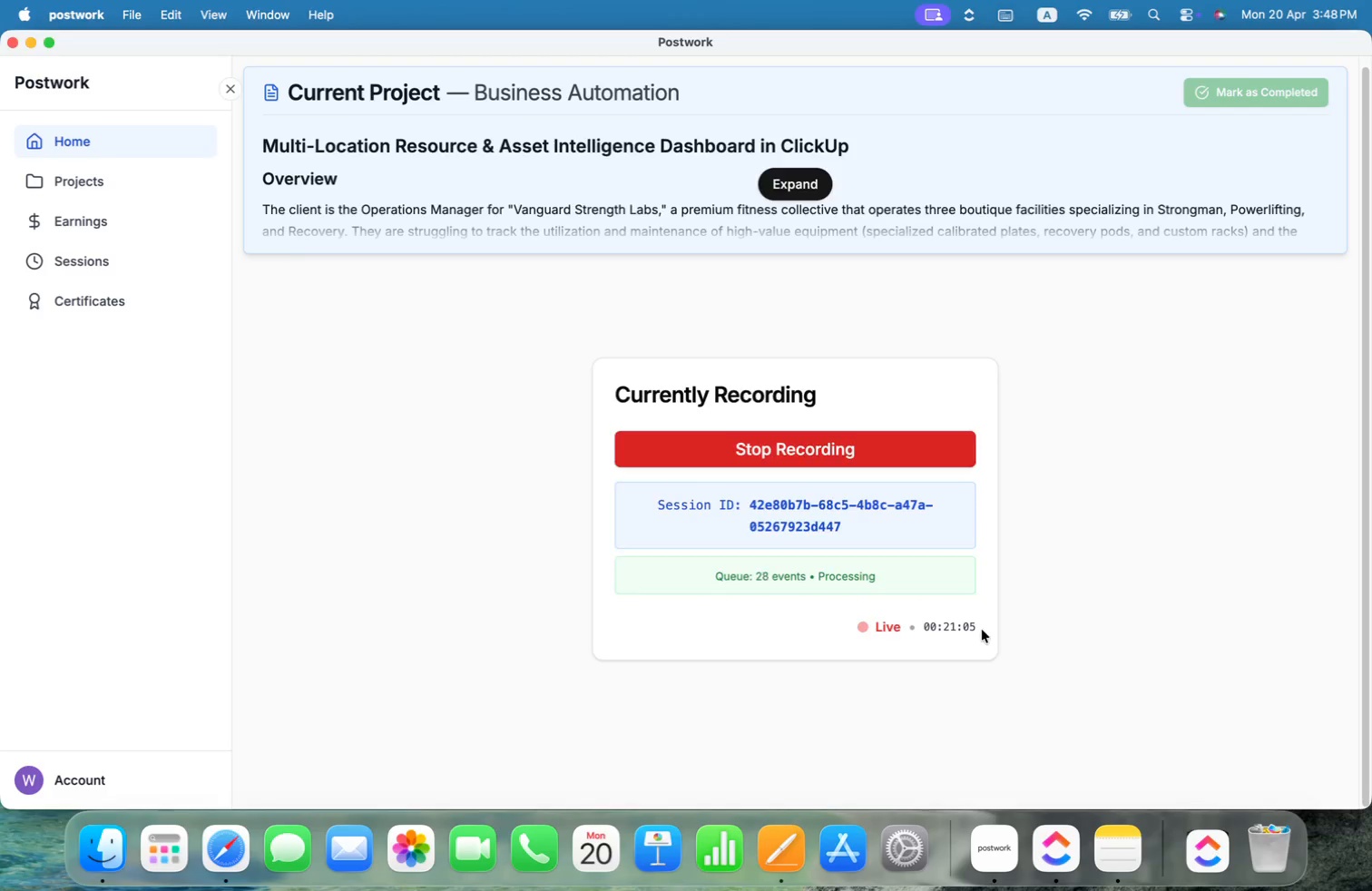 
key(Meta+Tab)
 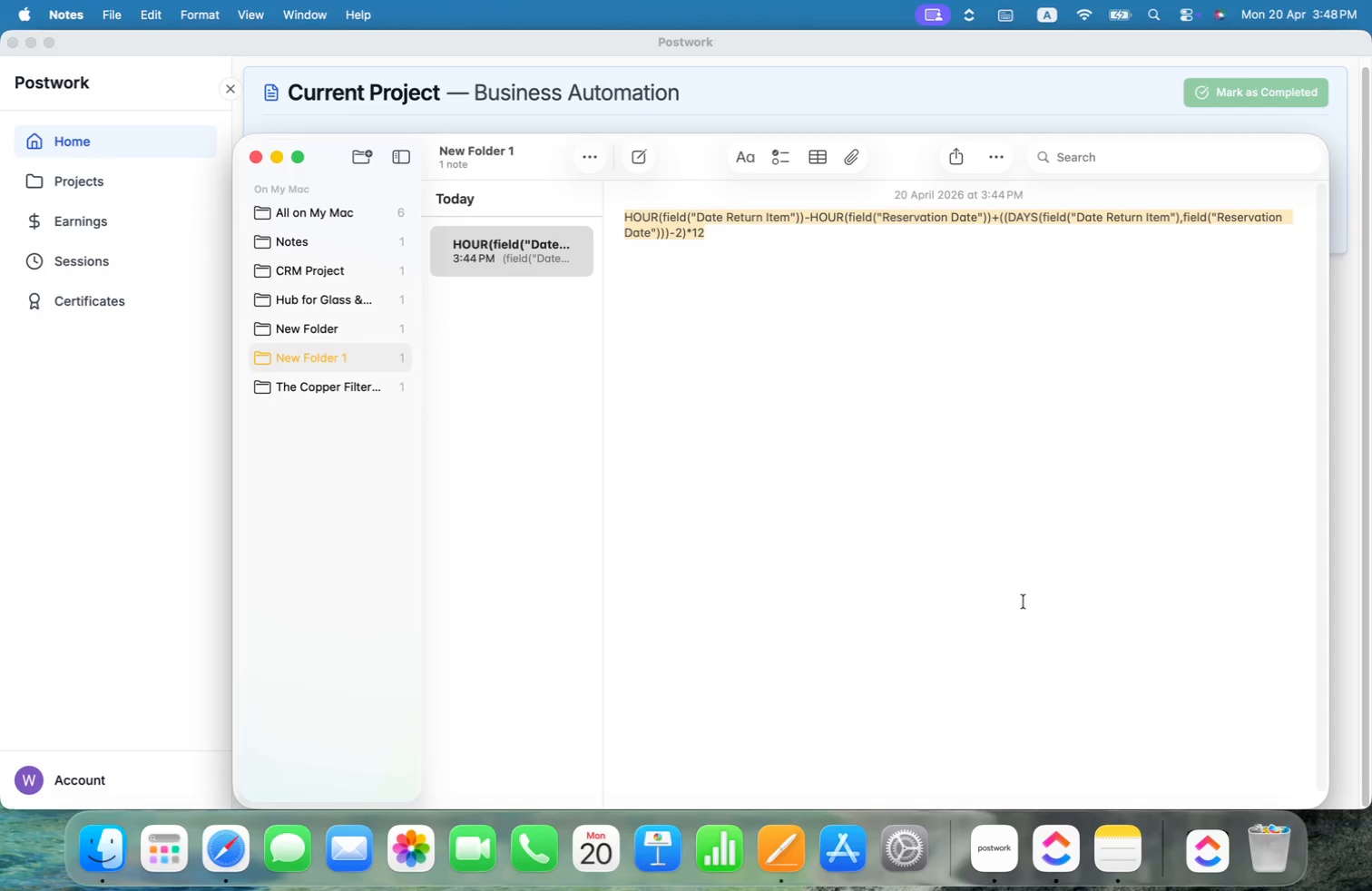 
key(Meta+Tab)
 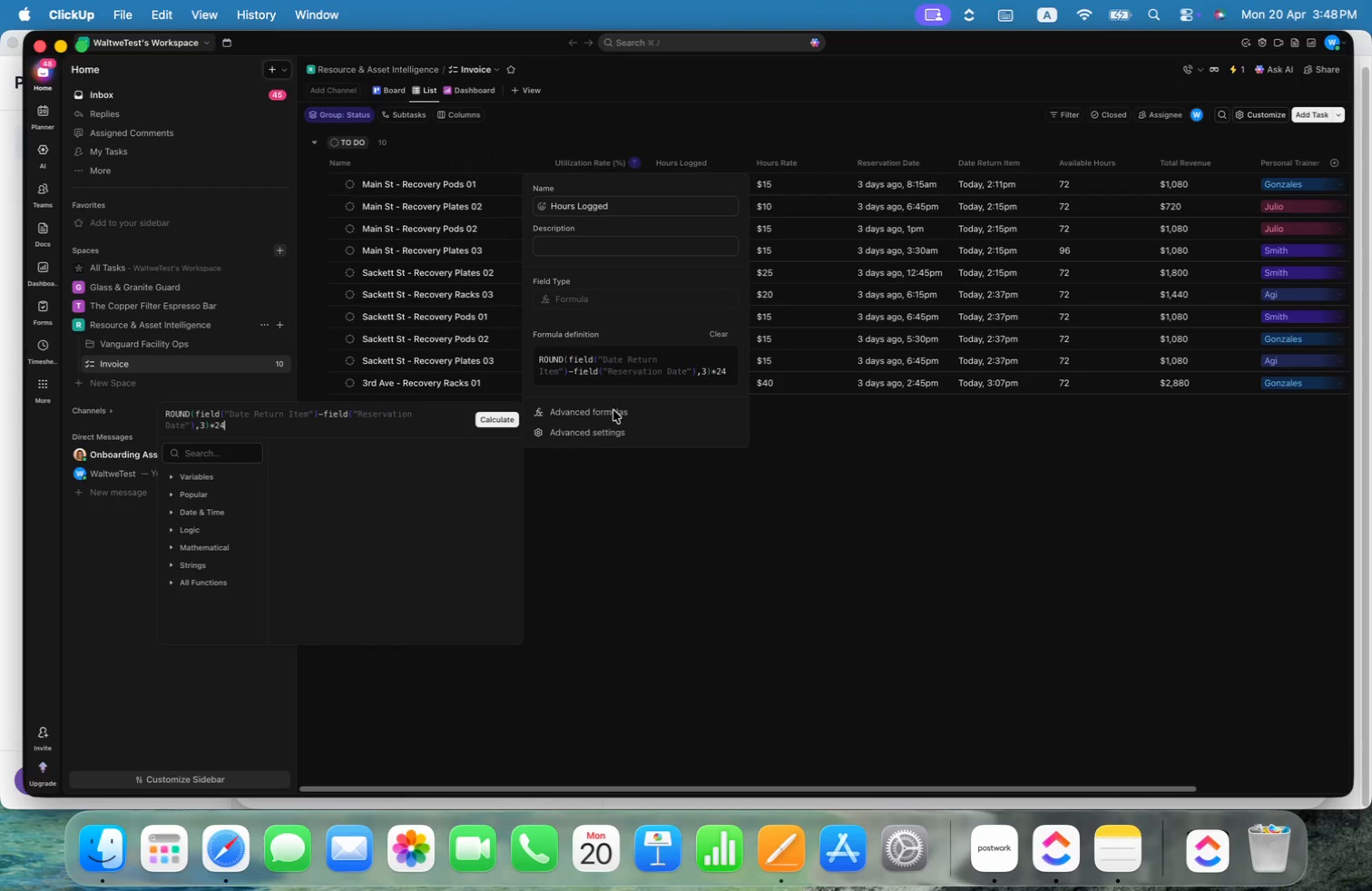 
key(Shift+ShiftLeft)
 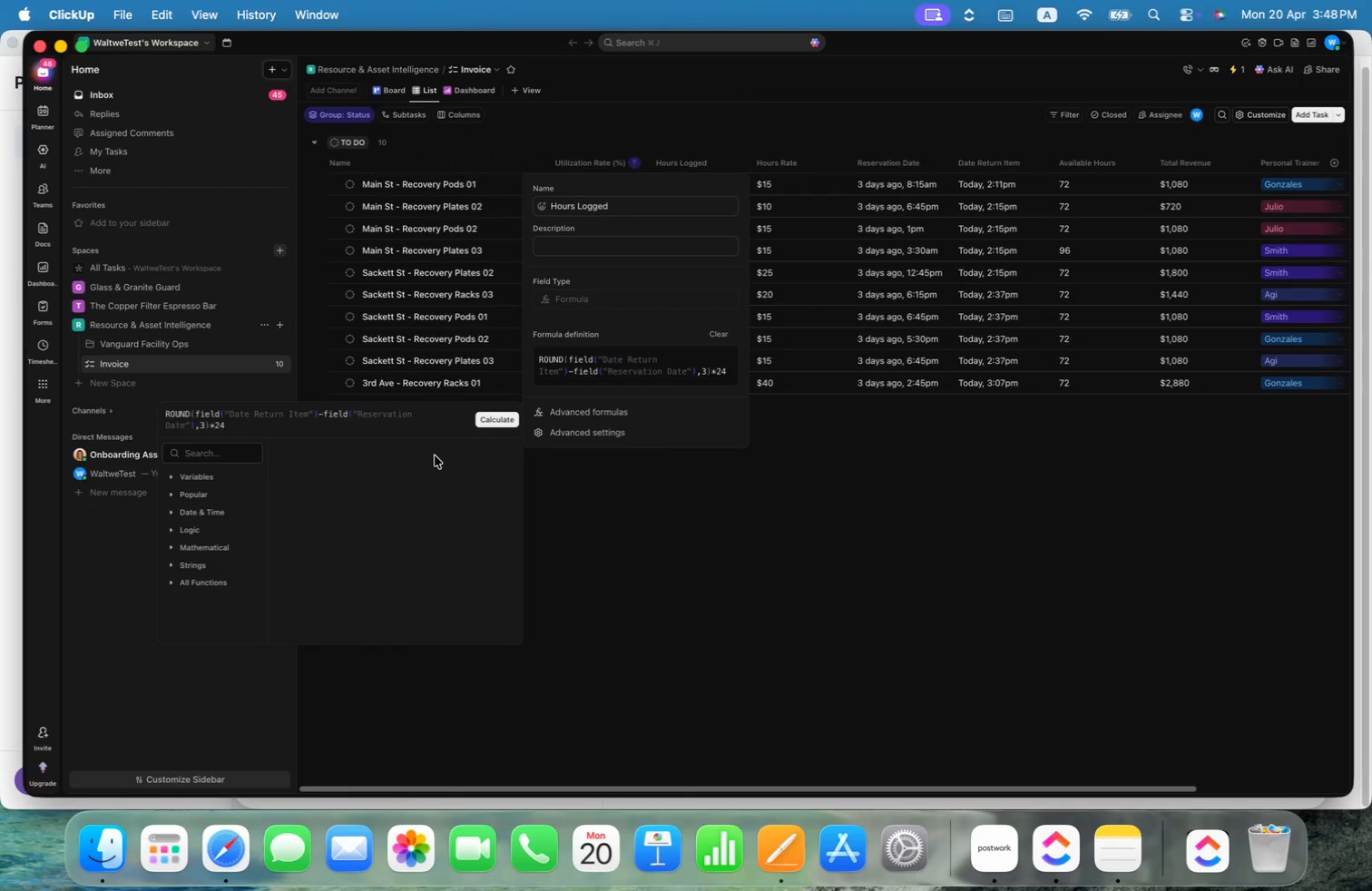 
key(Meta+Shift+ArrowUp)
 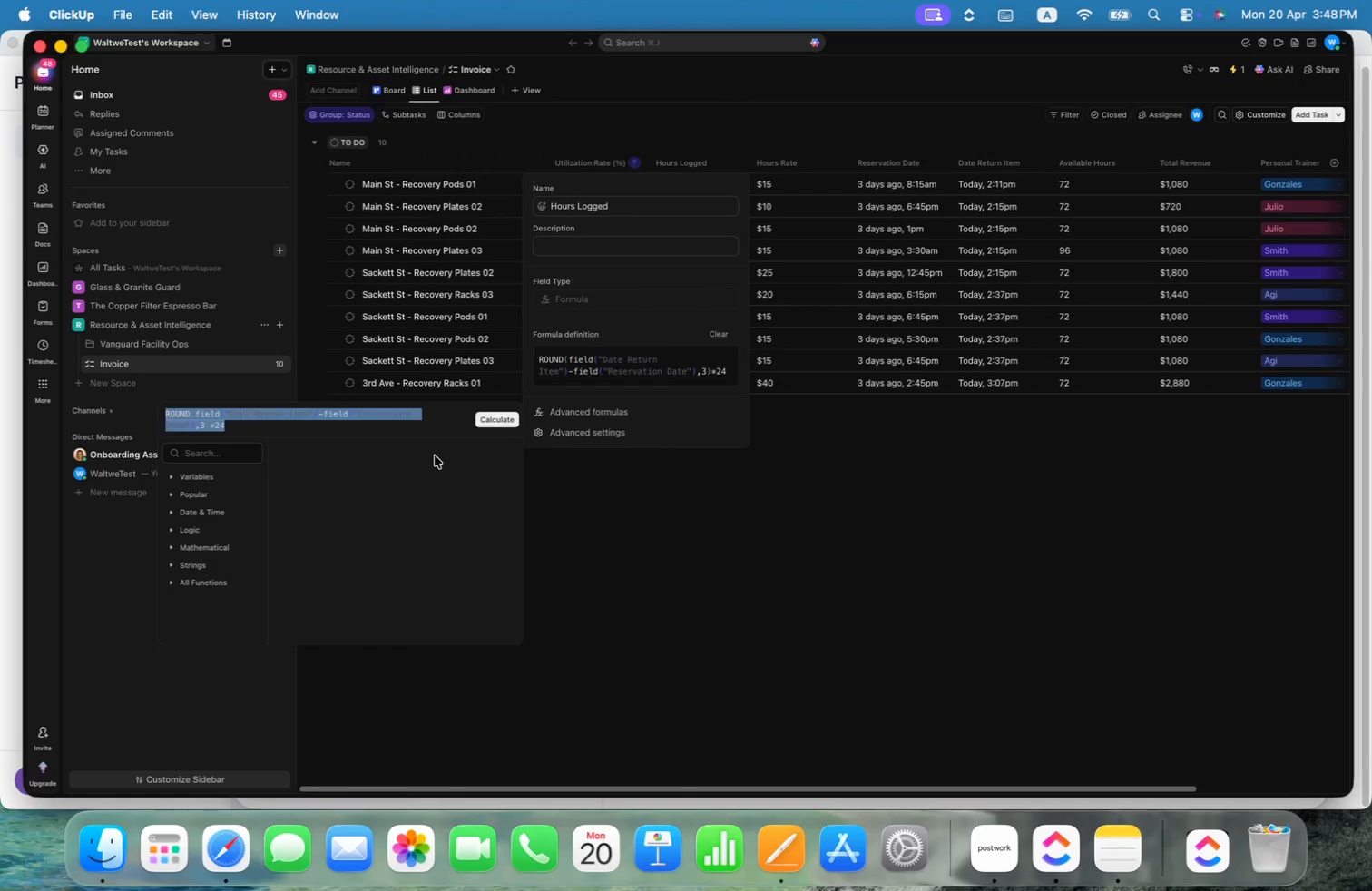 
key(Meta+Shift+ArrowLeft)
 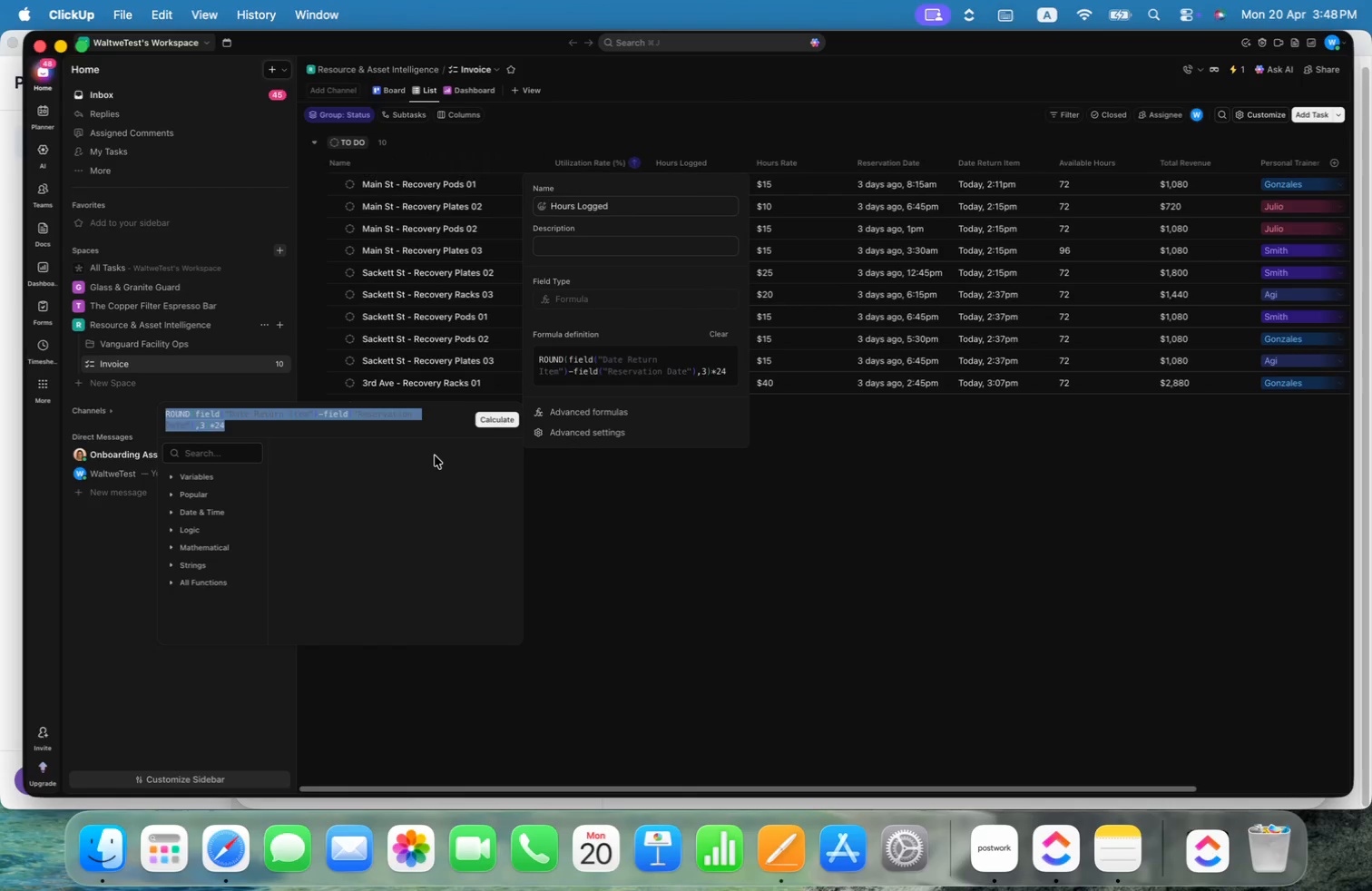 
key(Meta+V)
 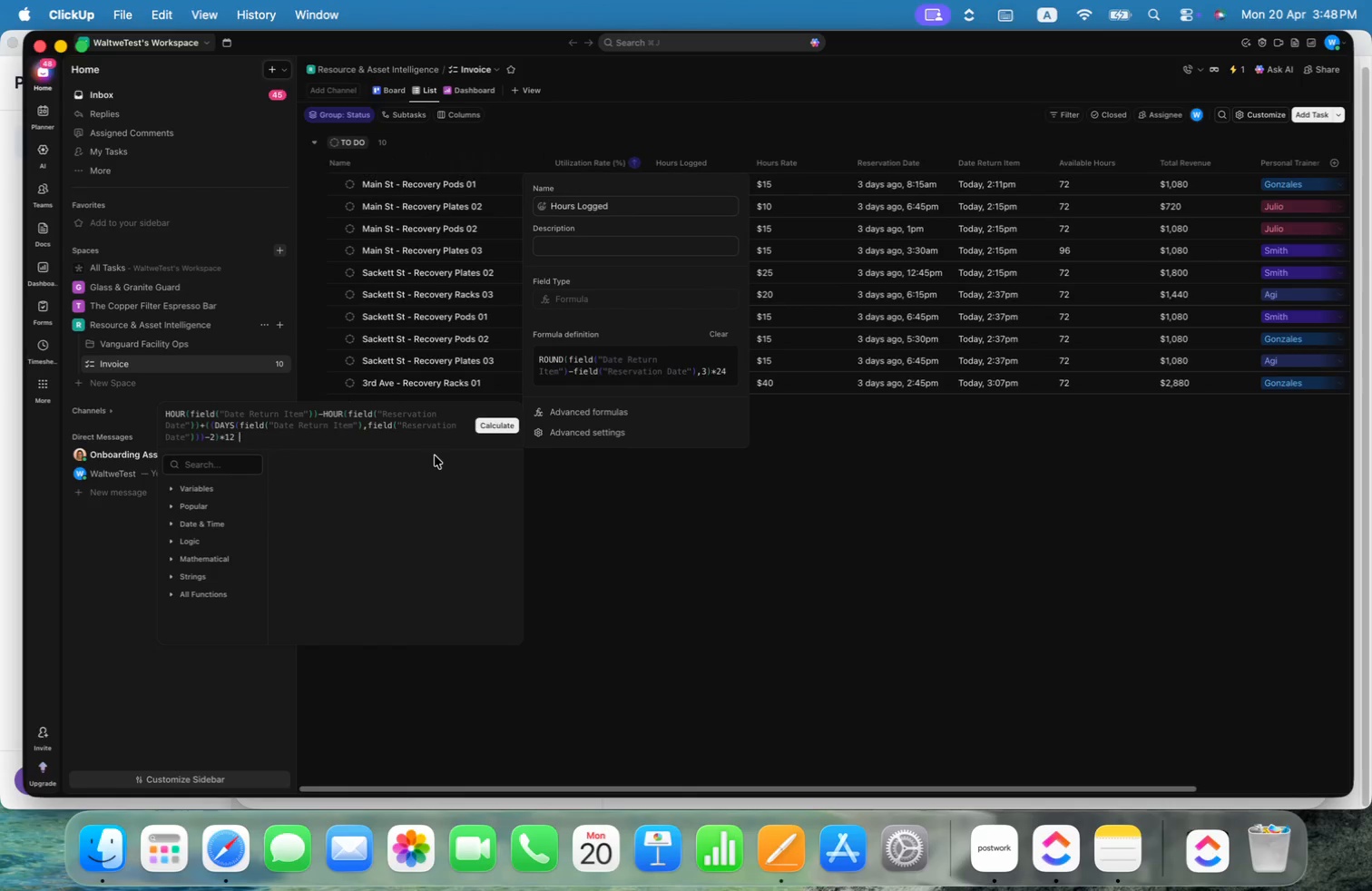 
key(Meta+CommandLeft)
 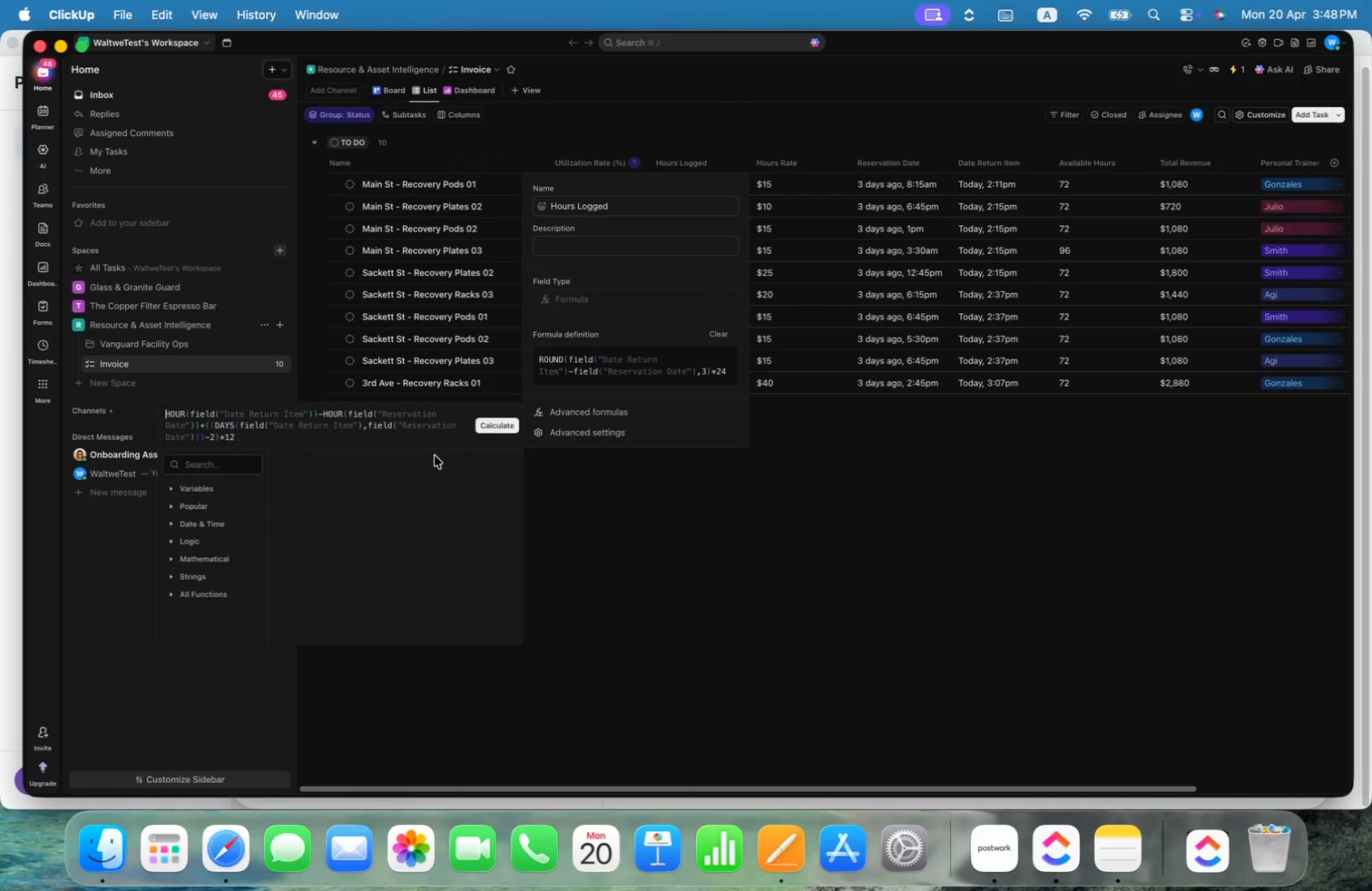 
key(Meta+ArrowUp)
 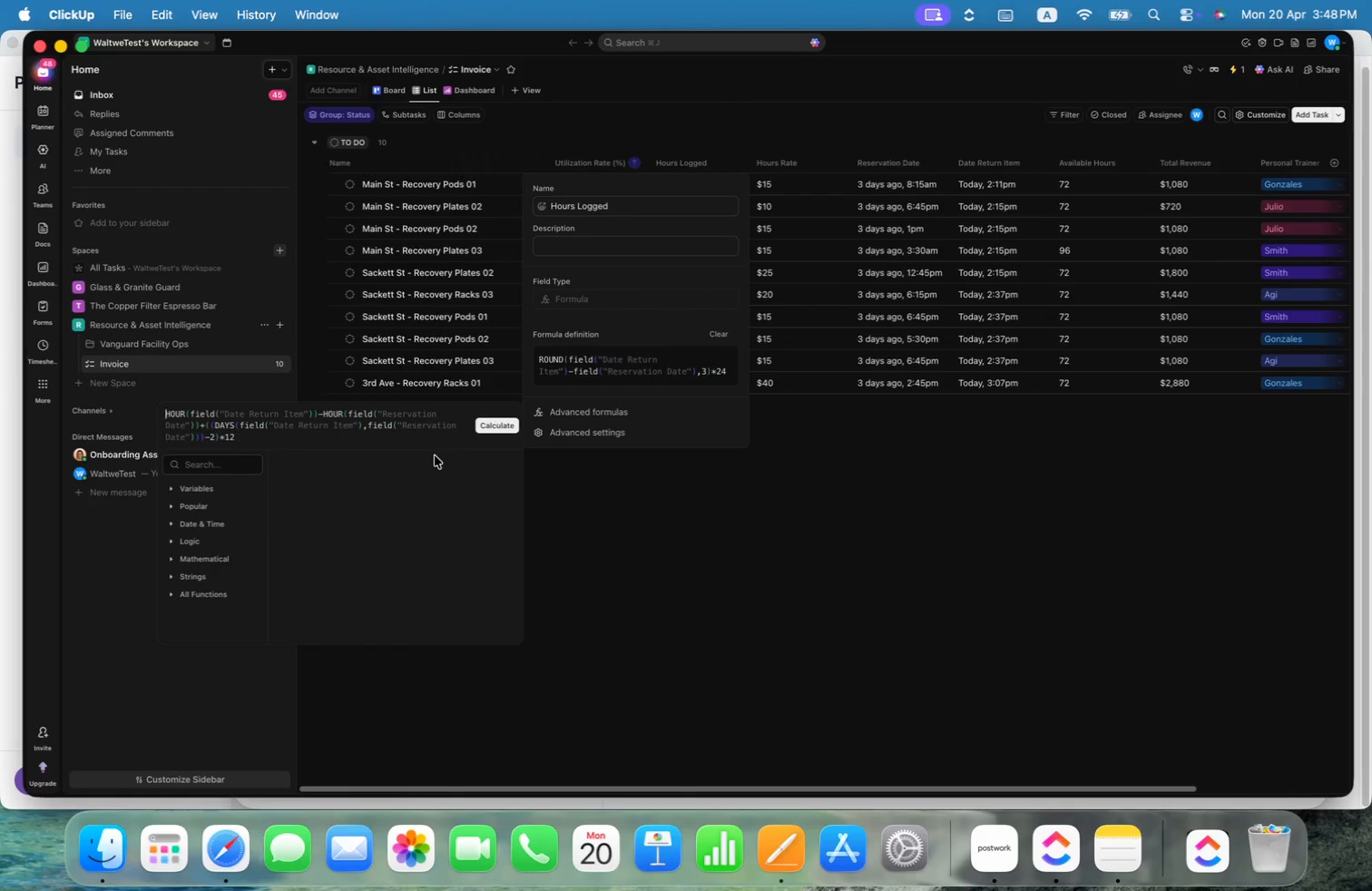 
key(Meta+ArrowLeft)
 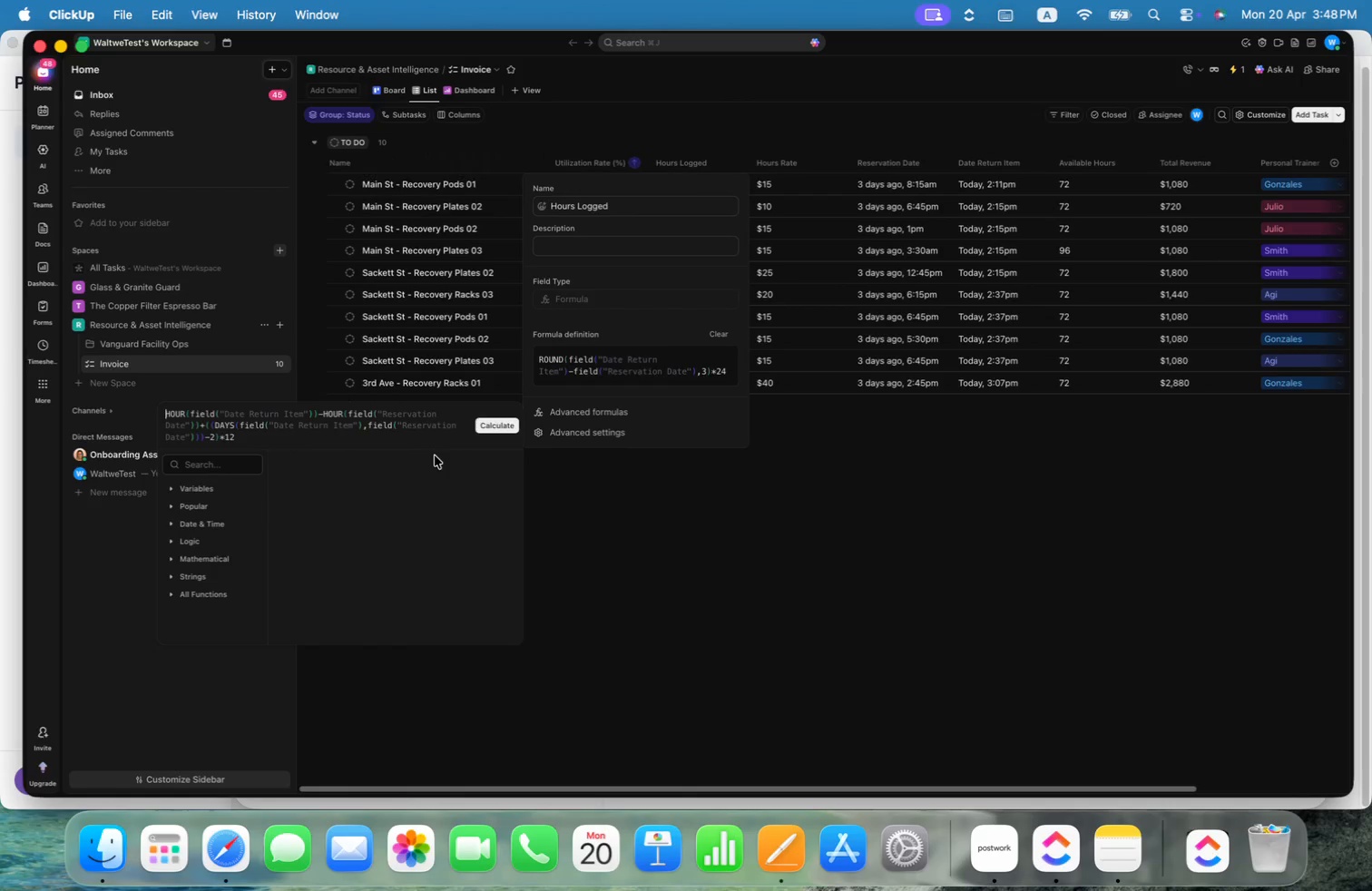 
key(Alt+ArrowRight)
 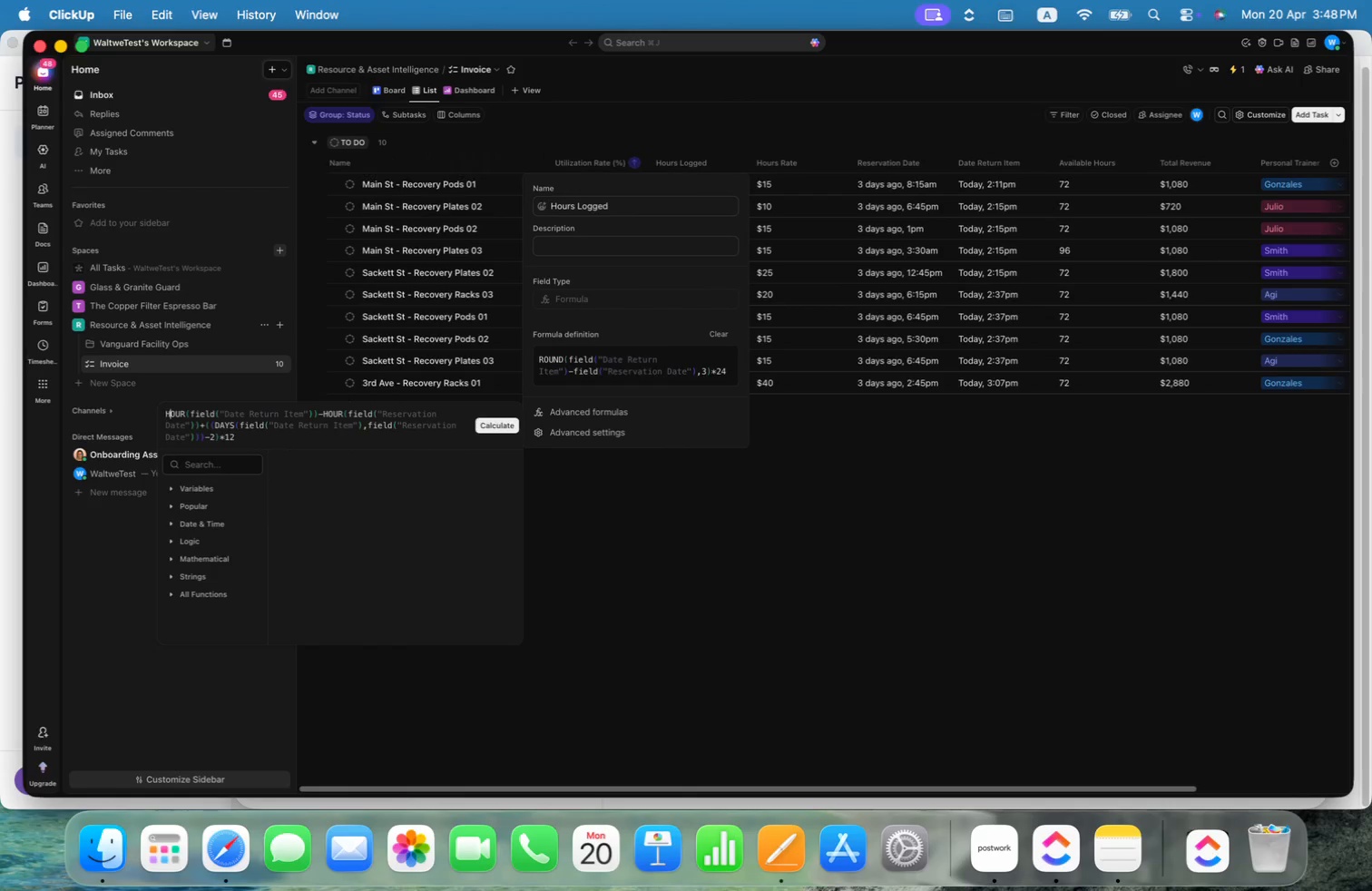 
key(Alt+ArrowRight)
 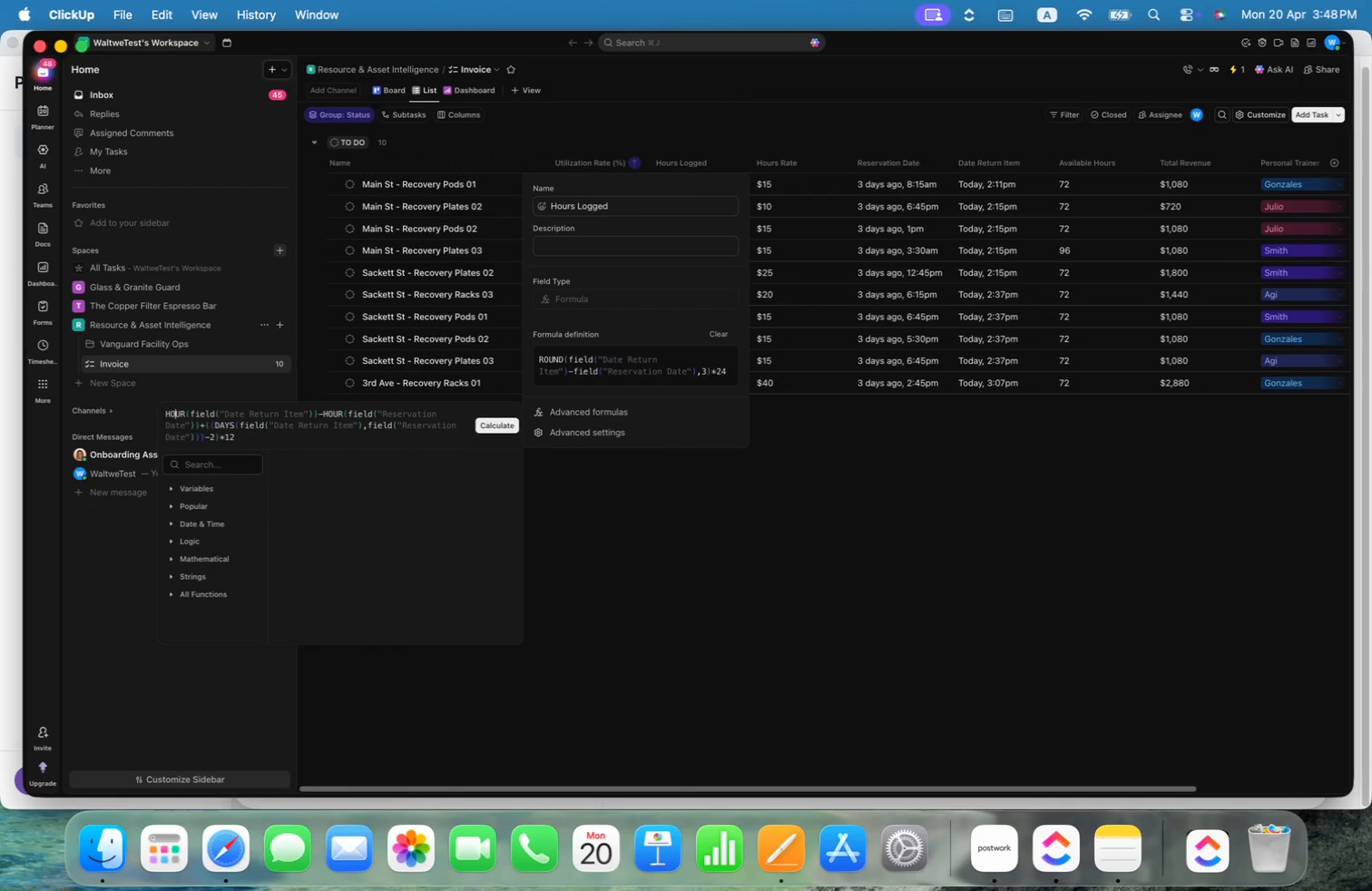 
key(Alt+ArrowRight)
 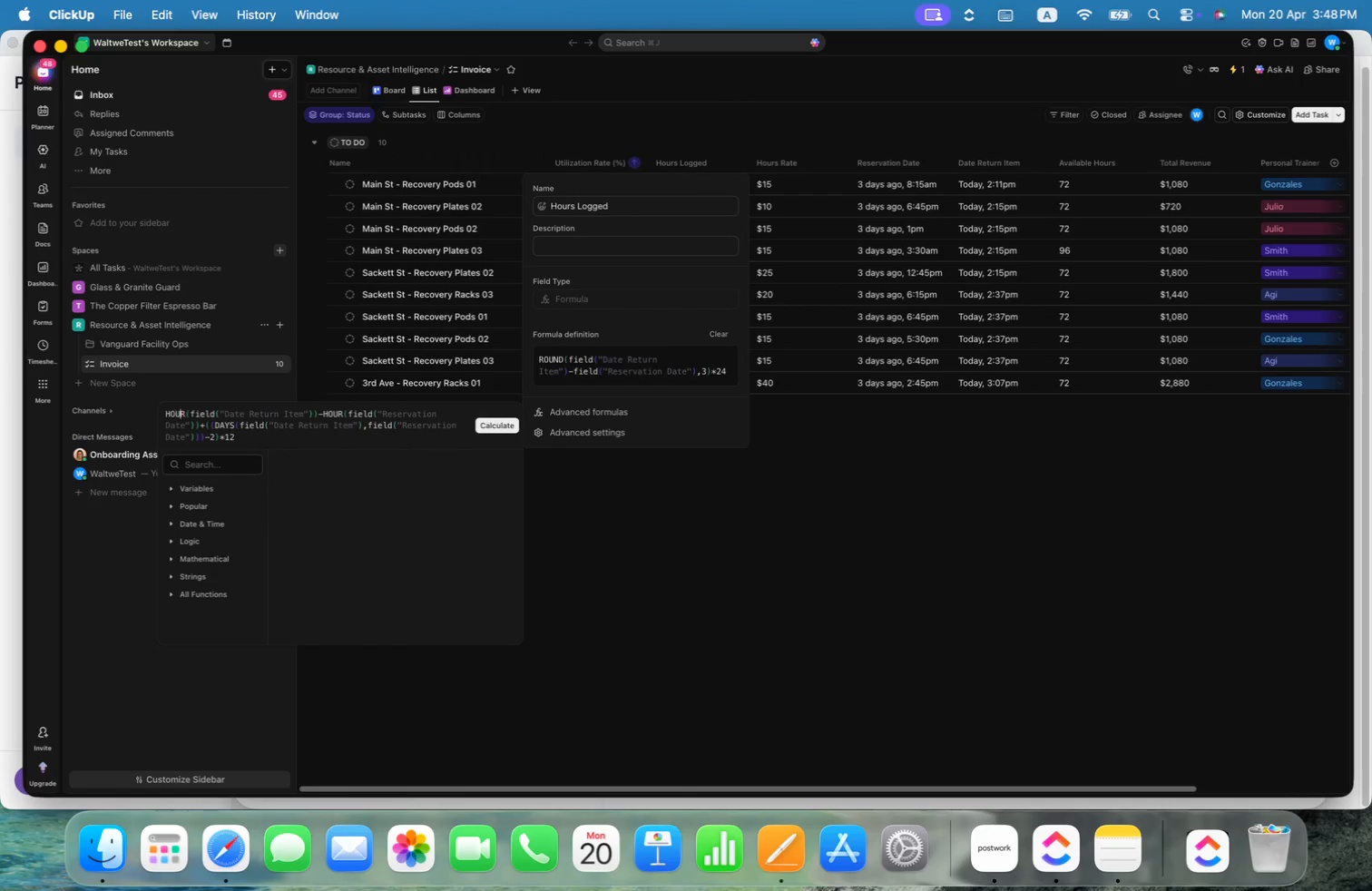 
key(Alt+ArrowRight)
 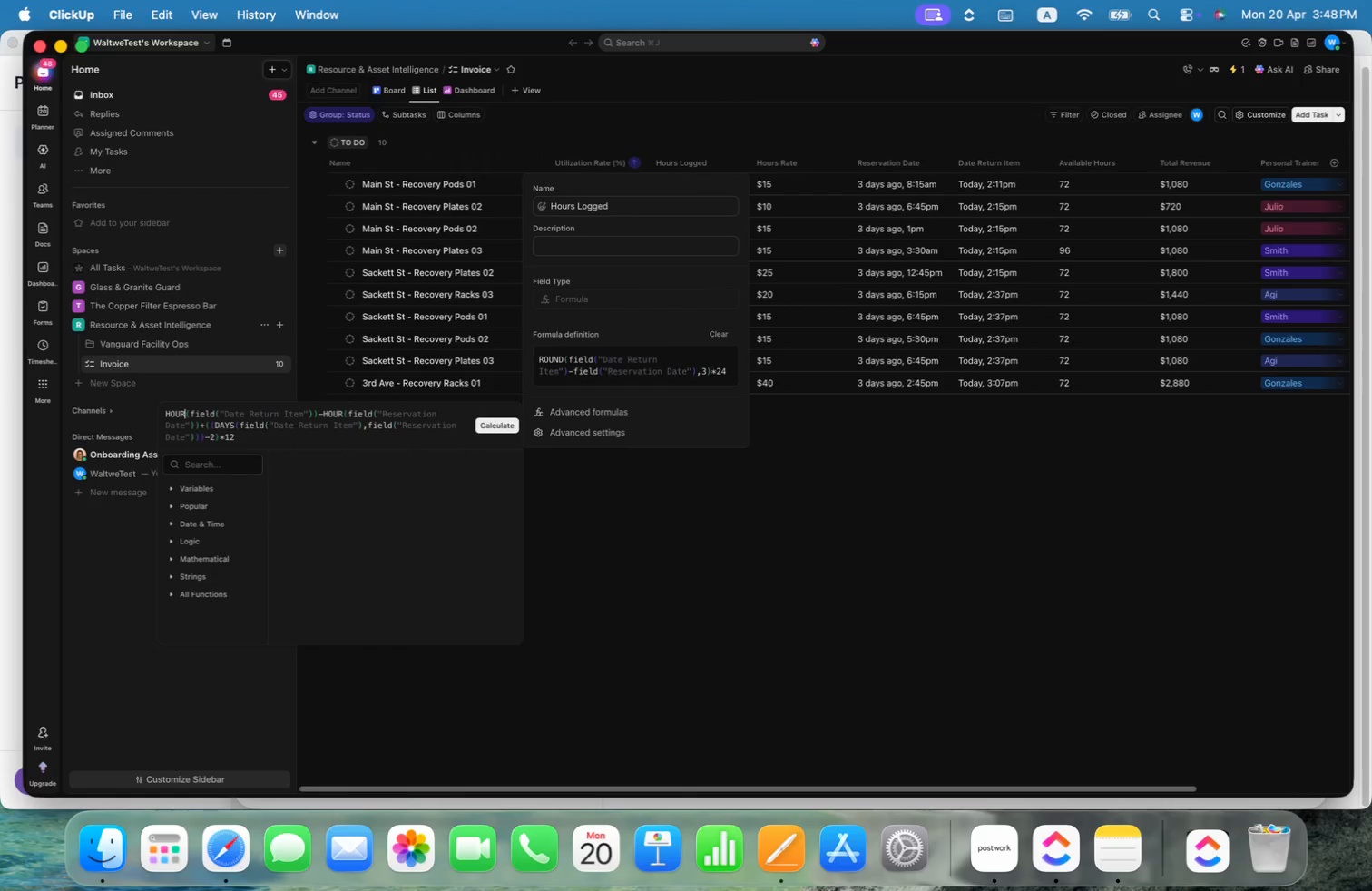 
key(Alt+ArrowRight)
 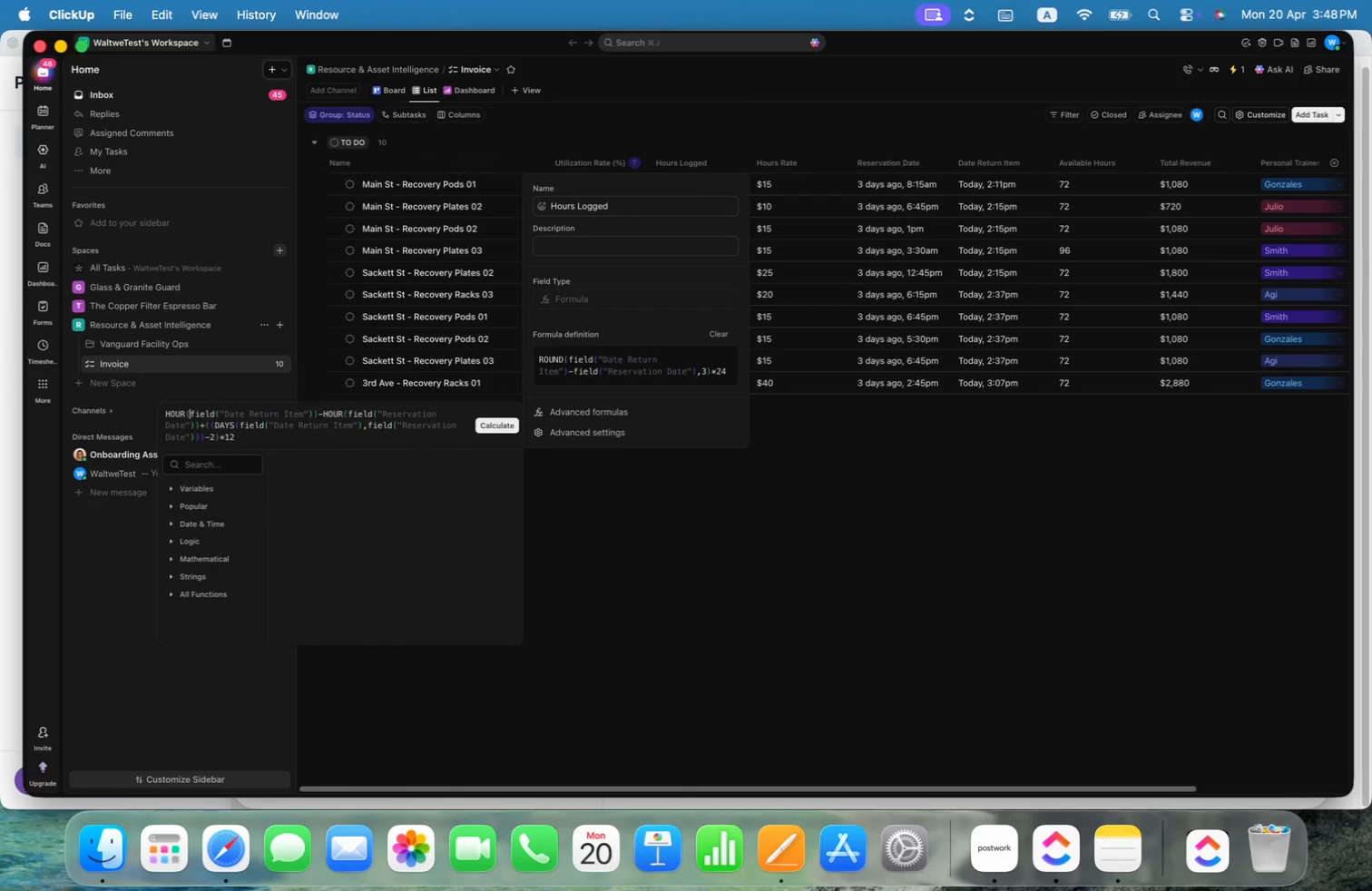 
key(Alt+ArrowRight)
 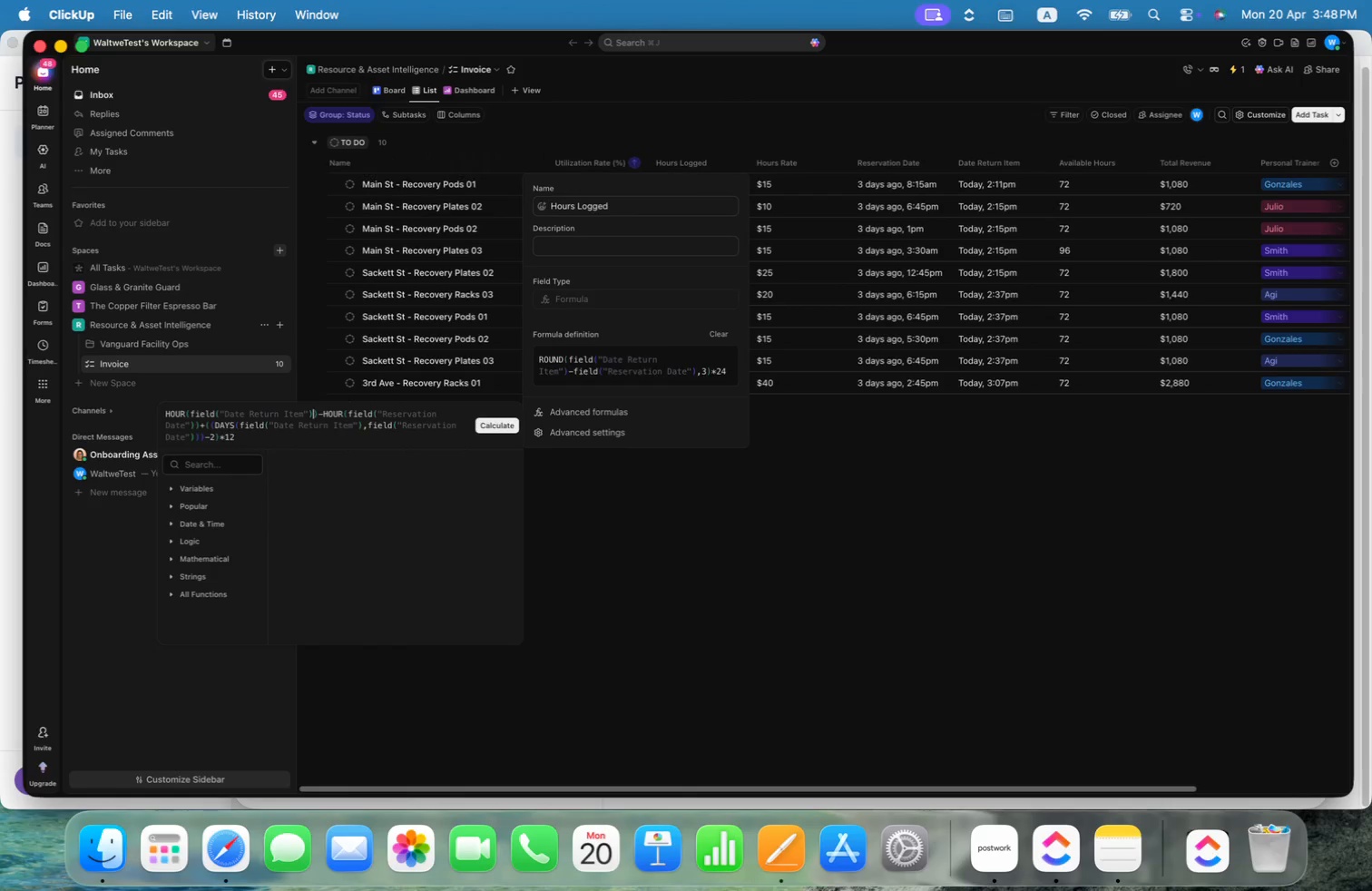 
key(Alt+ArrowRight)
 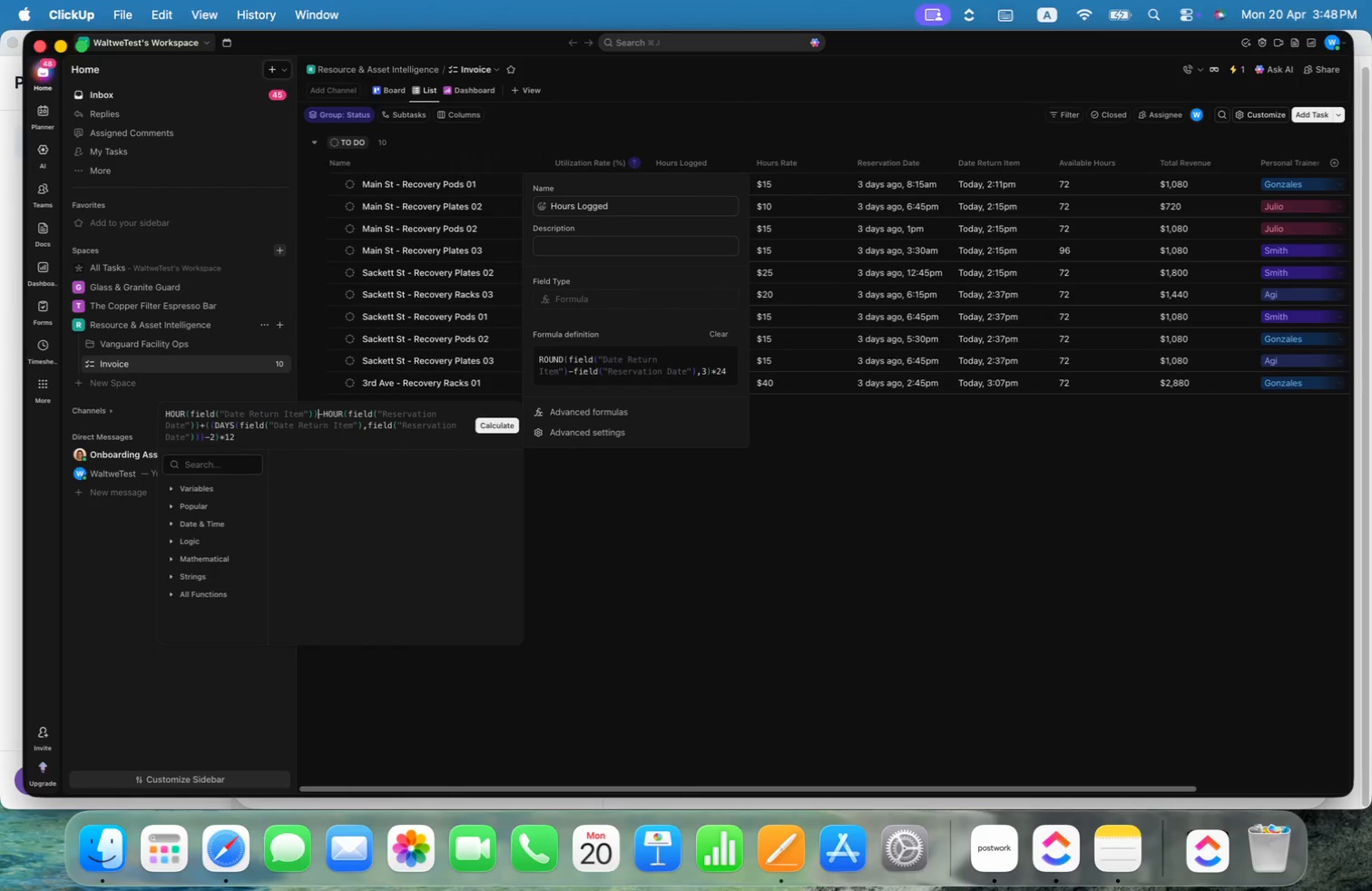 
key(Alt+ArrowRight)
 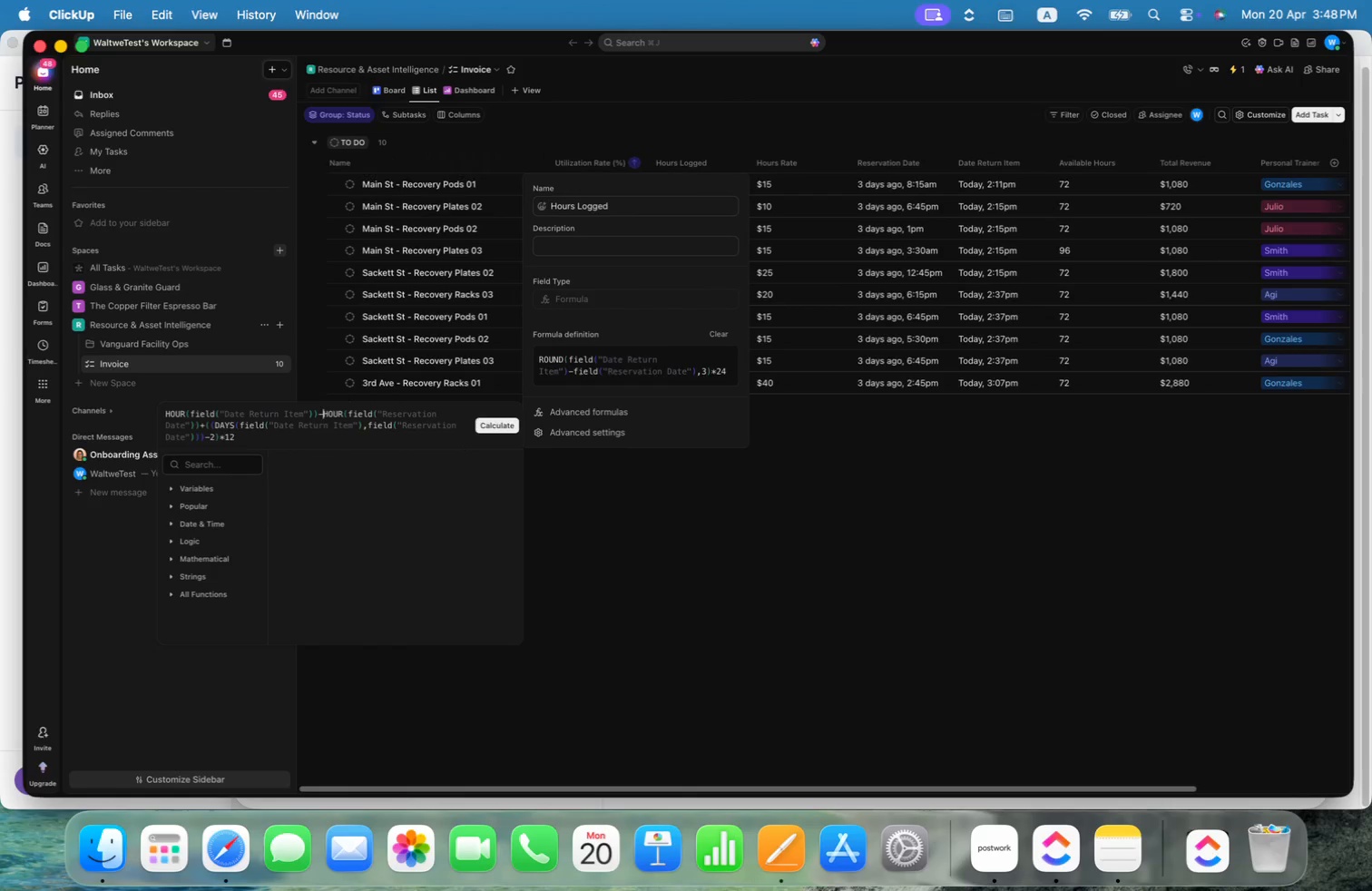 
key(Alt+ArrowLeft)
 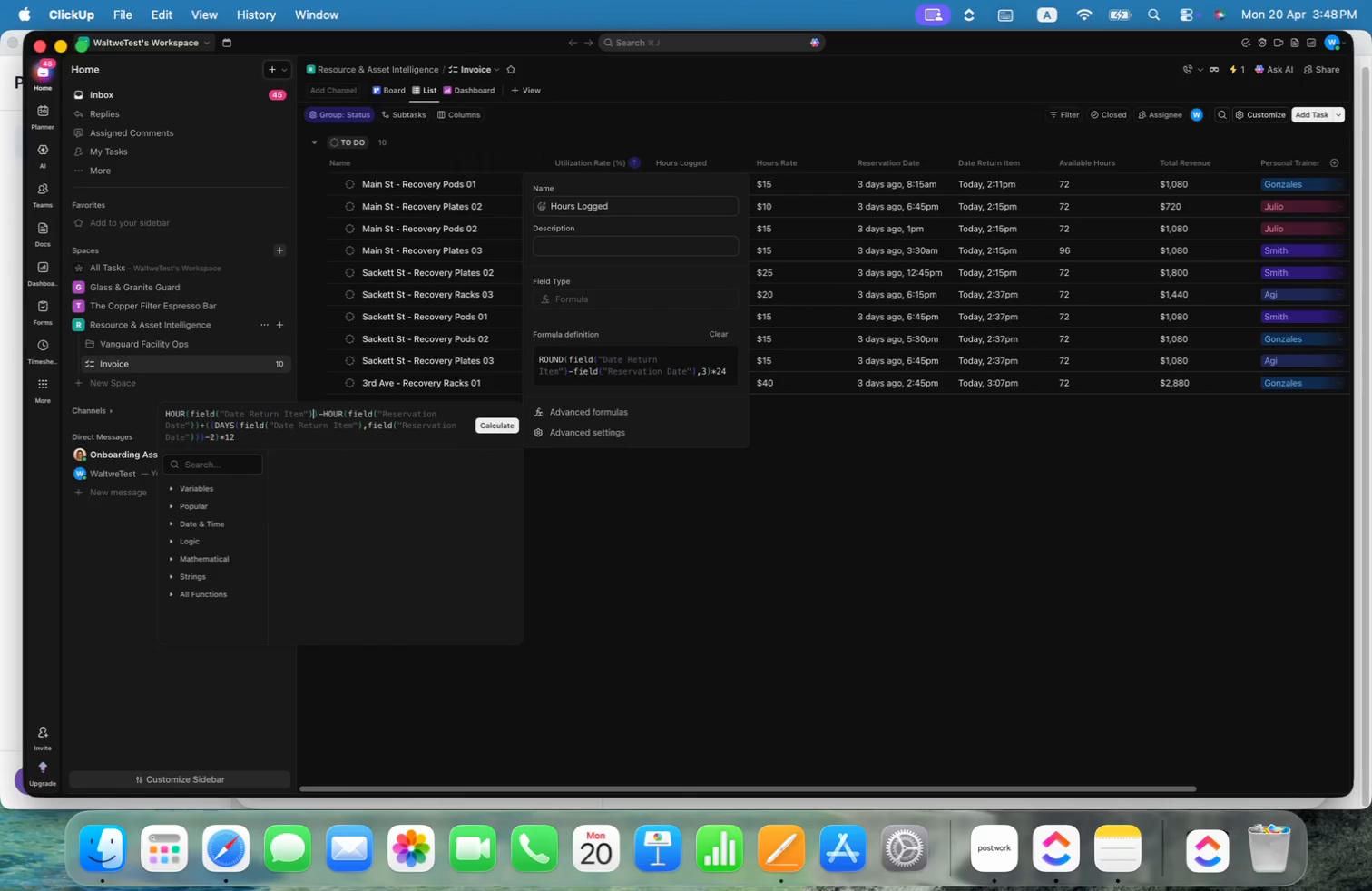 
key(Alt+ArrowLeft)
 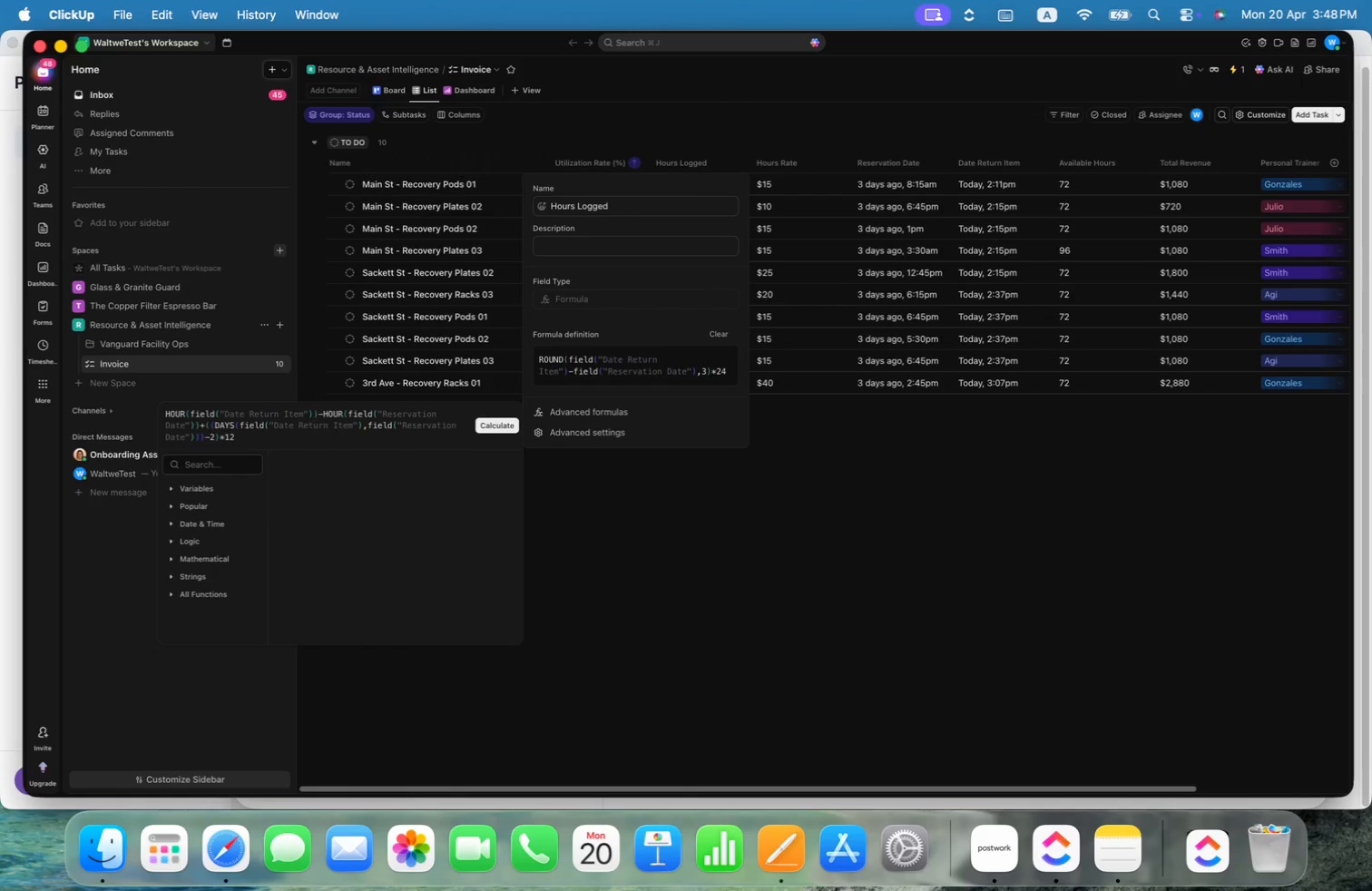 
key(Alt+ArrowLeft)
 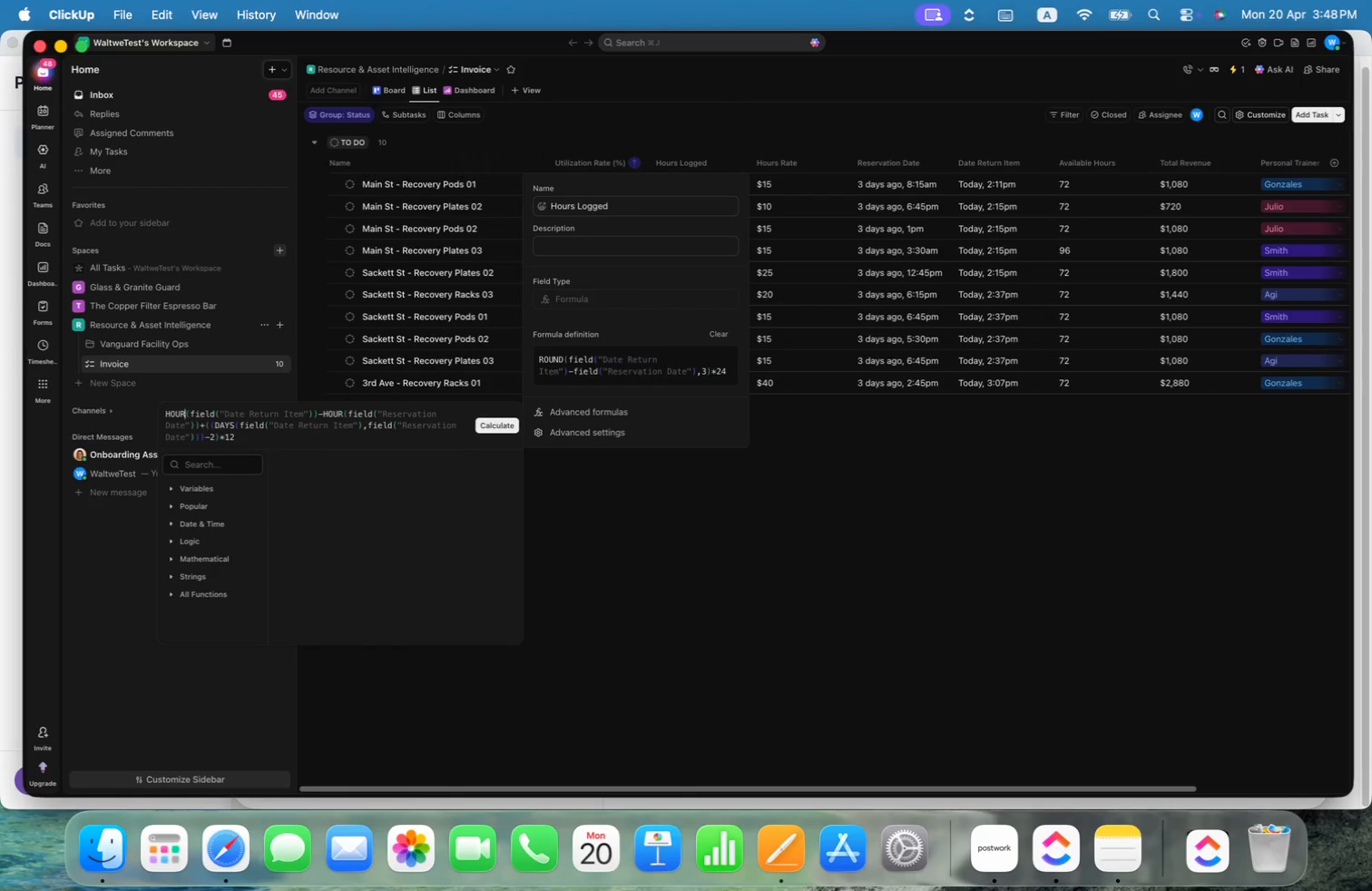 
key(Alt+ArrowLeft)
 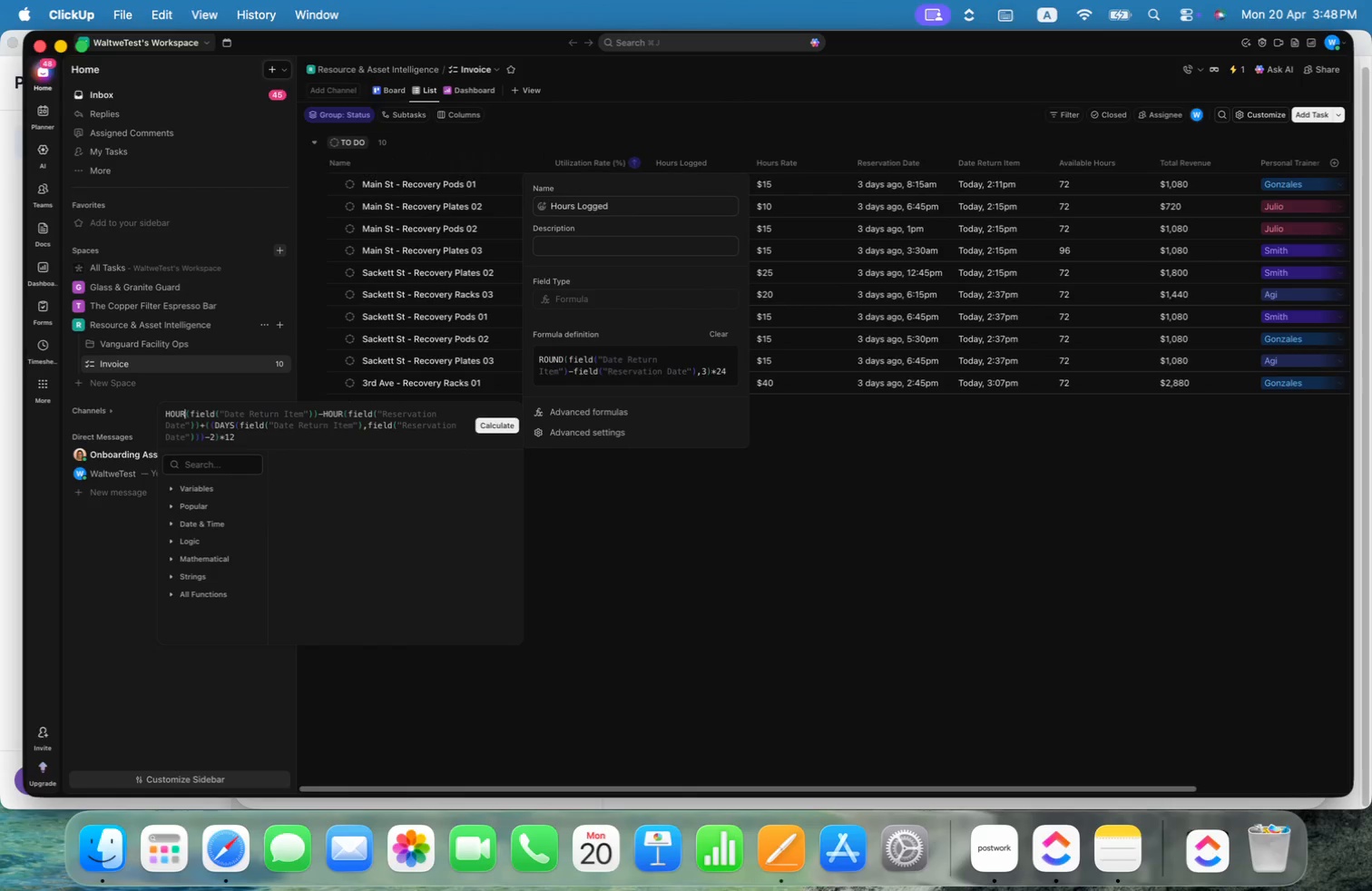 
key(Alt+ArrowRight)
 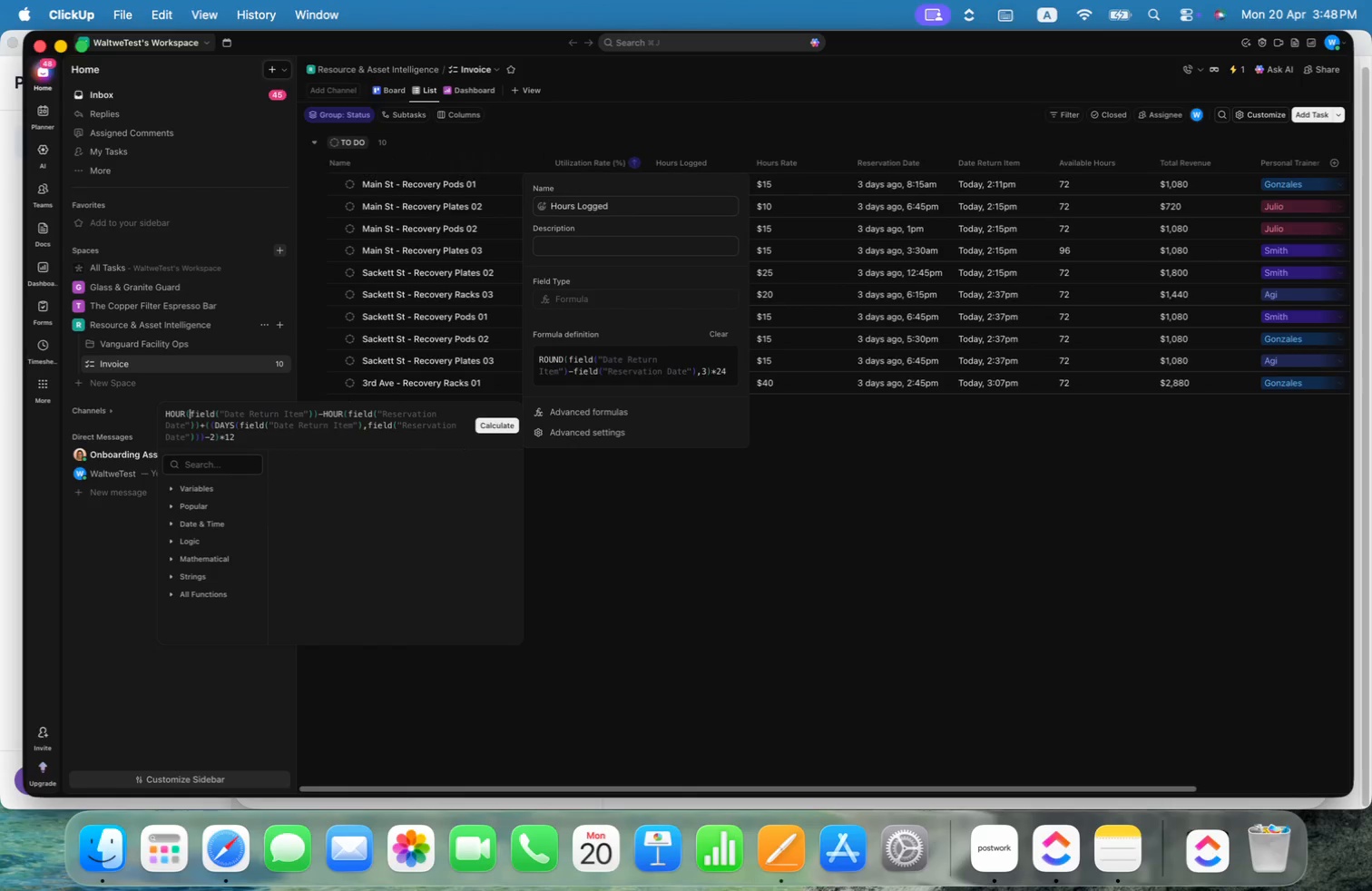 
key(Alt+ArrowRight)
 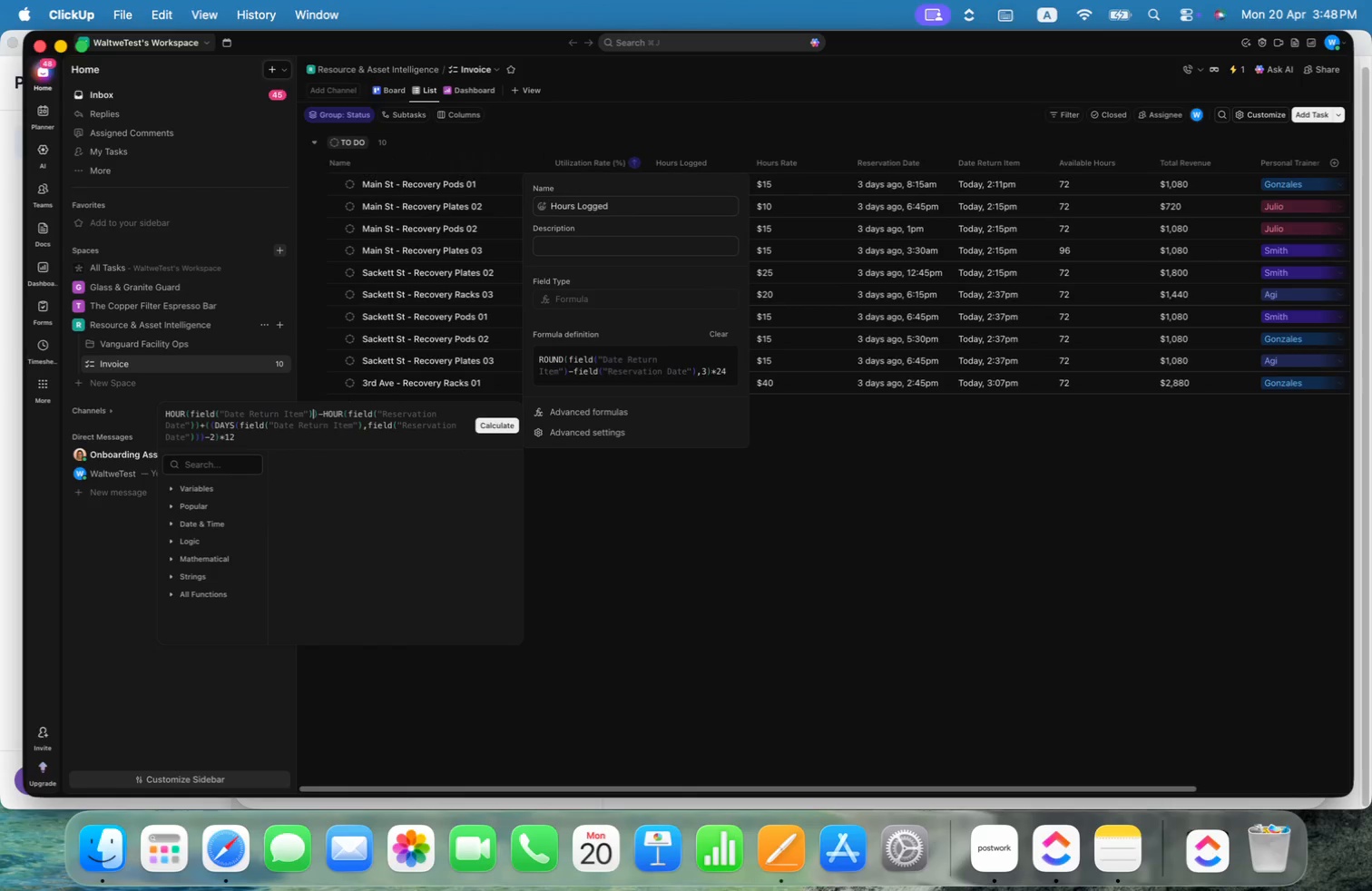 
key(Alt+ArrowRight)
 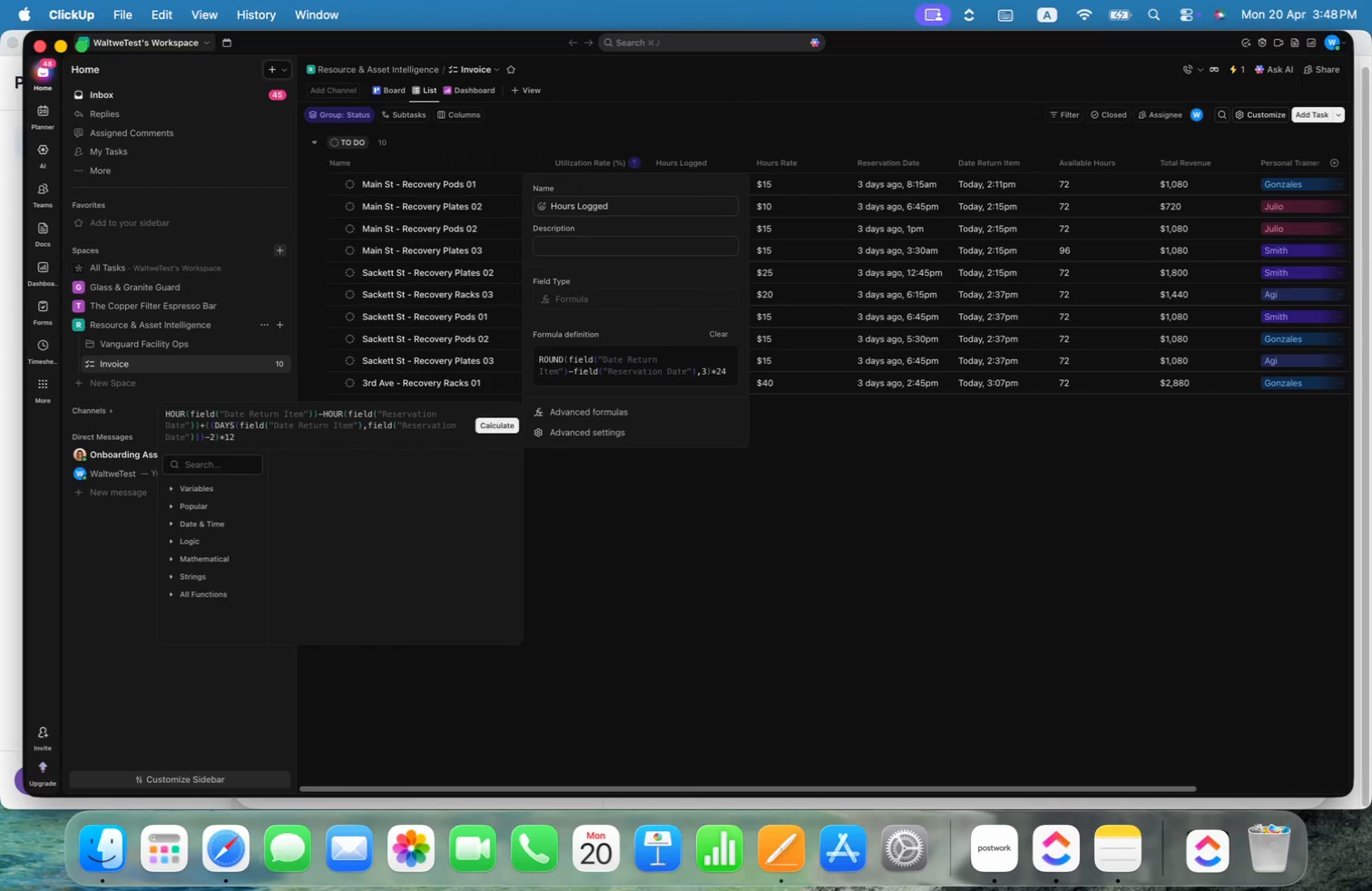 
wait(6.34)
 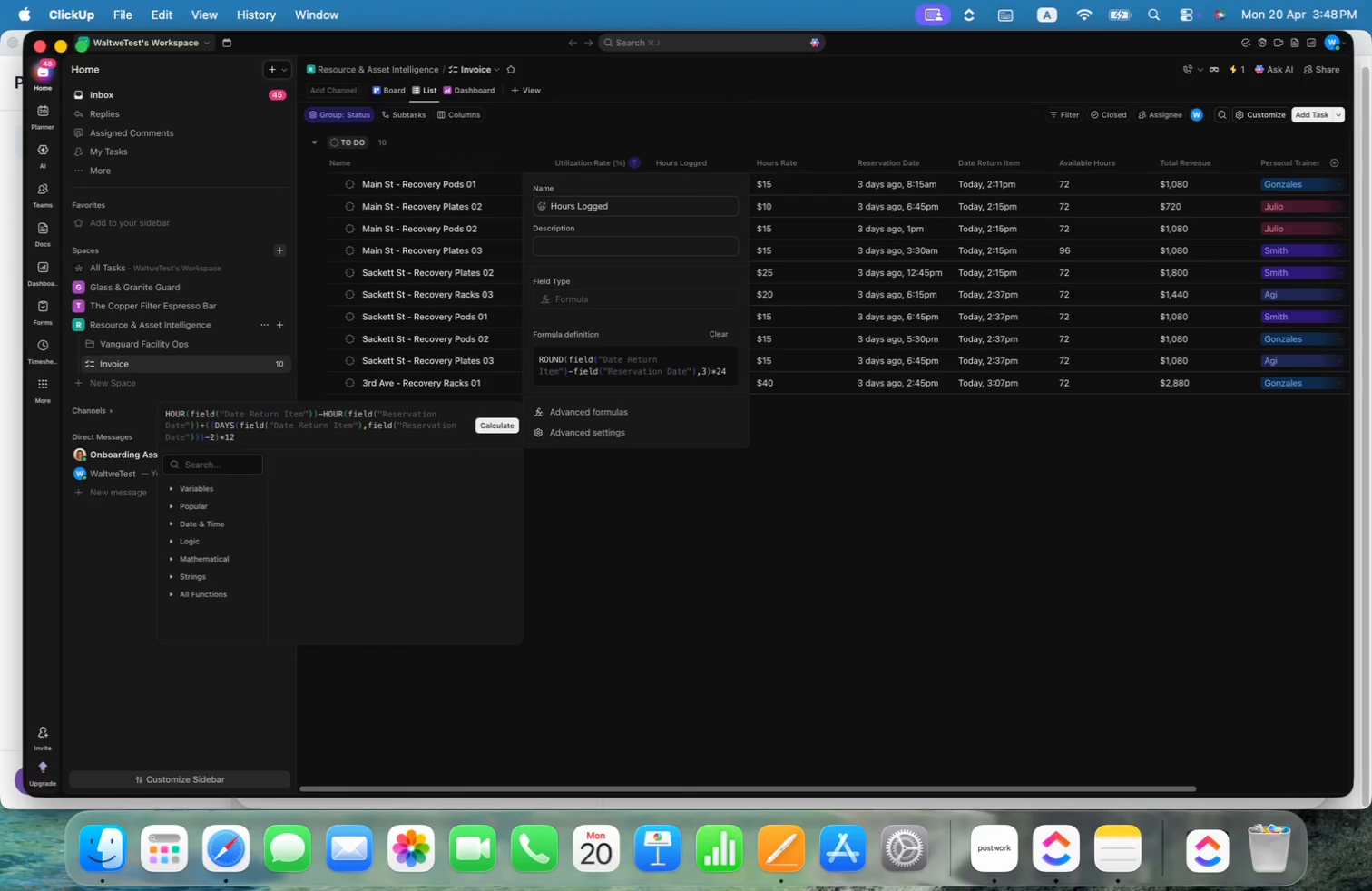 
hold_key(key=OptionLeft, duration=2.38)
 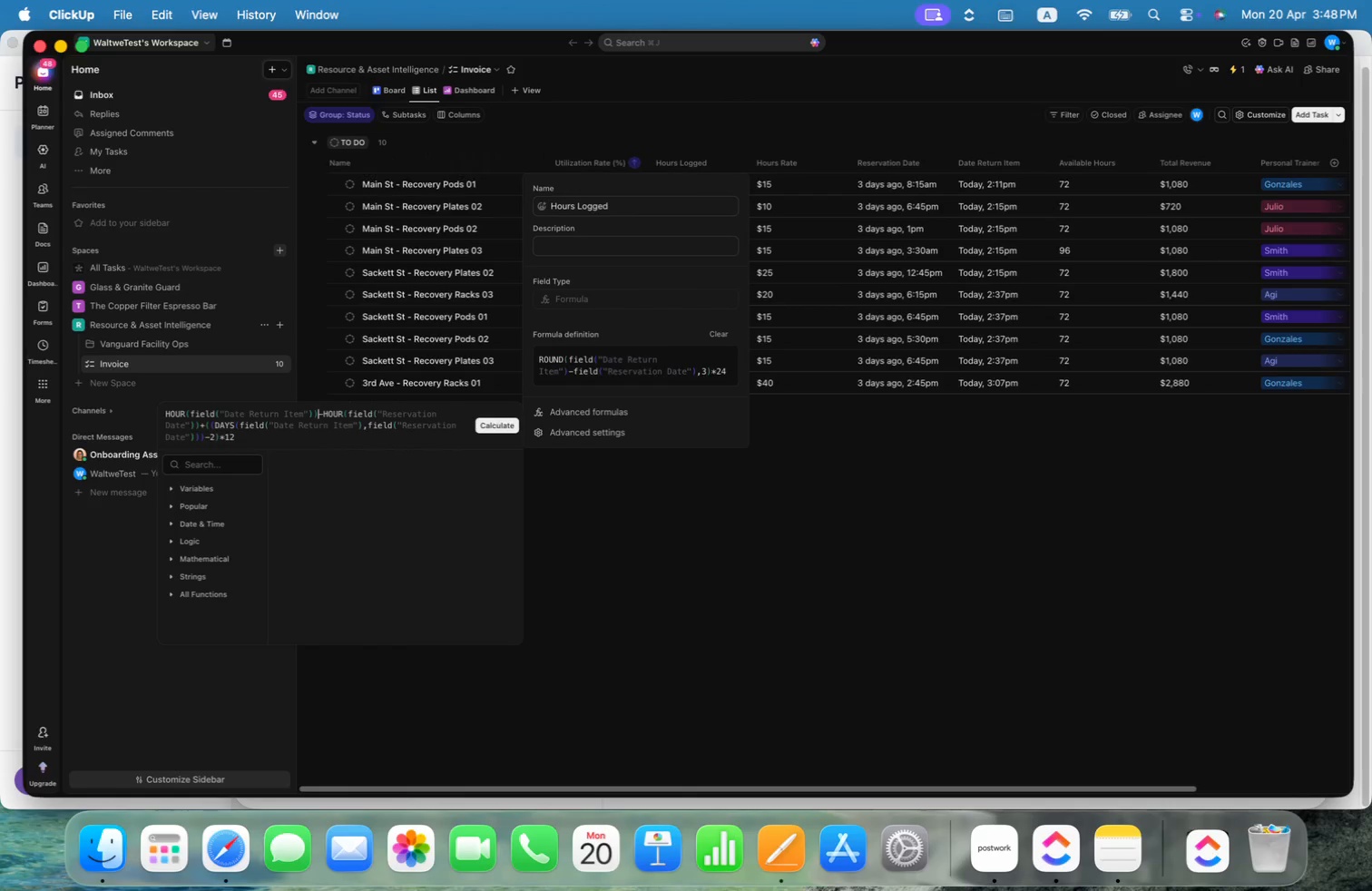 
key(ArrowLeft)
 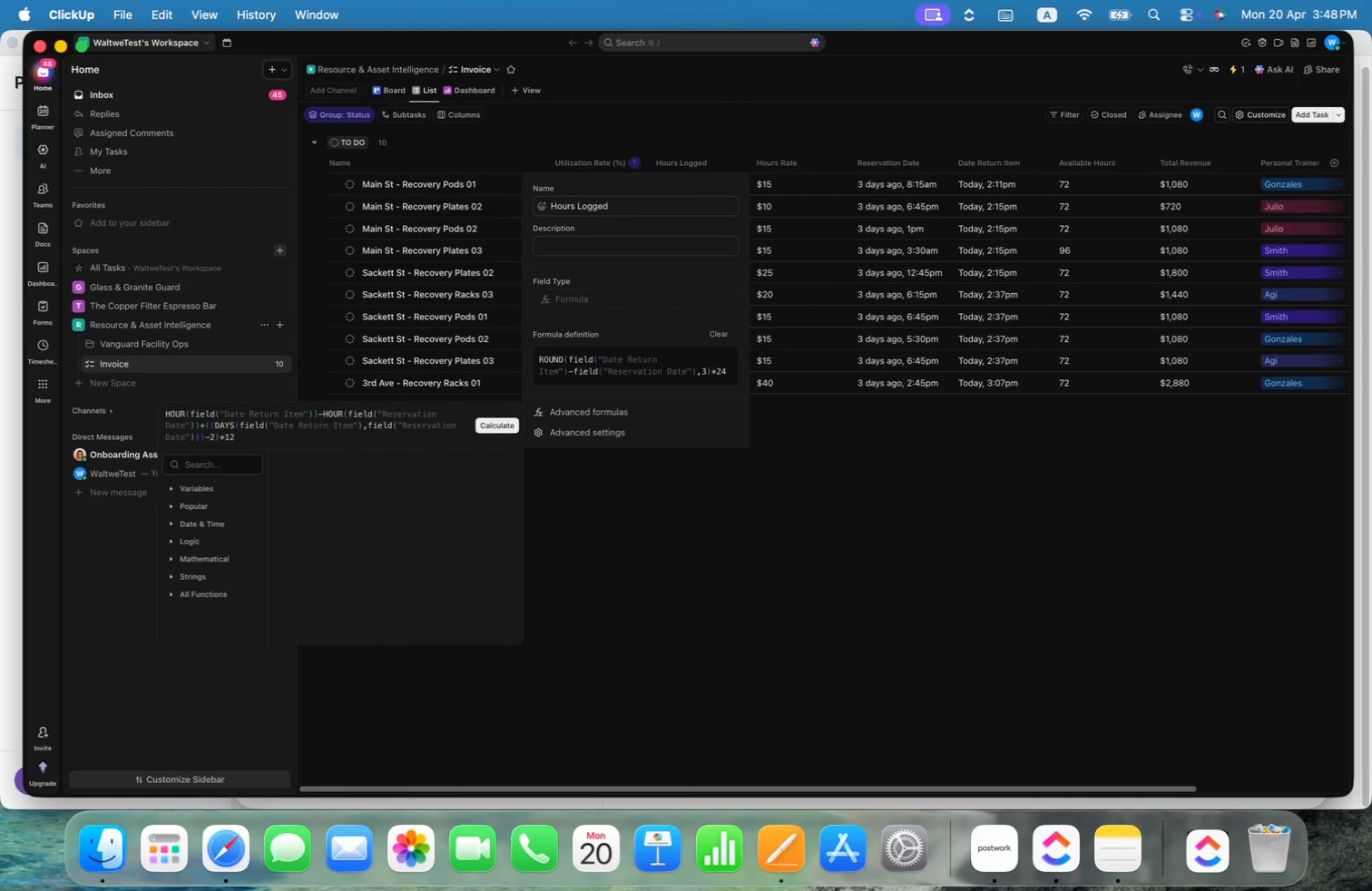 
key(Minus)
 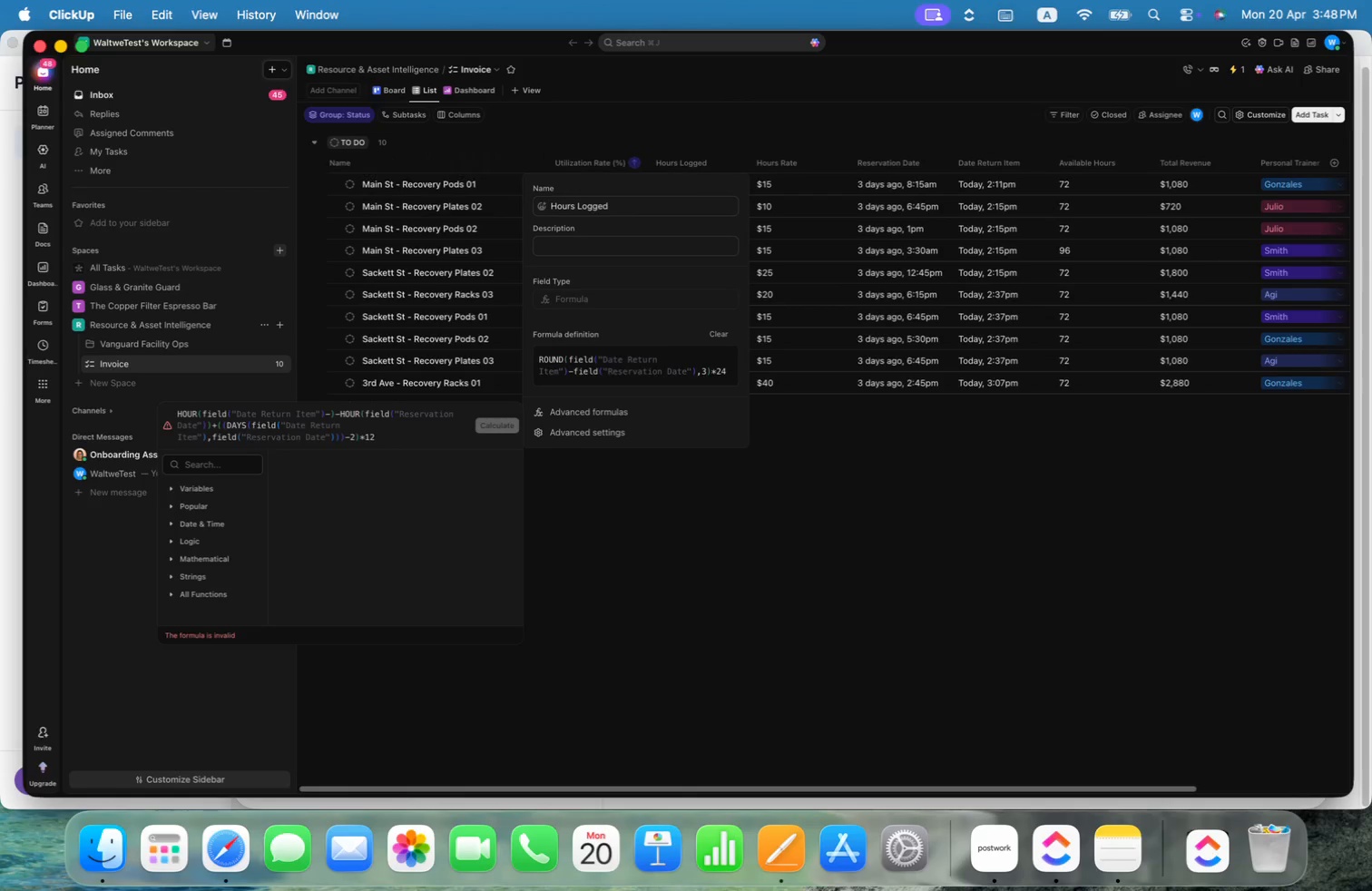 
key(Backspace)
 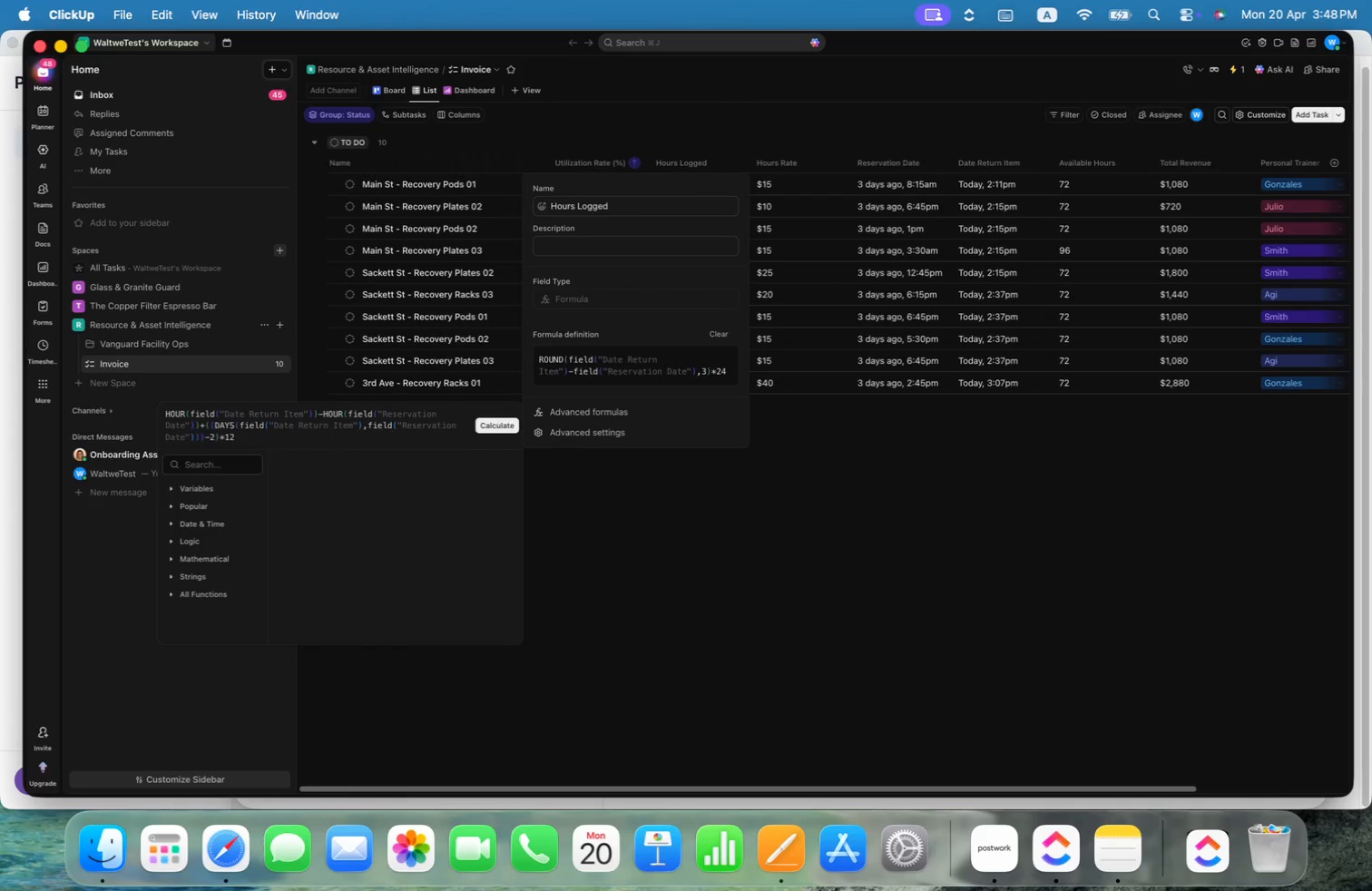 
key(ArrowLeft)
 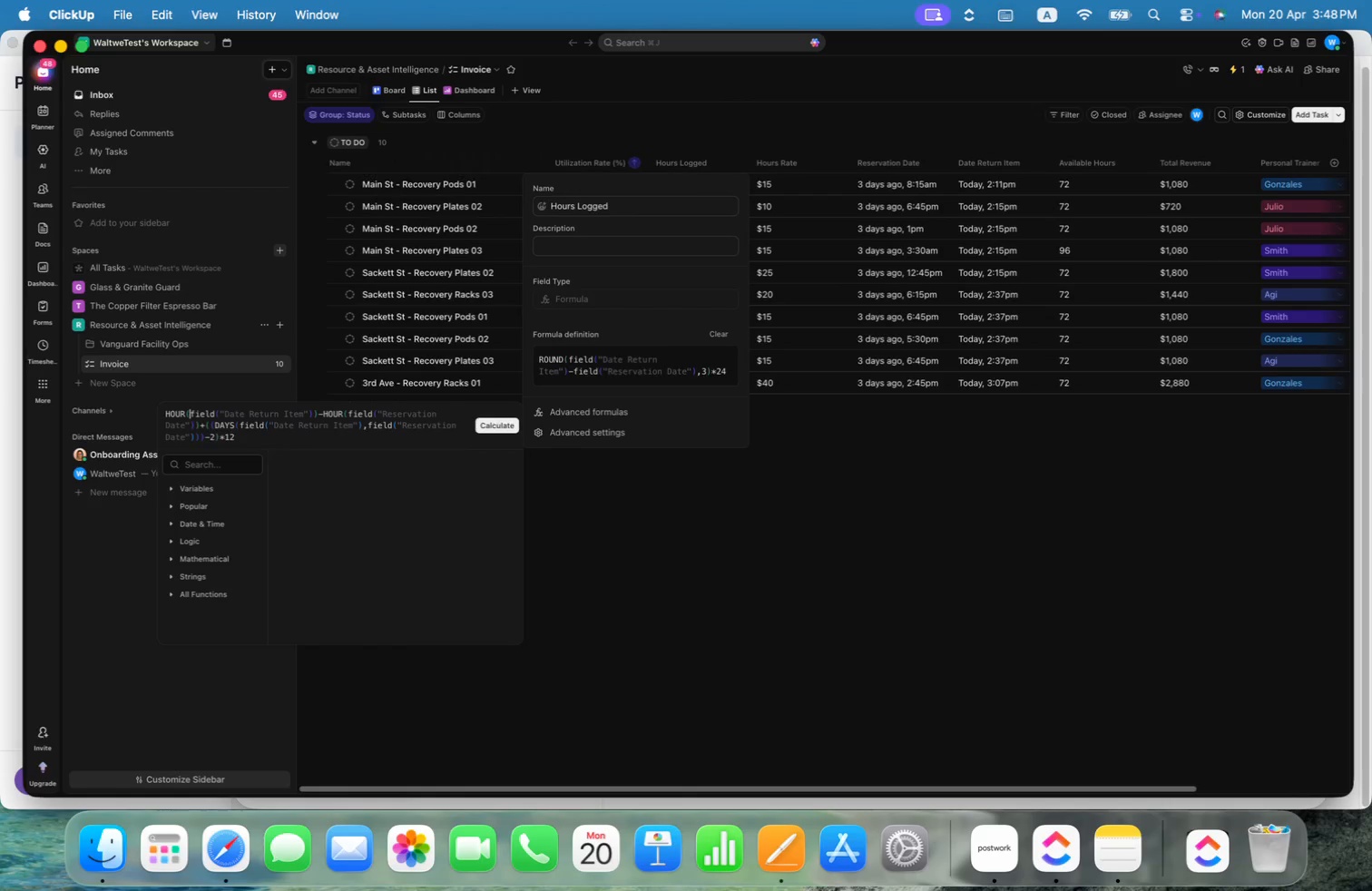 
key(Meta+CommandLeft)
 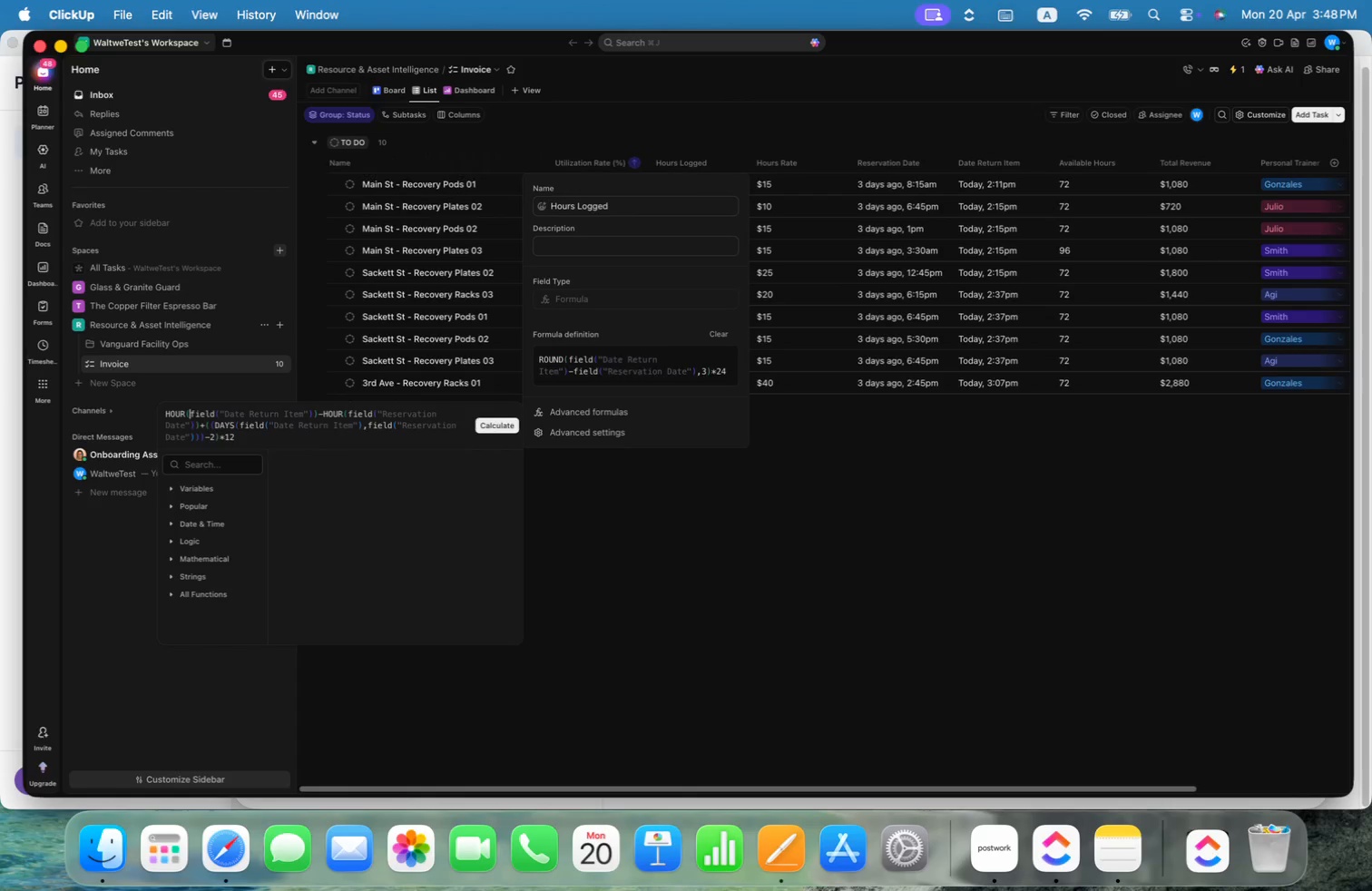 
type(24-)
 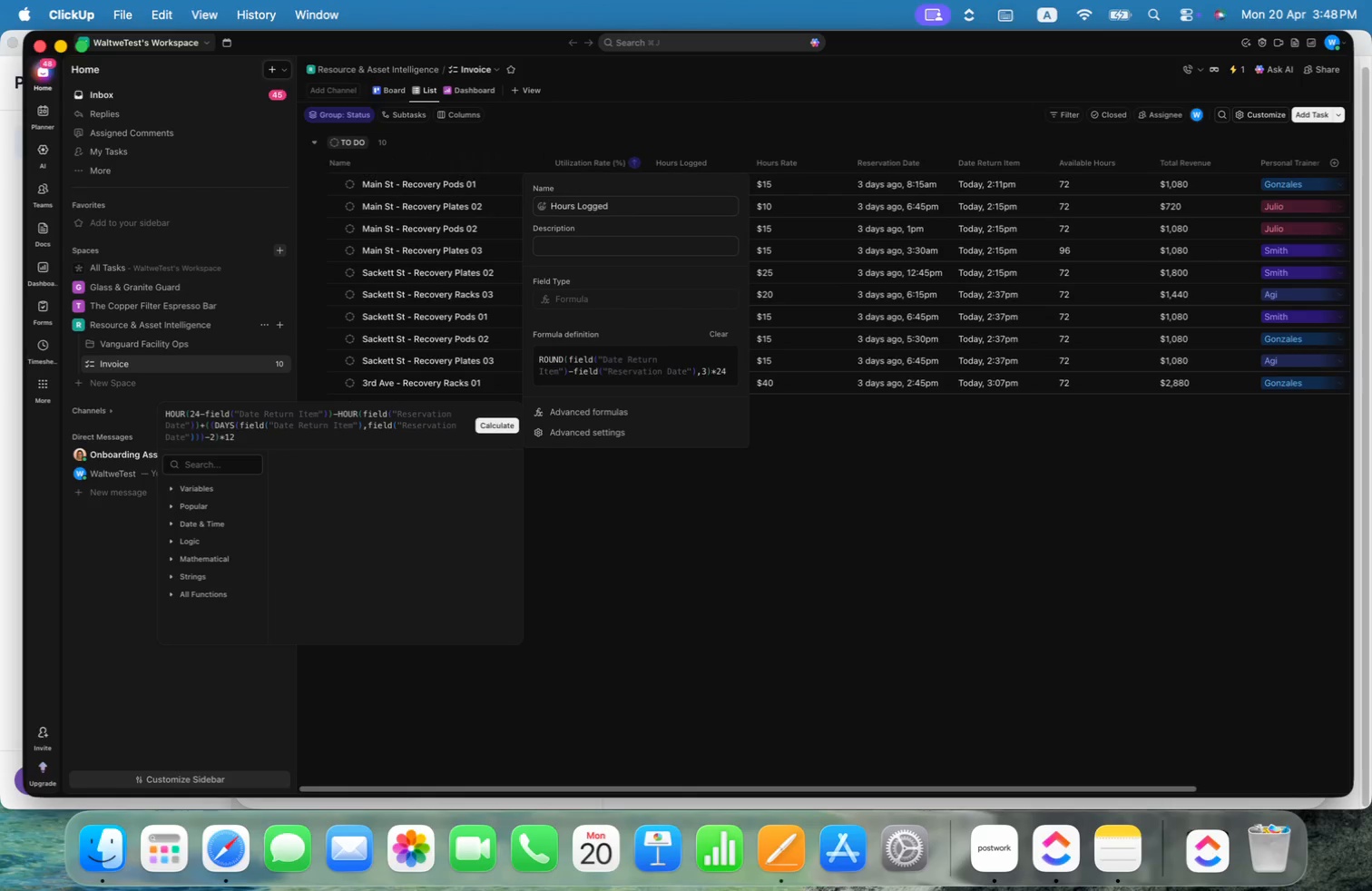 
key(Alt+ArrowRight)
 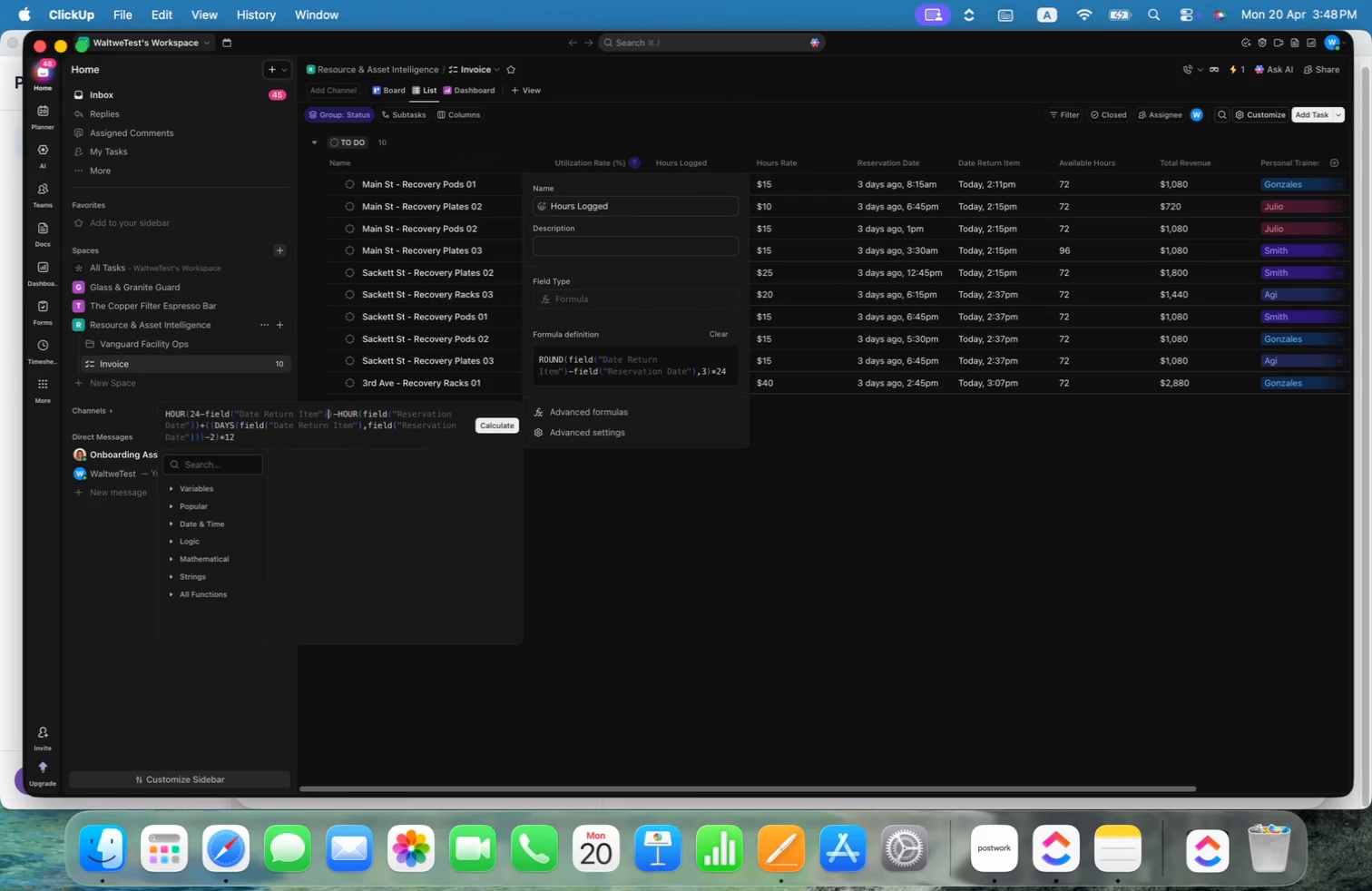 
key(Alt+ArrowRight)
 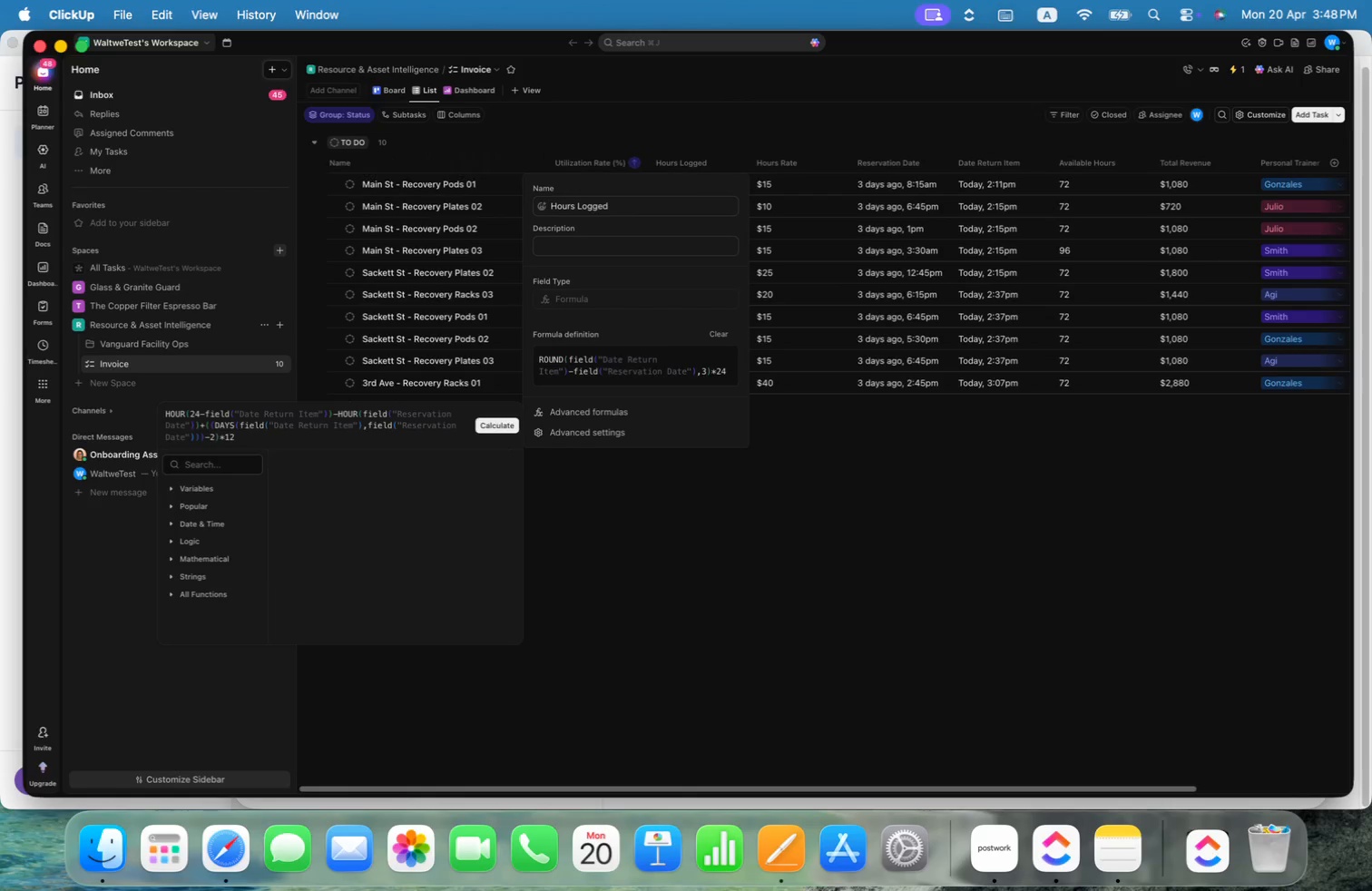 
key(ArrowRight)
 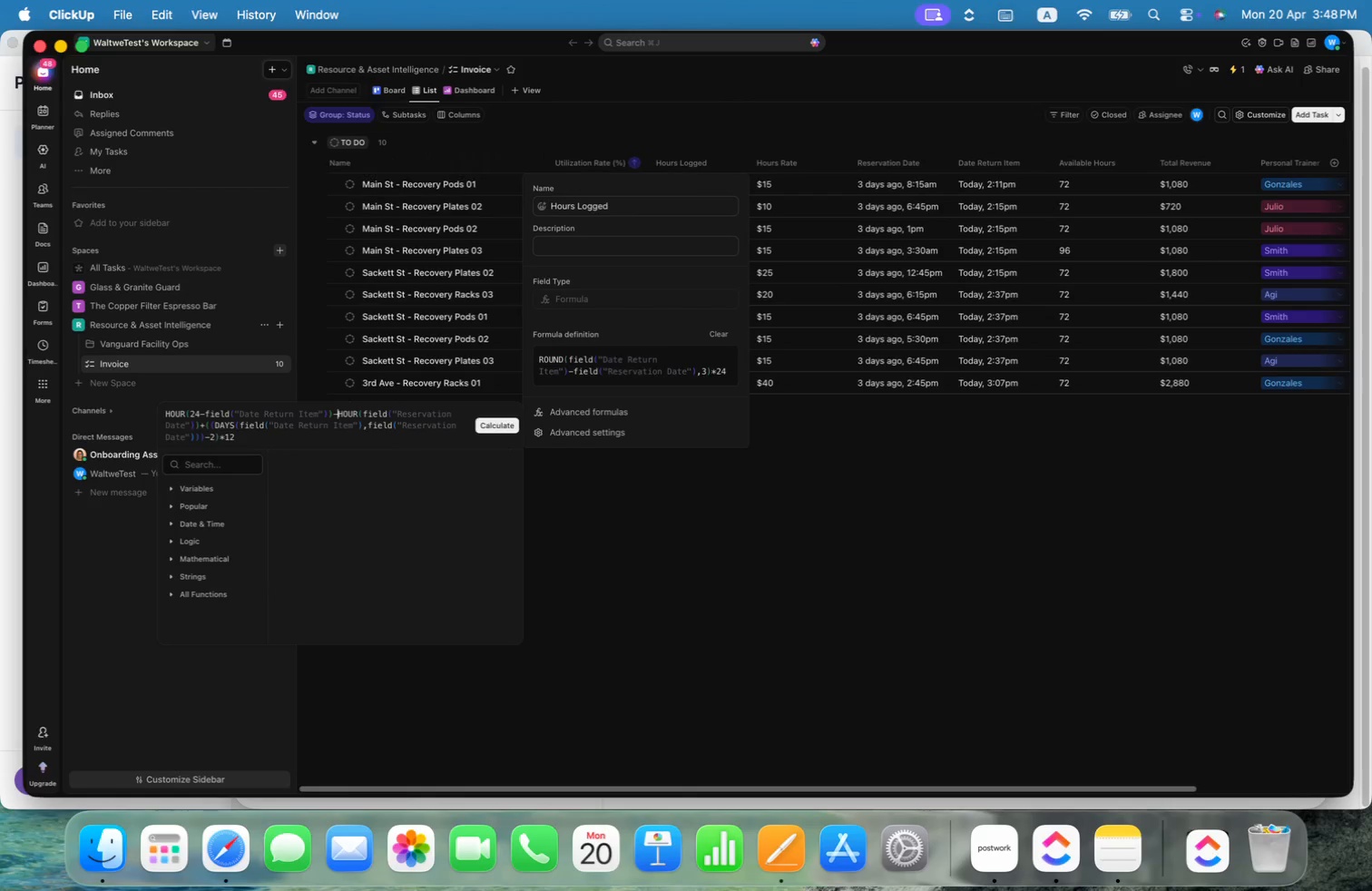 
key(Alt+ArrowRight)
 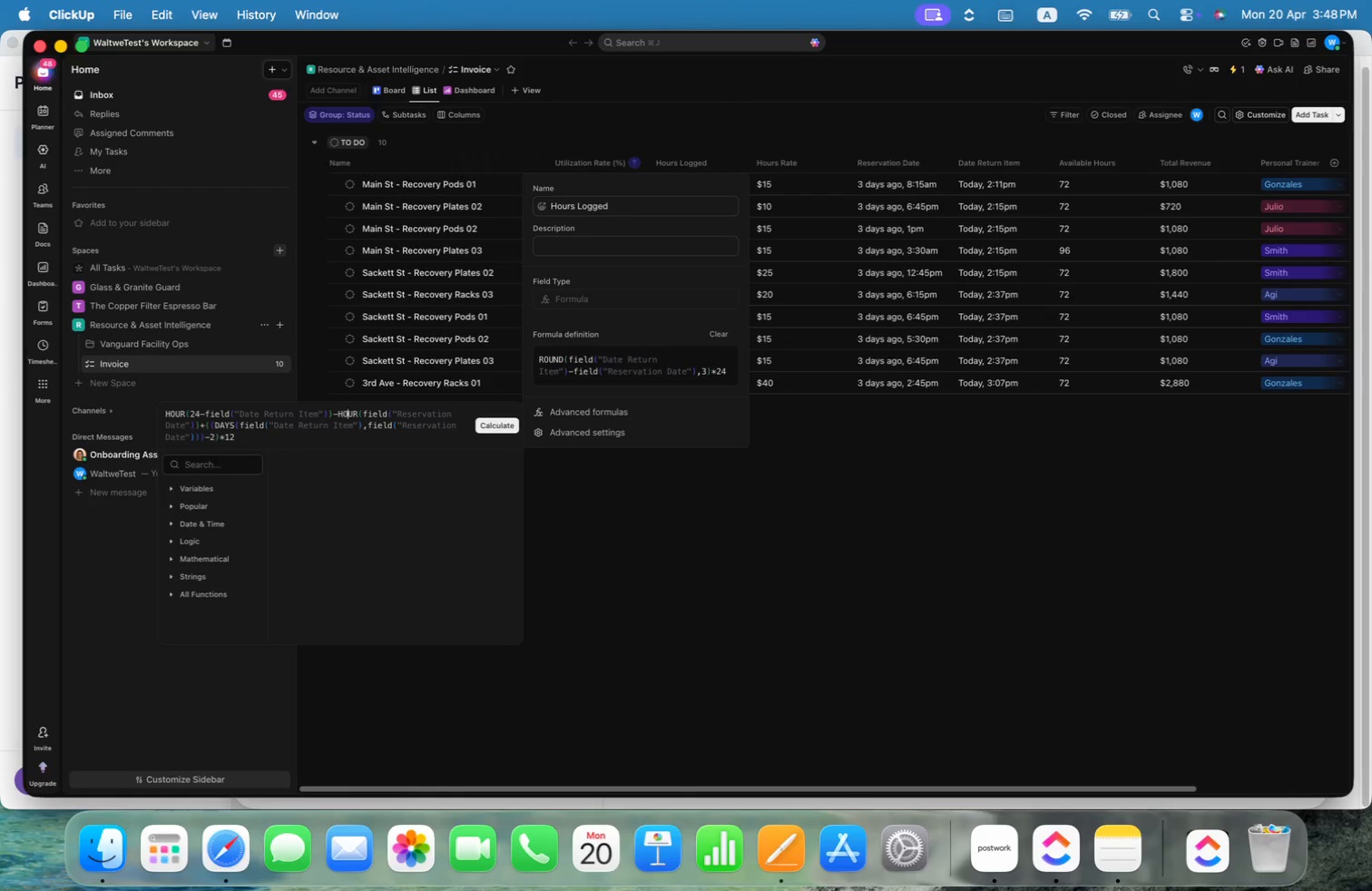 
key(Alt+ArrowRight)
 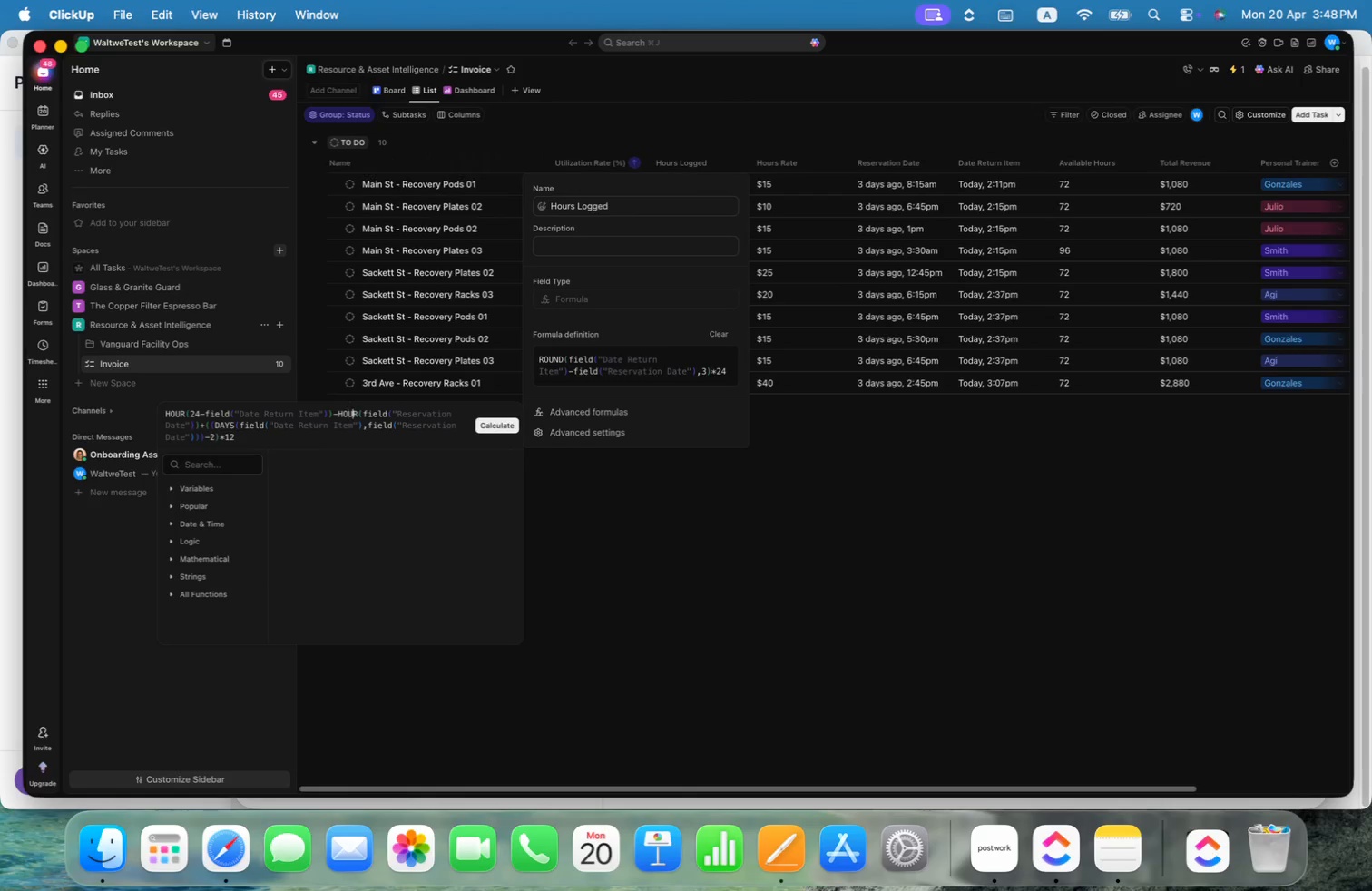 
key(Alt+ArrowRight)
 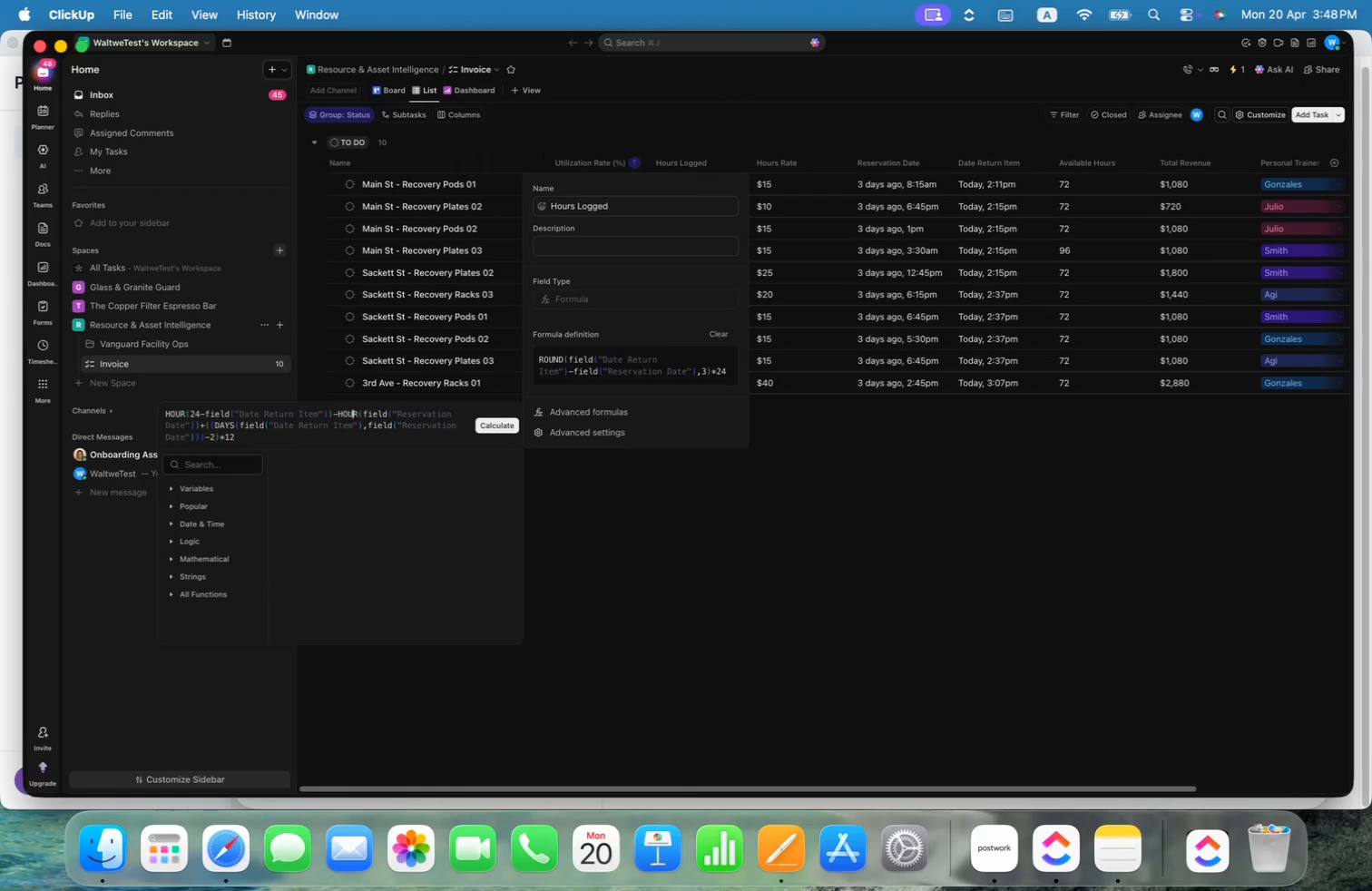 
key(Alt+ArrowRight)
 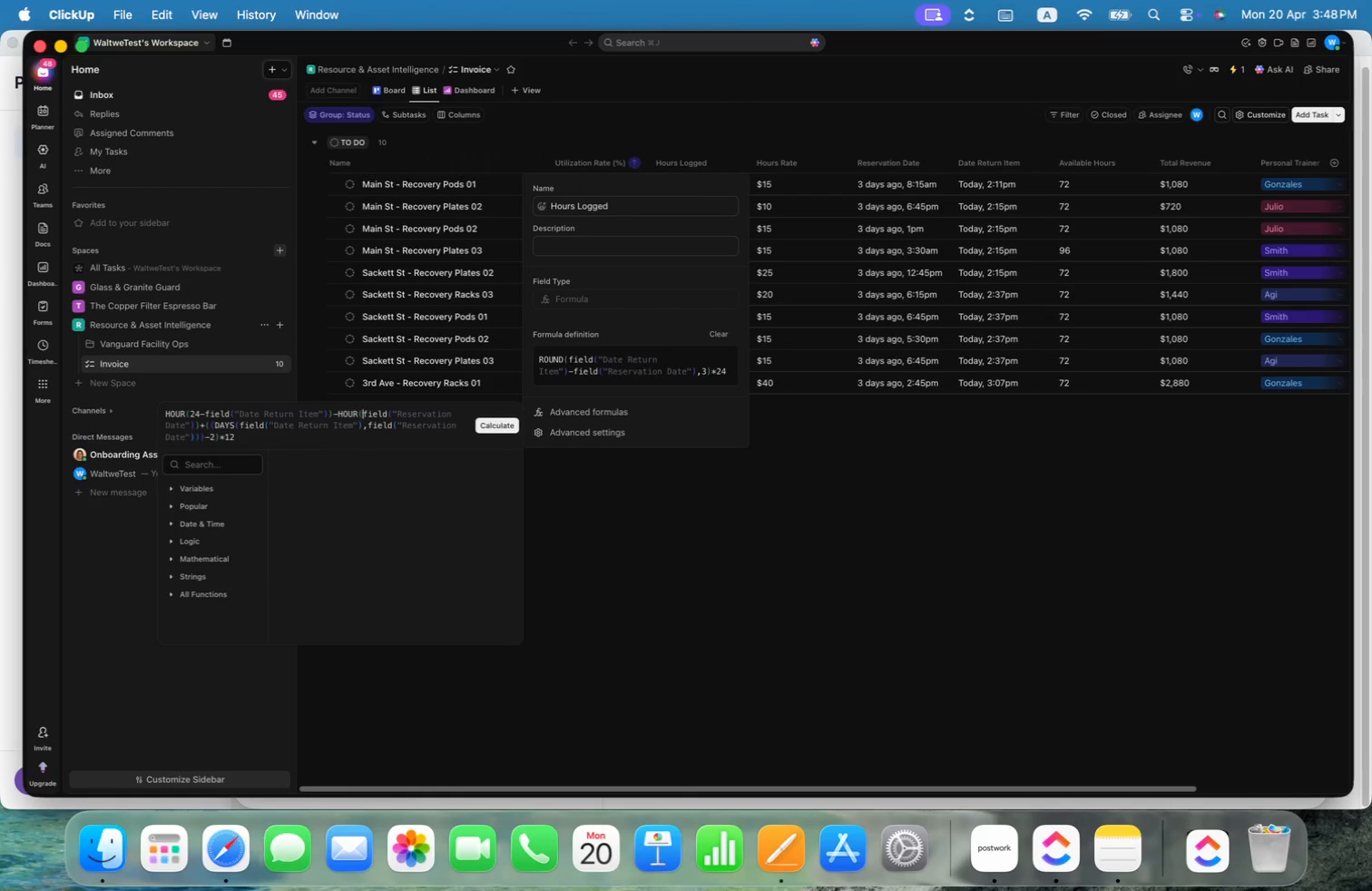 
key(Alt+ArrowRight)
 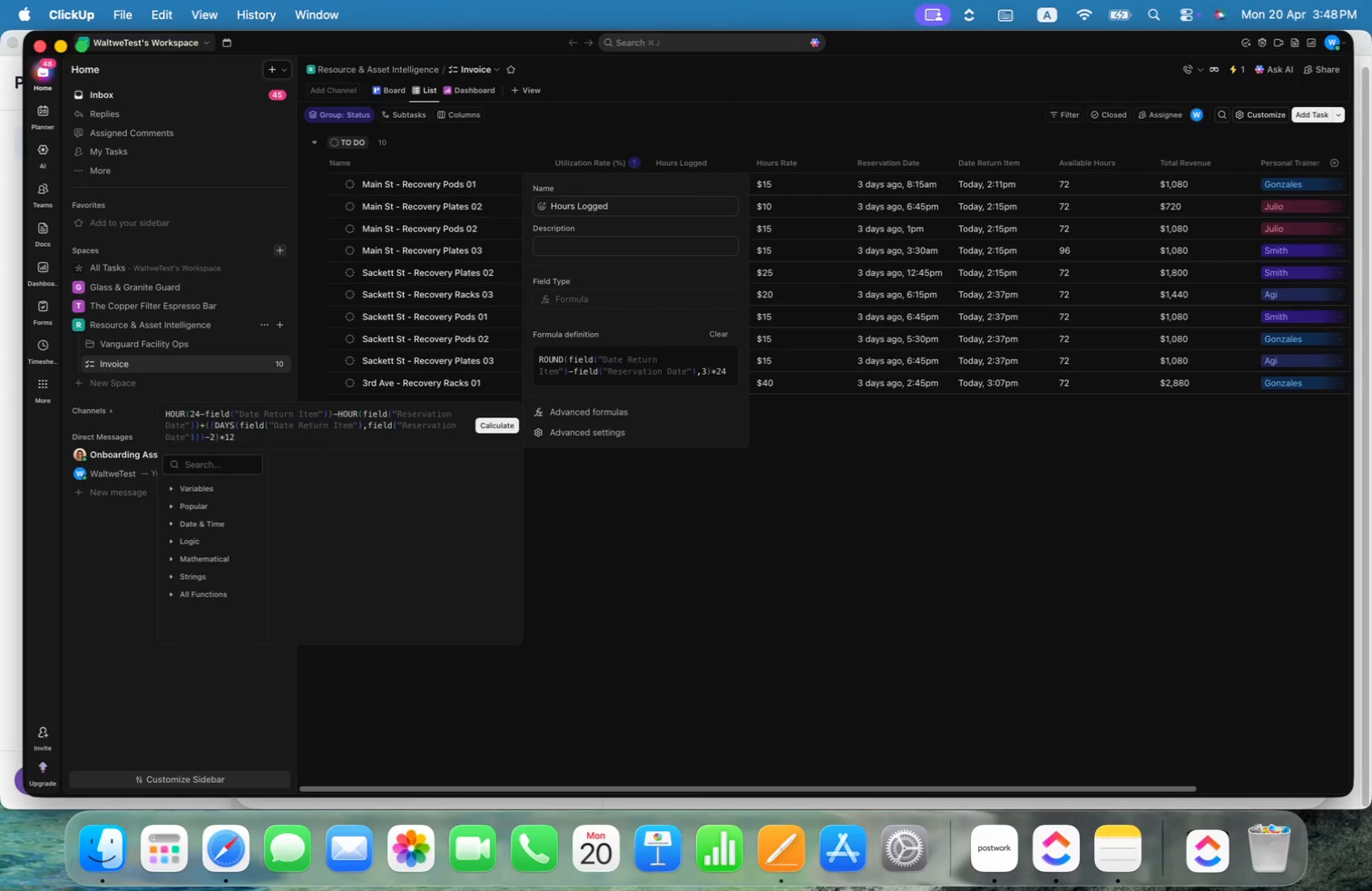 
type(24-)
 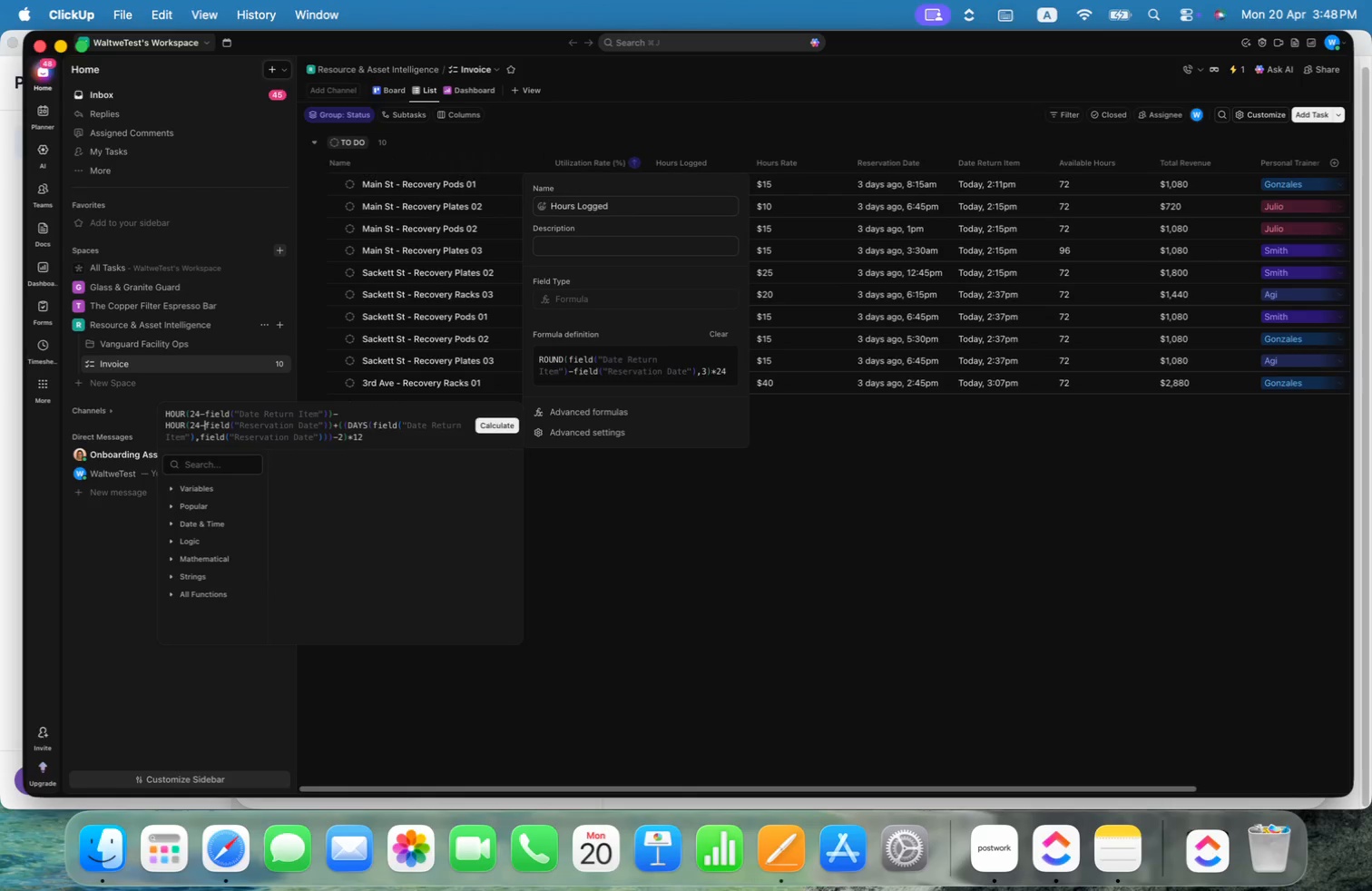 
key(Alt+ArrowRight)
 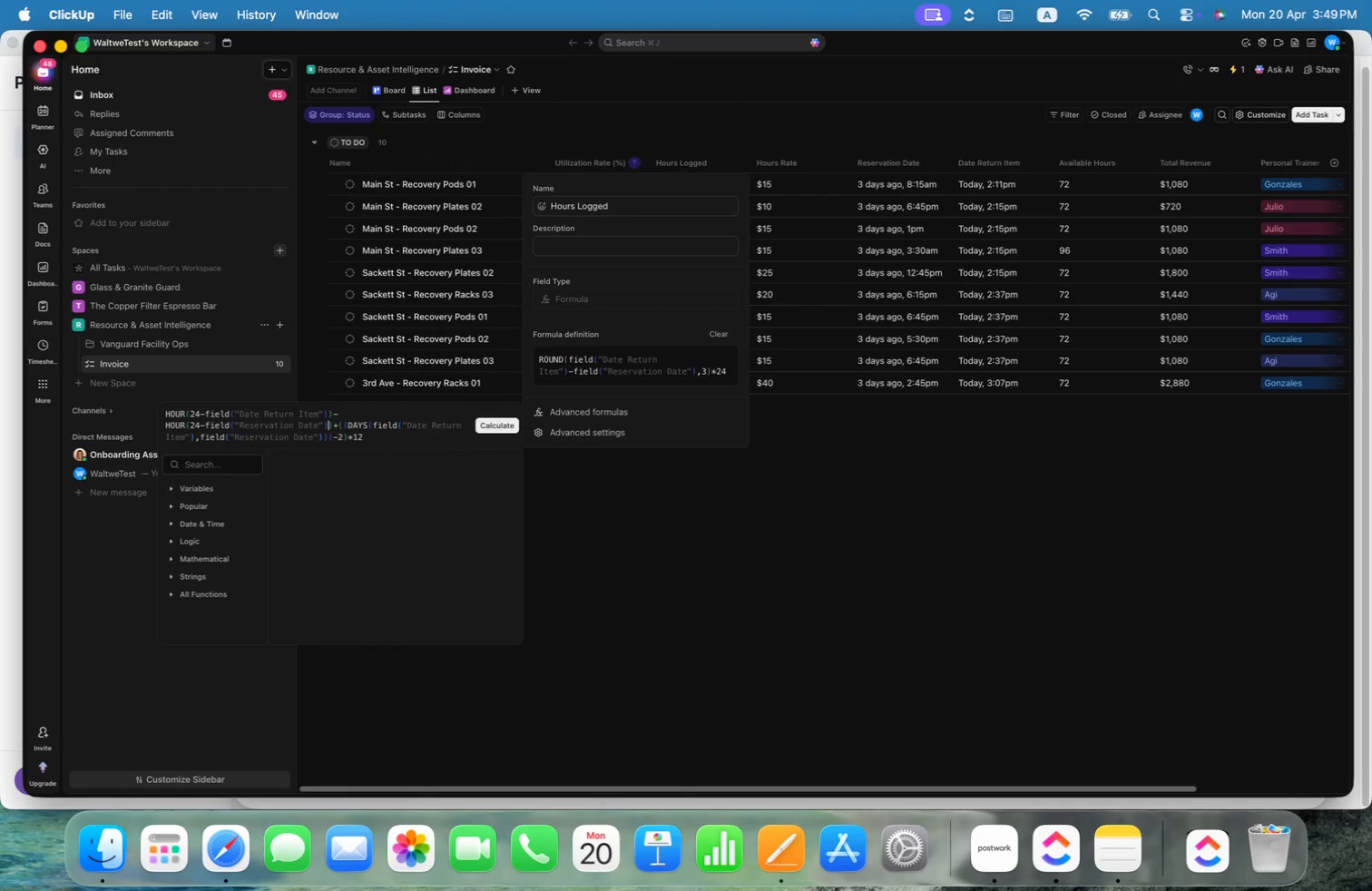 
key(Alt+ArrowRight)
 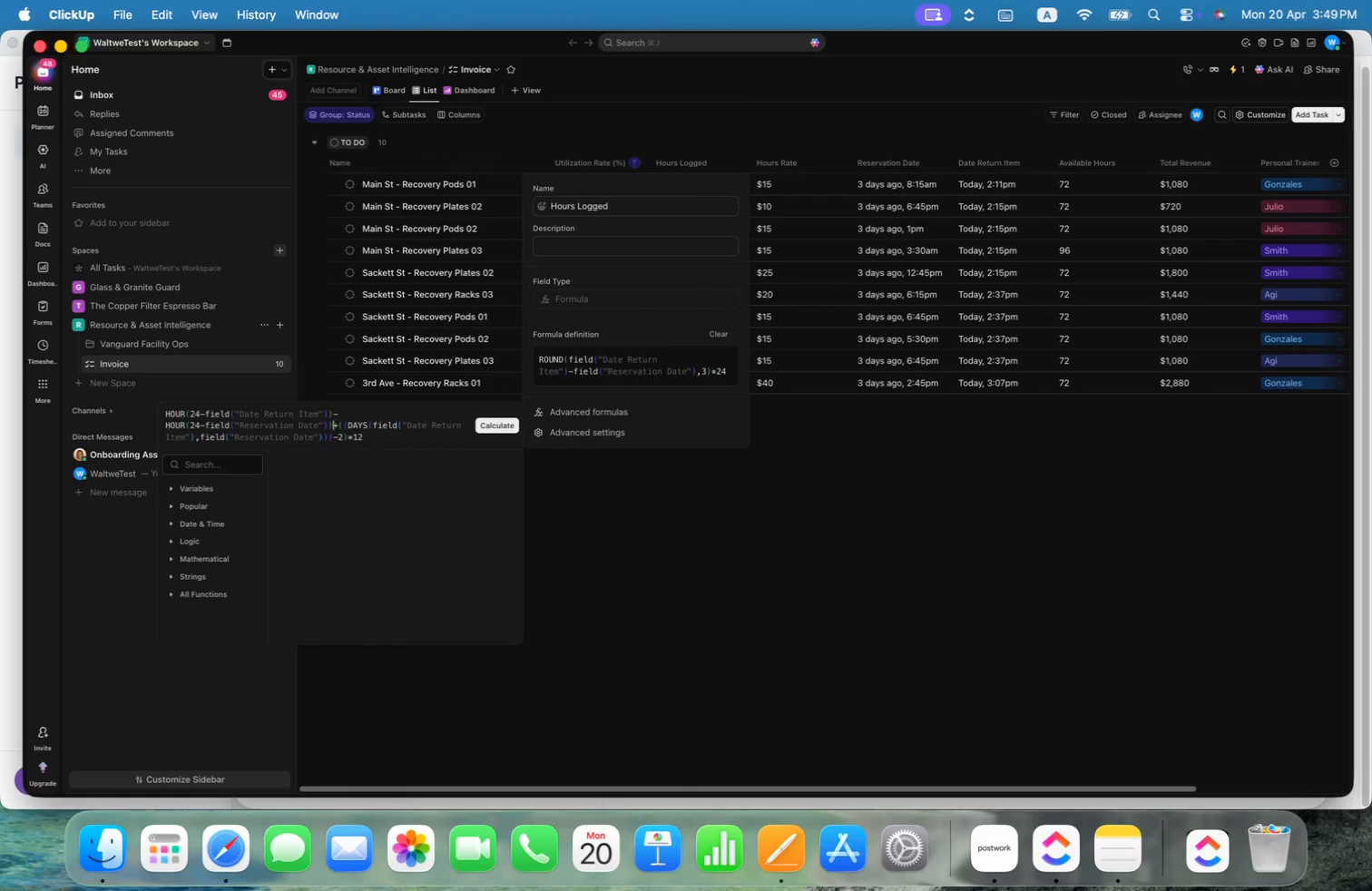 
key(Alt+ArrowRight)
 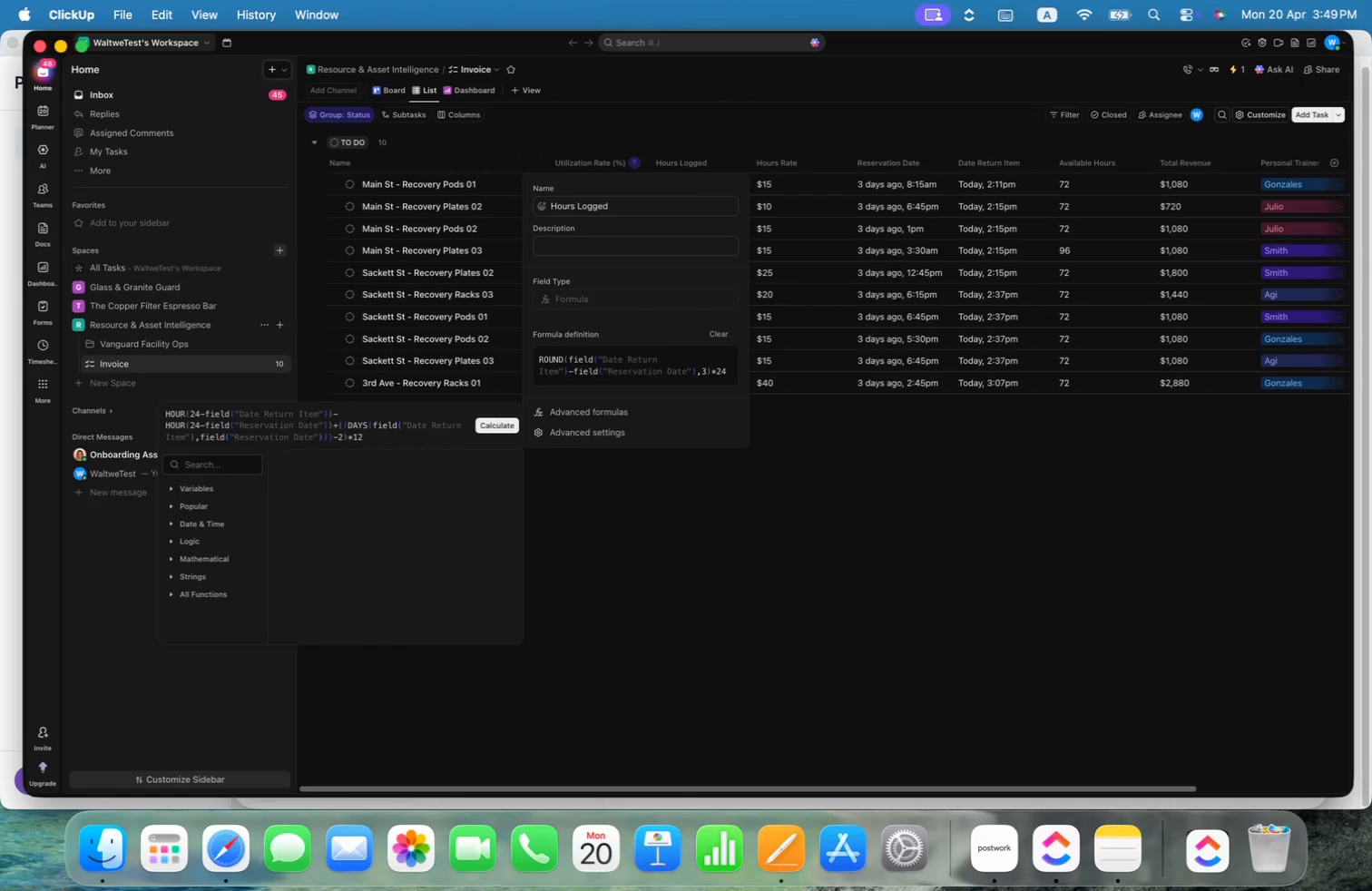 
key(Alt+ArrowRight)
 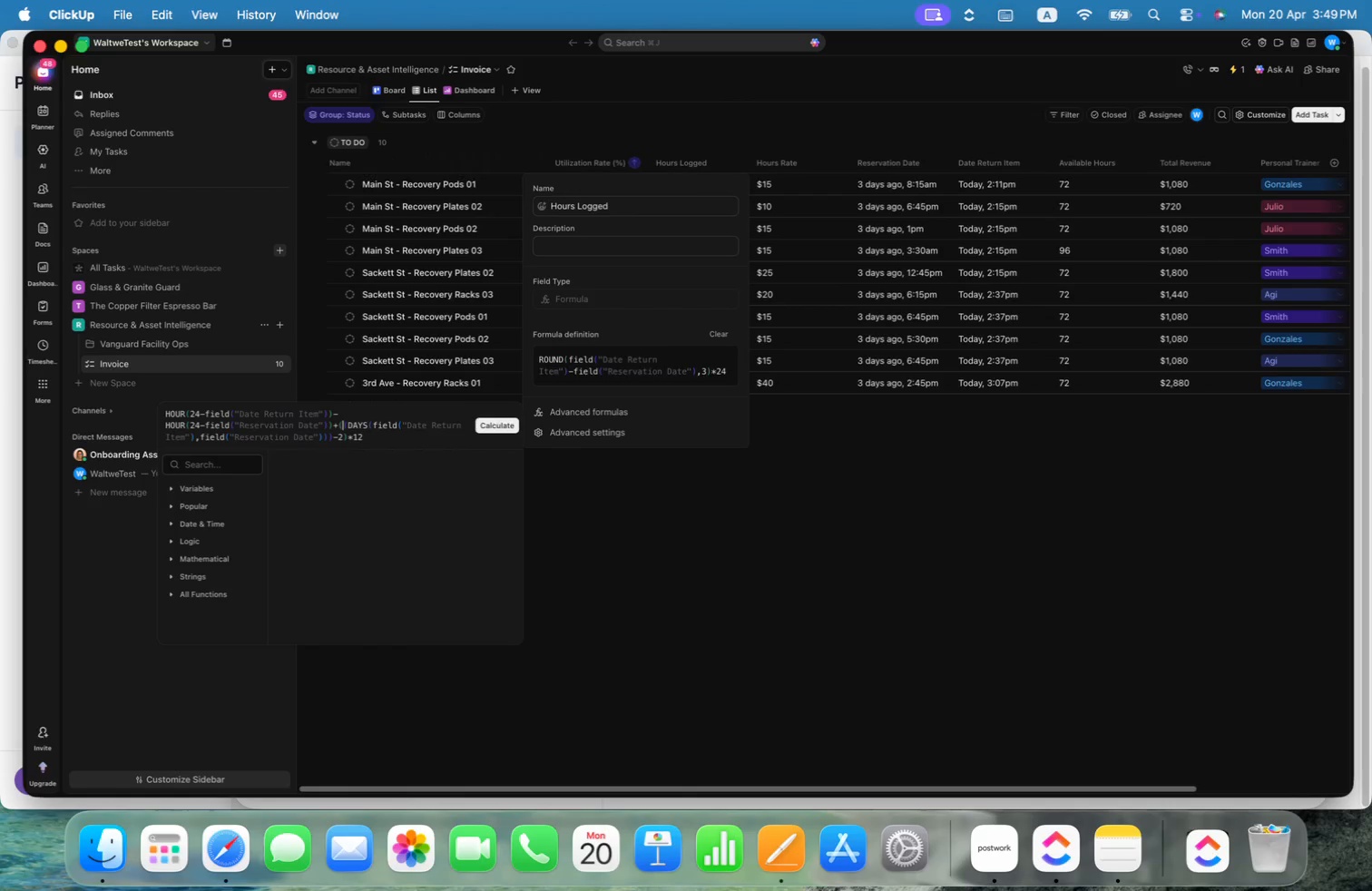 
key(Alt+ArrowRight)
 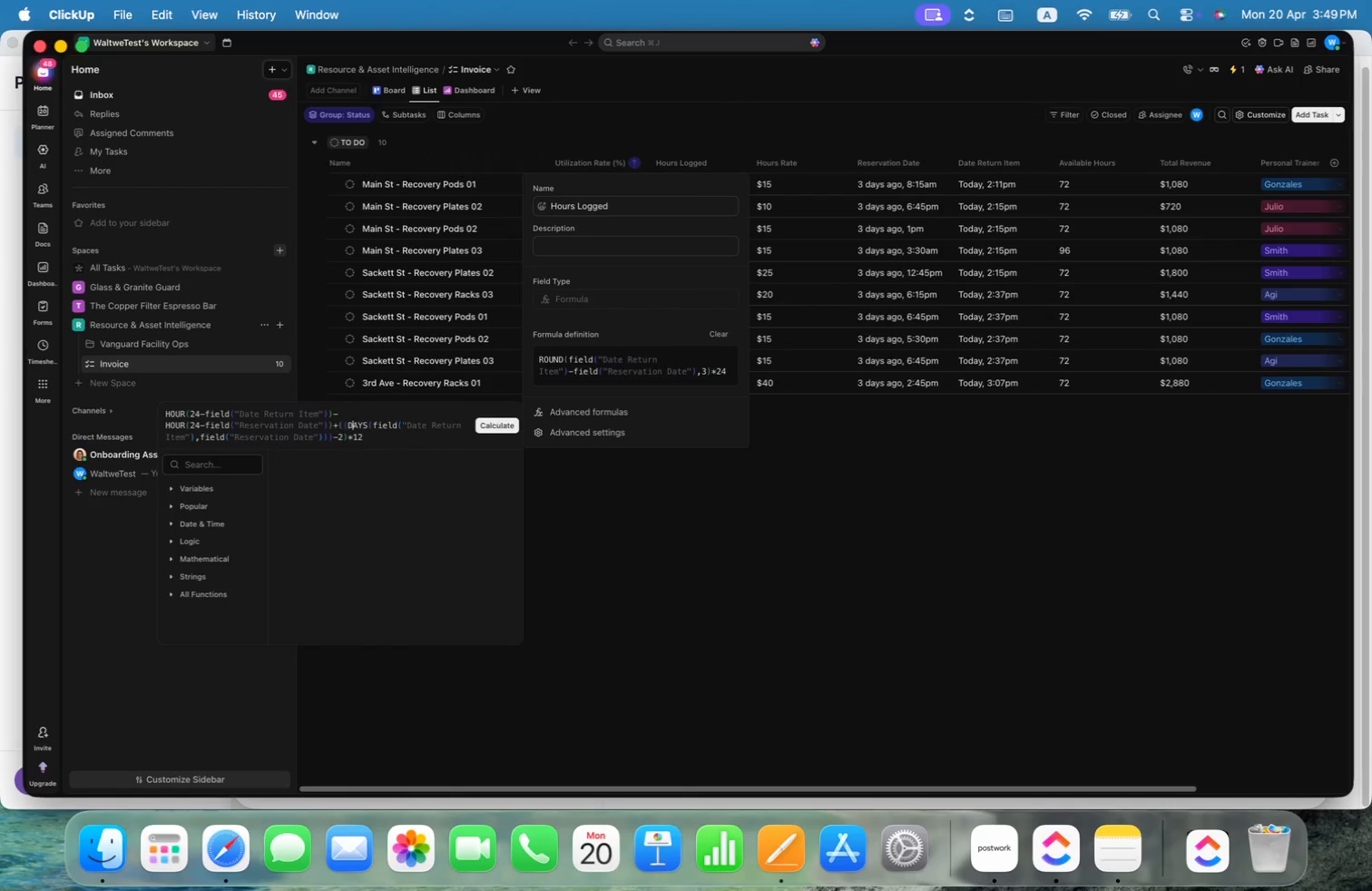 
key(Alt+ArrowRight)
 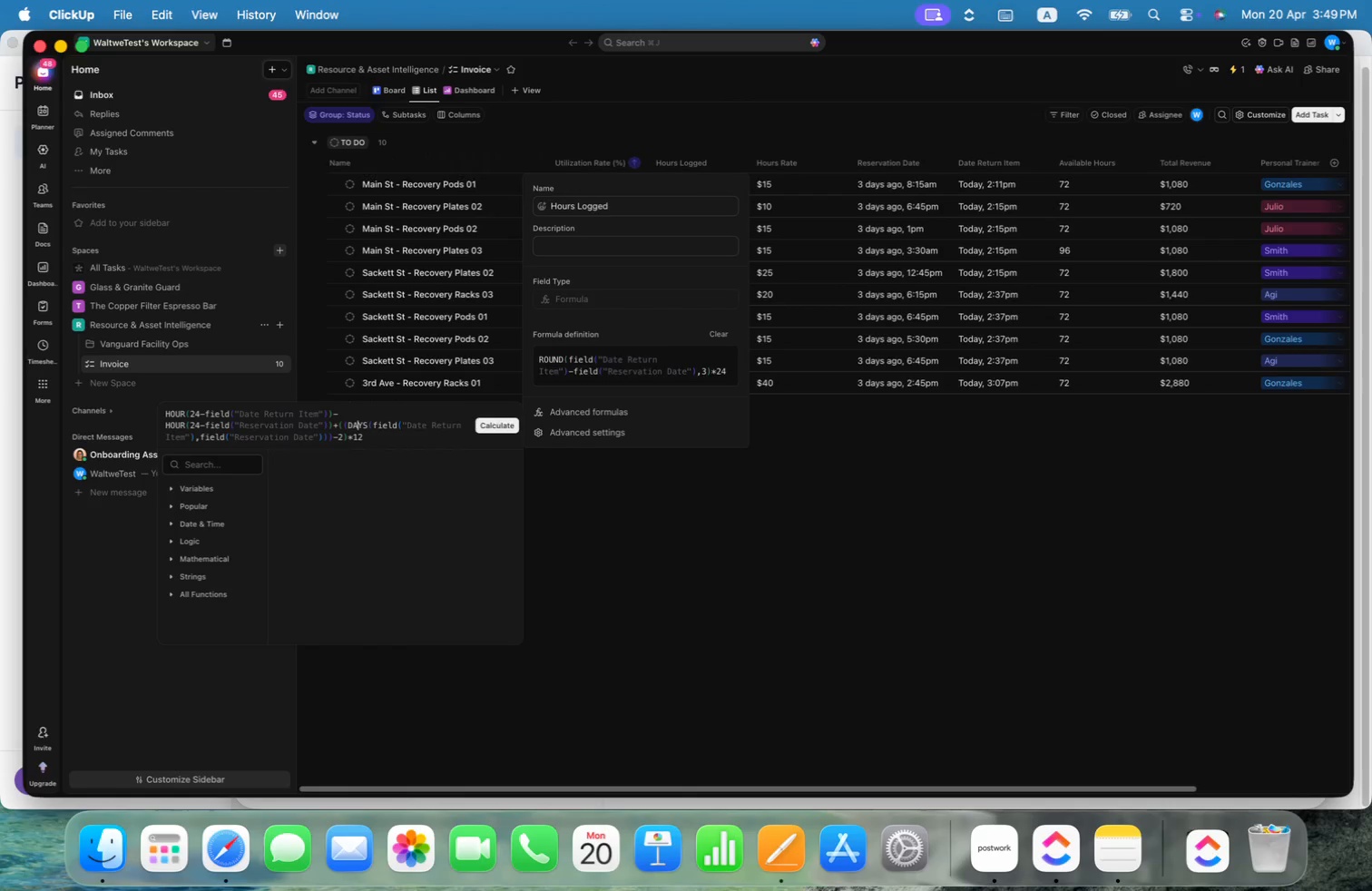 
key(Alt+ArrowRight)
 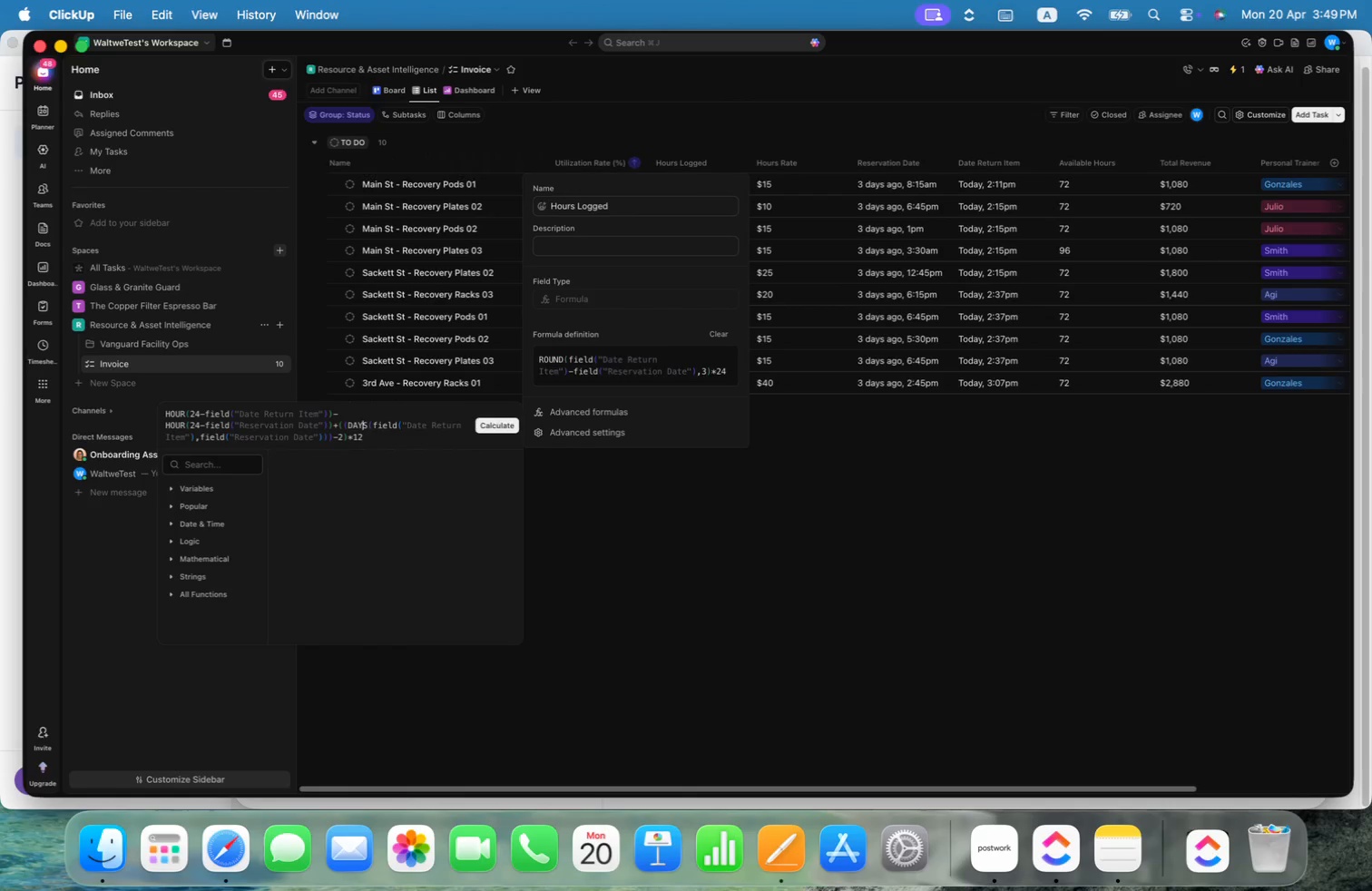 
key(Alt+ArrowRight)
 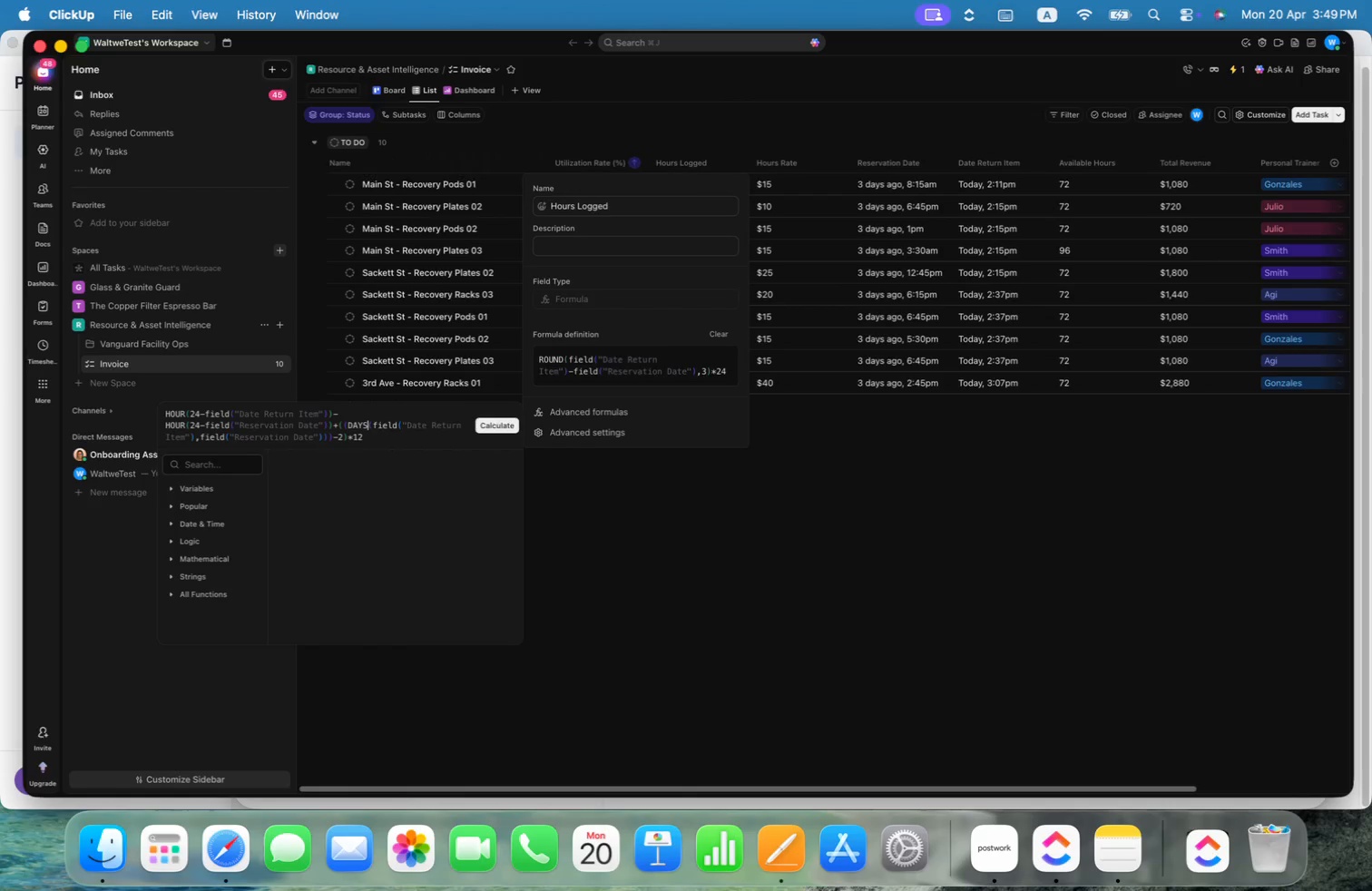 
key(Alt+ArrowRight)
 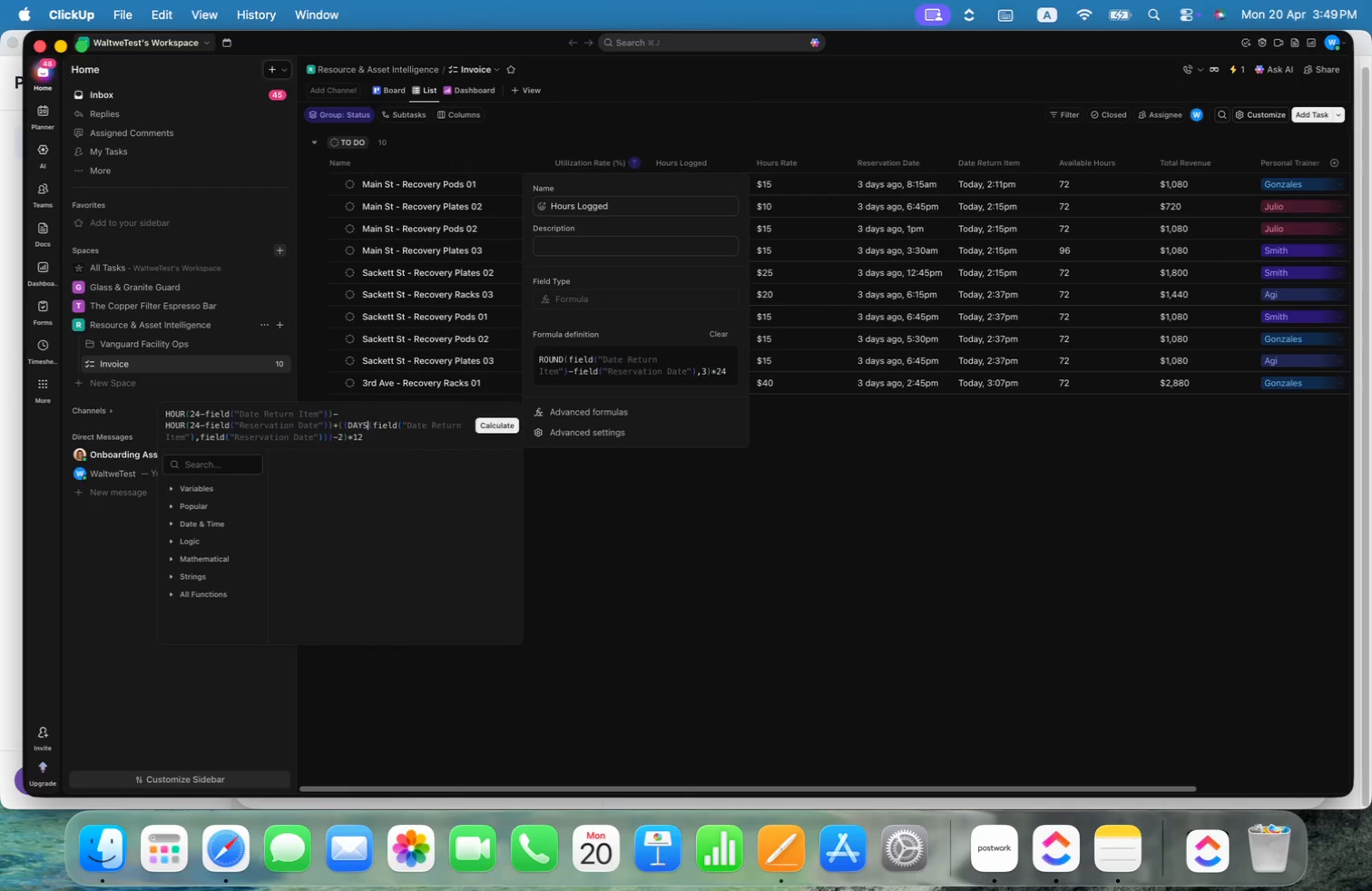 
key(Alt+ArrowRight)
 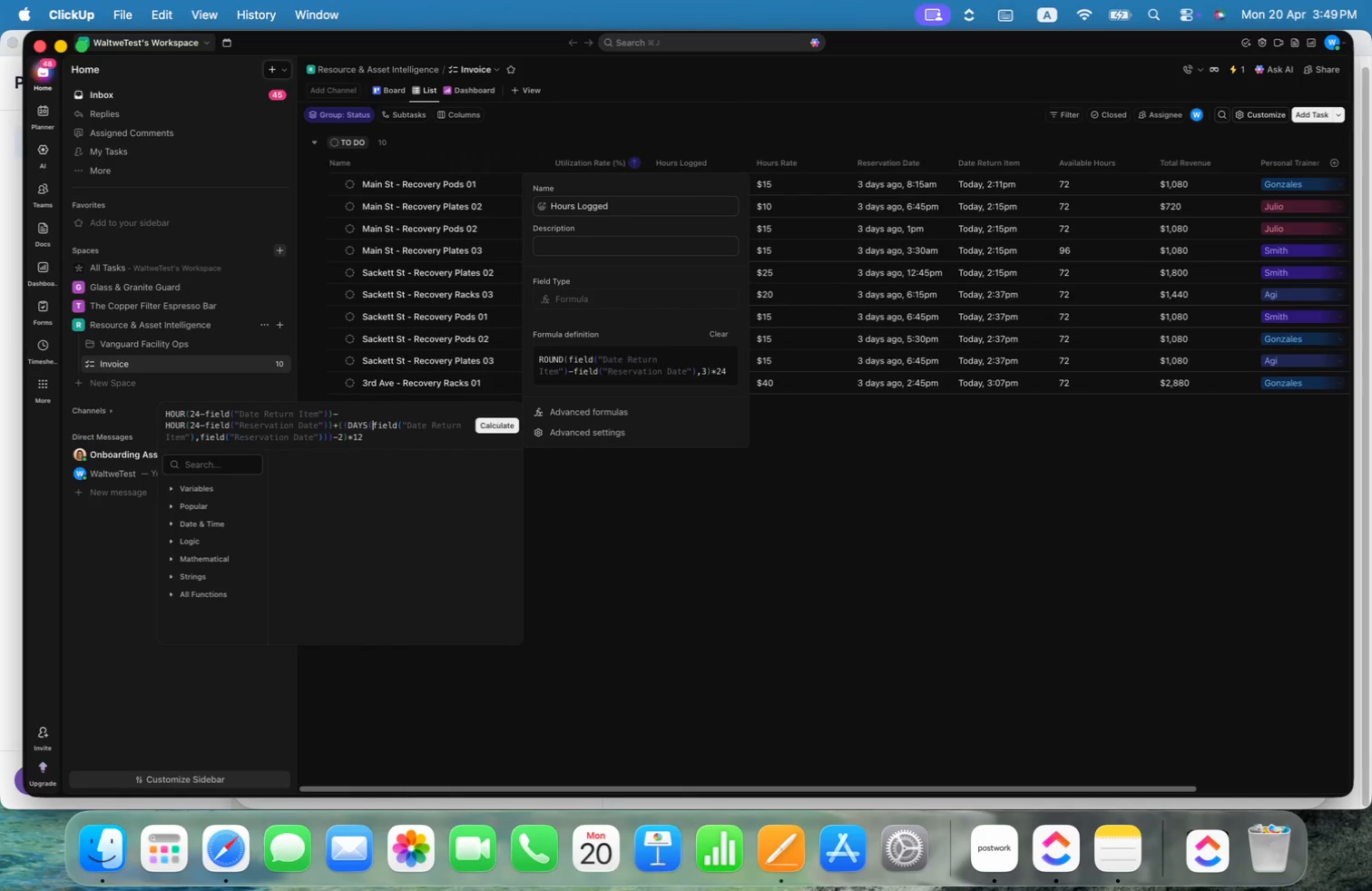 
key(Alt+ArrowRight)
 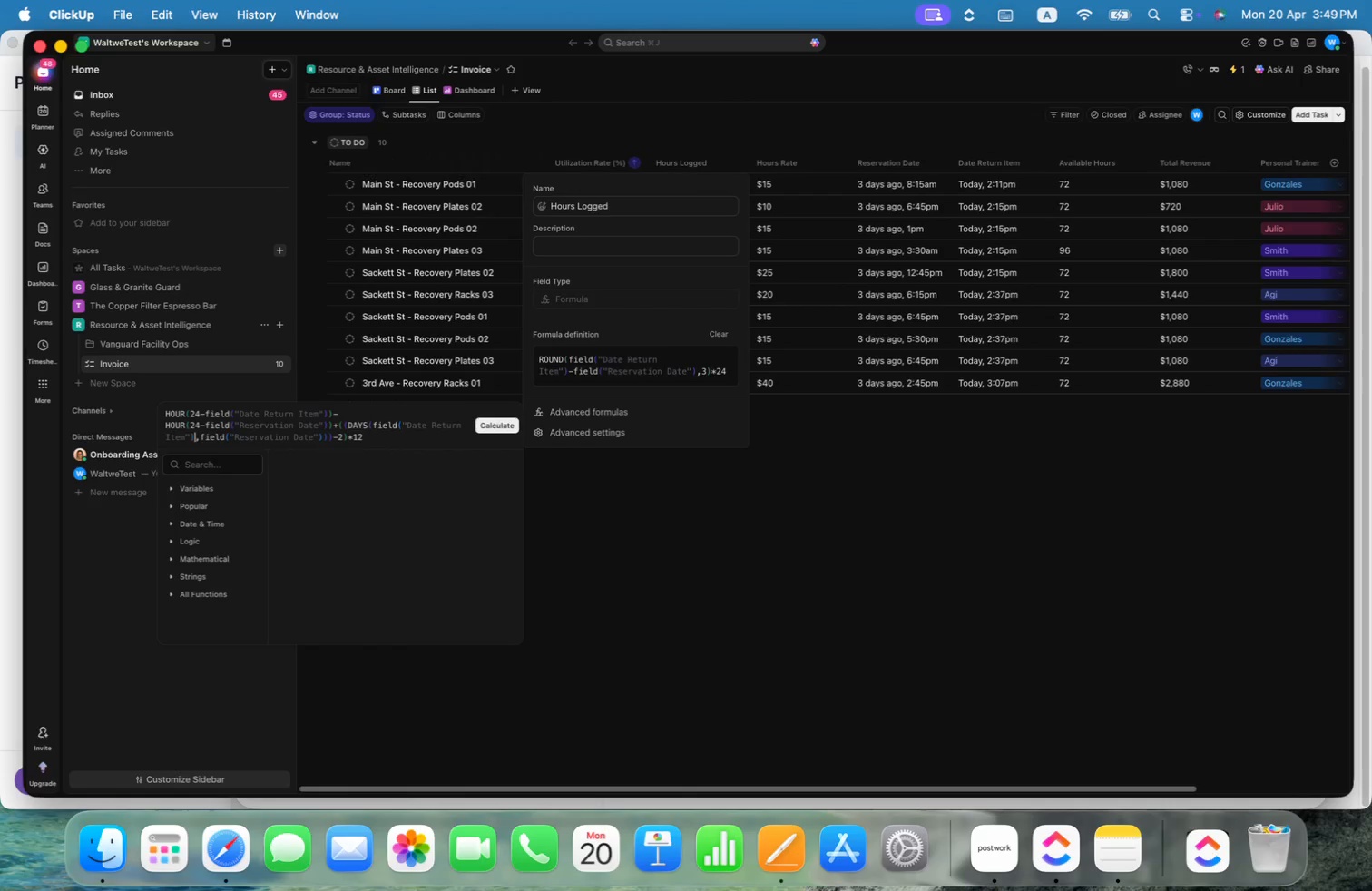 
key(Alt+ArrowRight)
 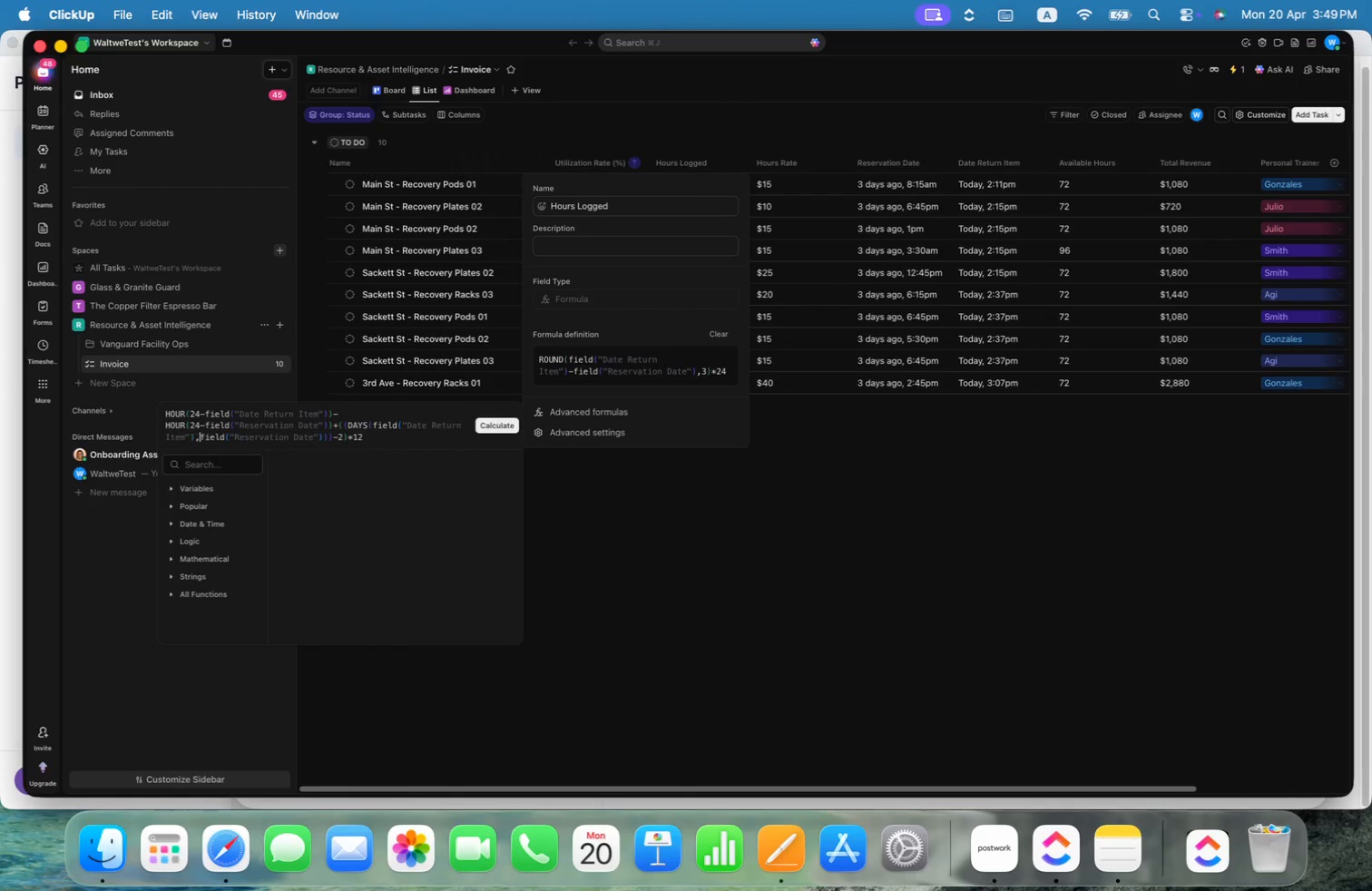 
key(Alt+ArrowRight)
 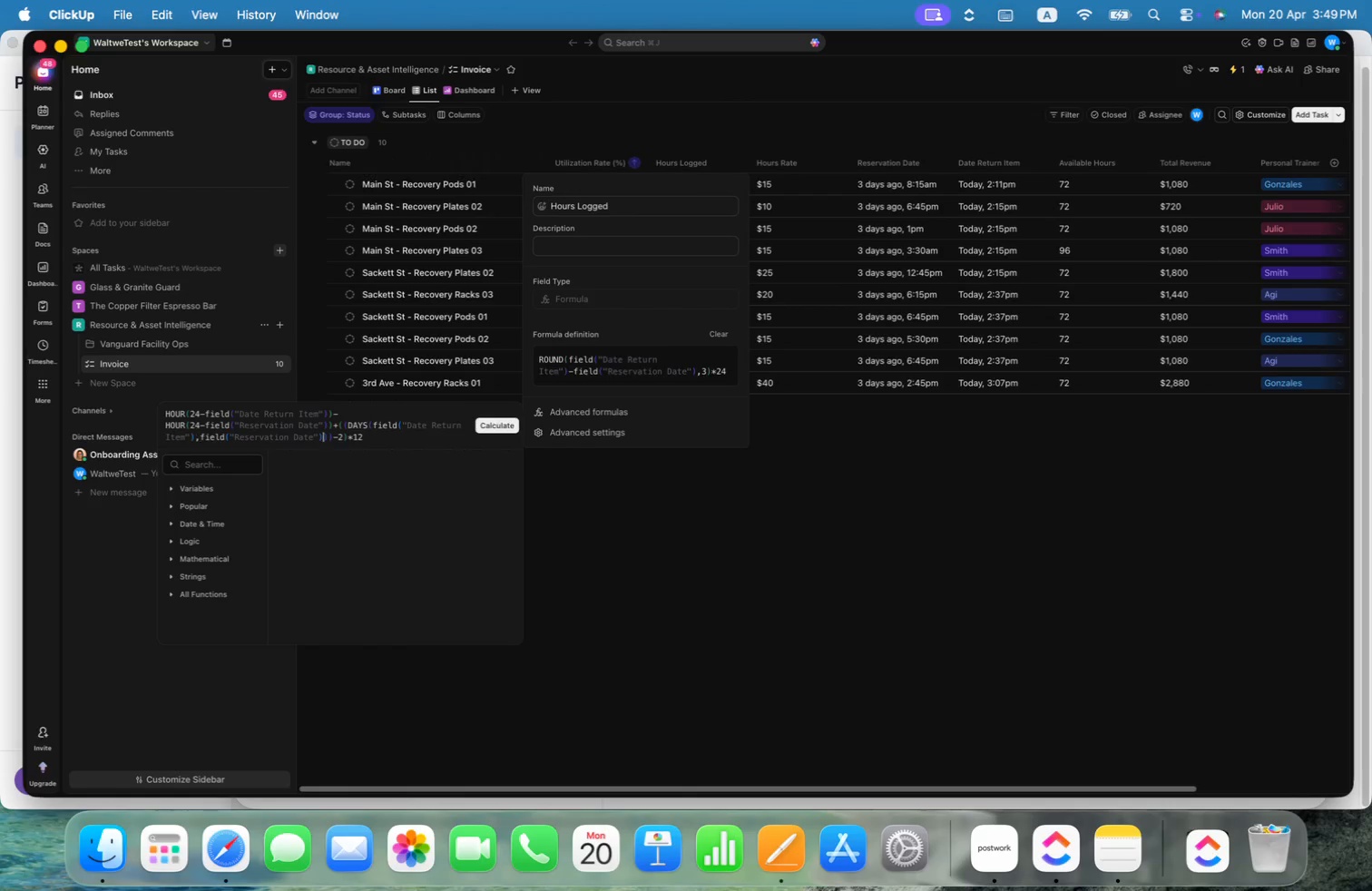 
key(Alt+ArrowRight)
 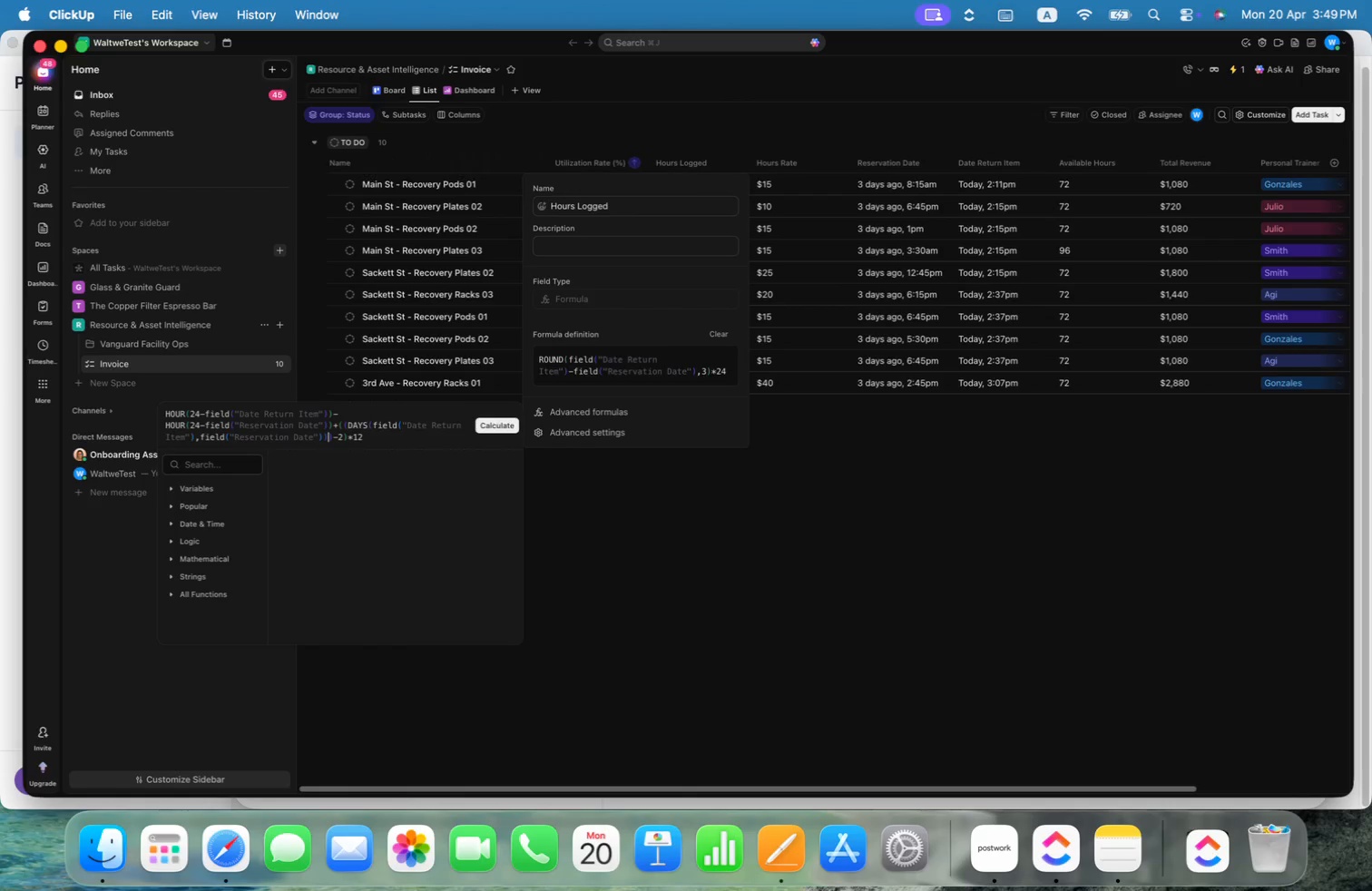 
key(Alt+ArrowRight)
 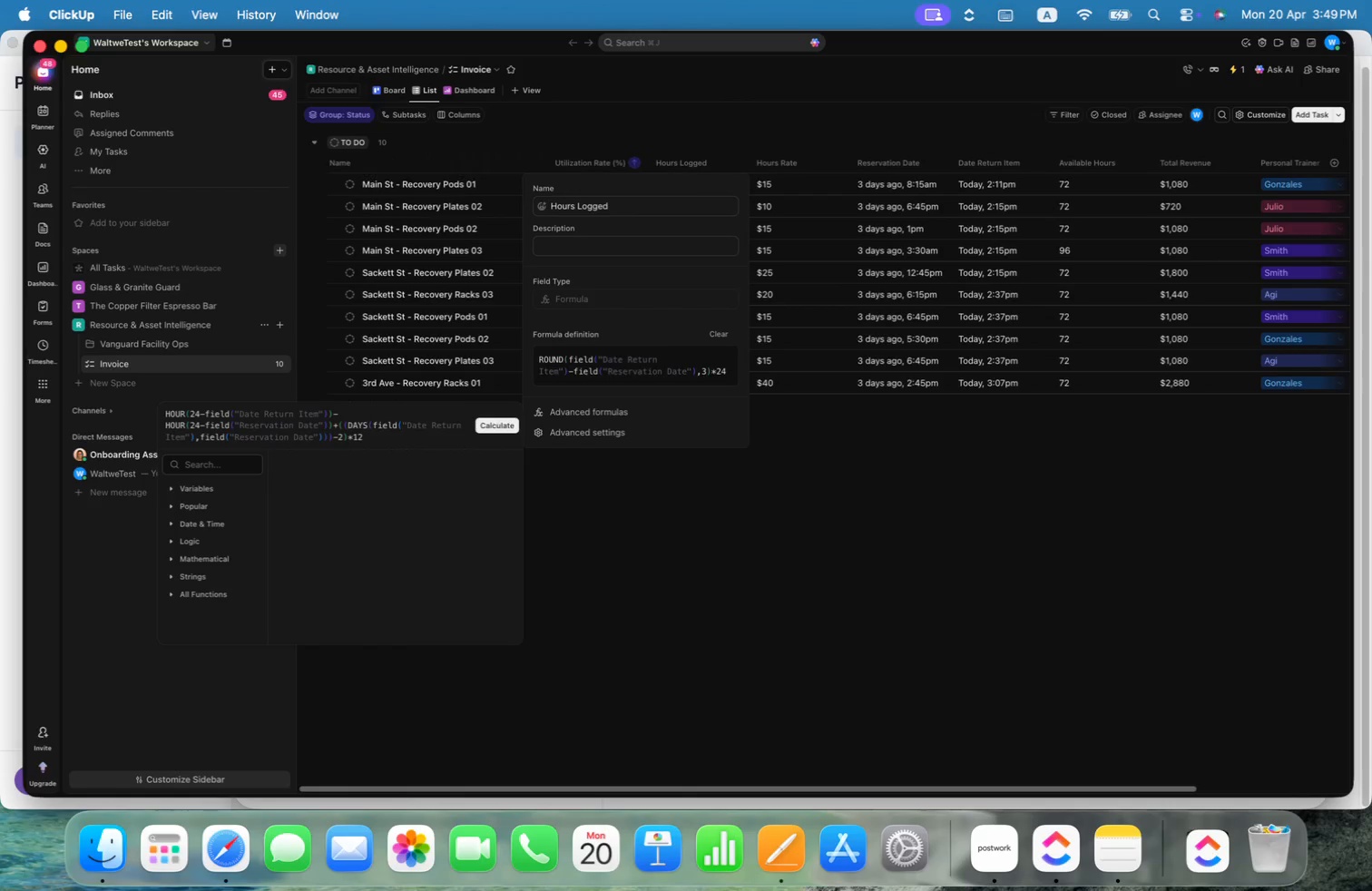 
key(Alt+ArrowRight)
 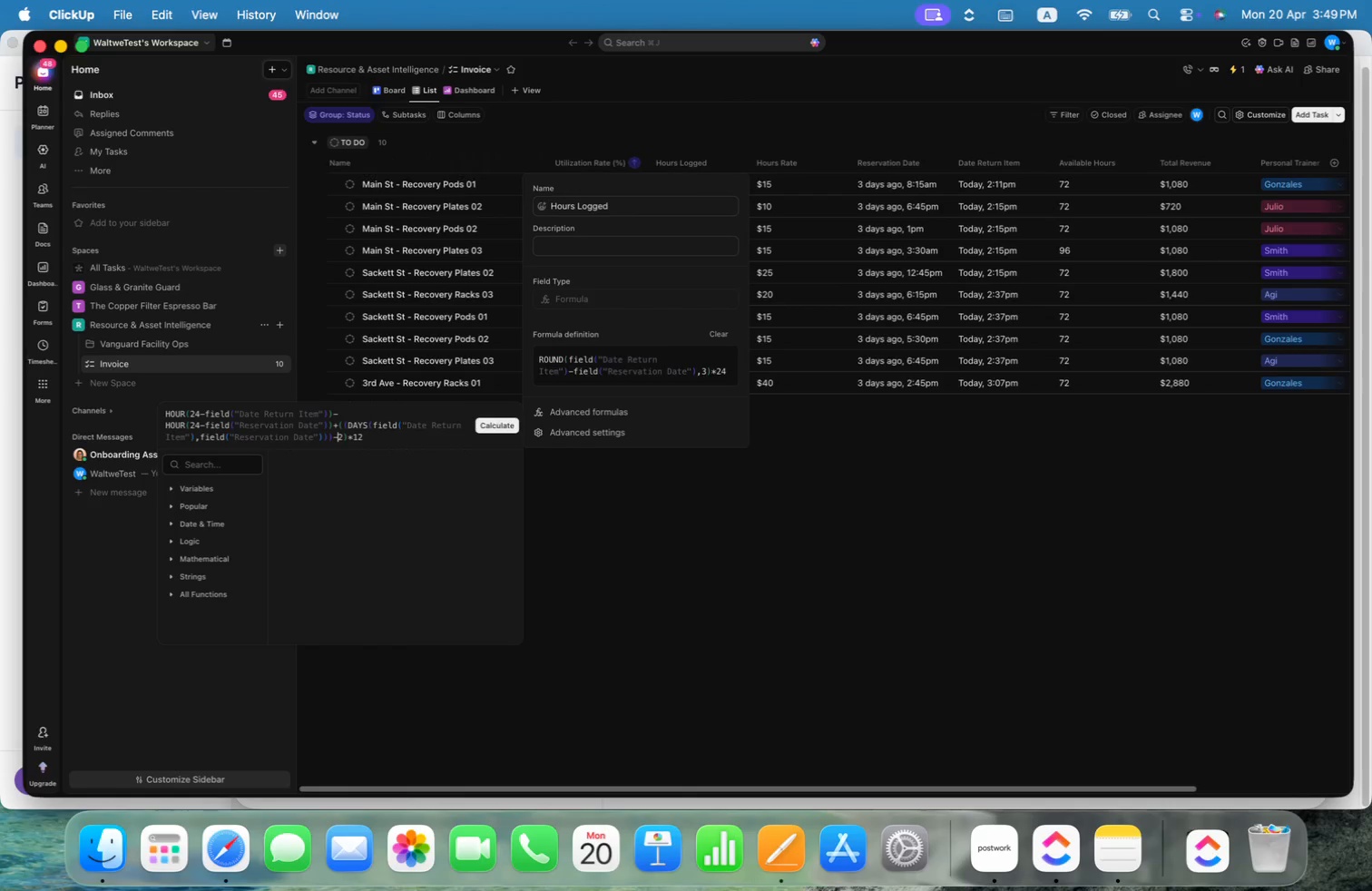 
key(Alt+ArrowRight)
 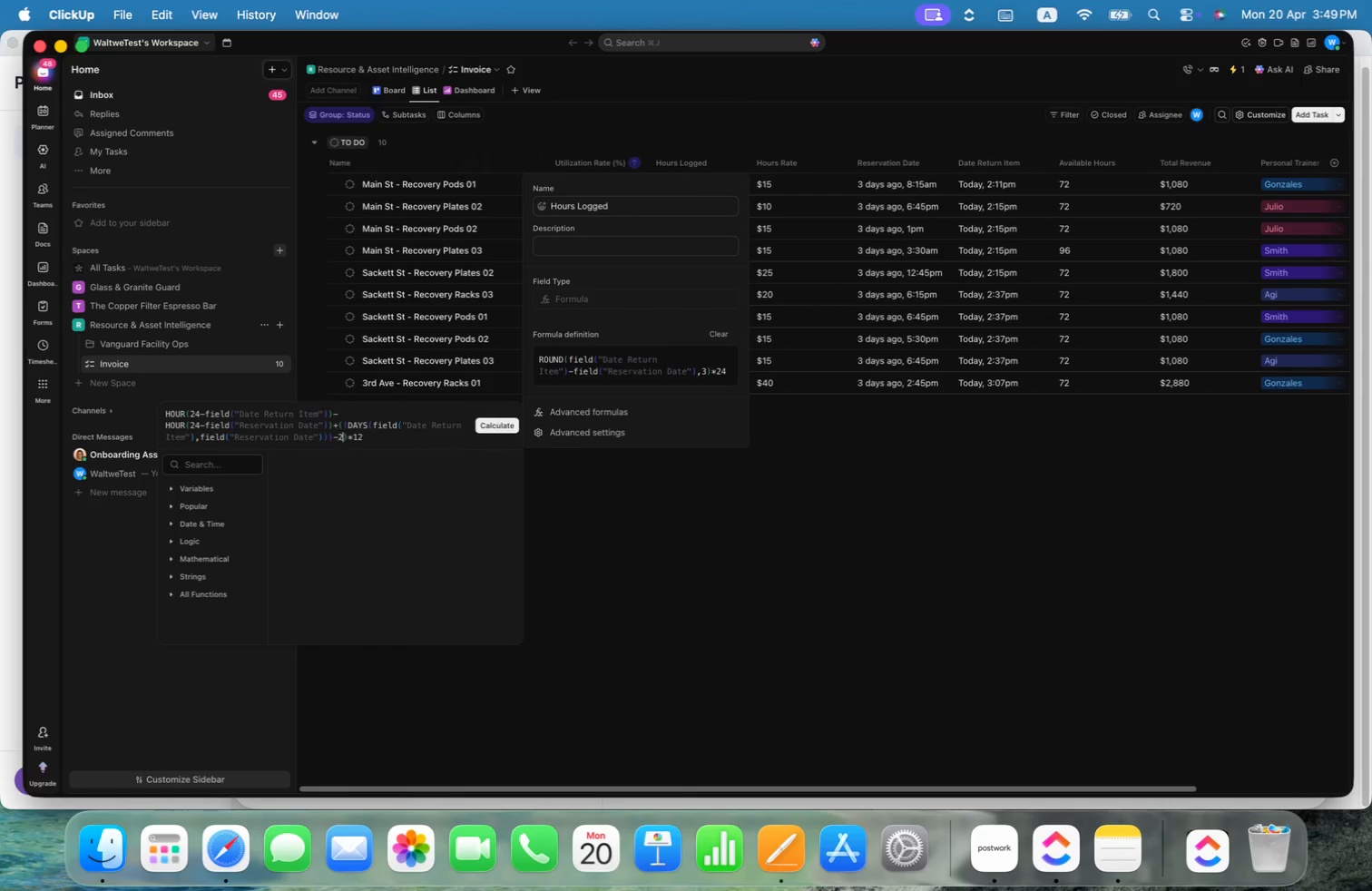 
key(Alt+ArrowRight)
 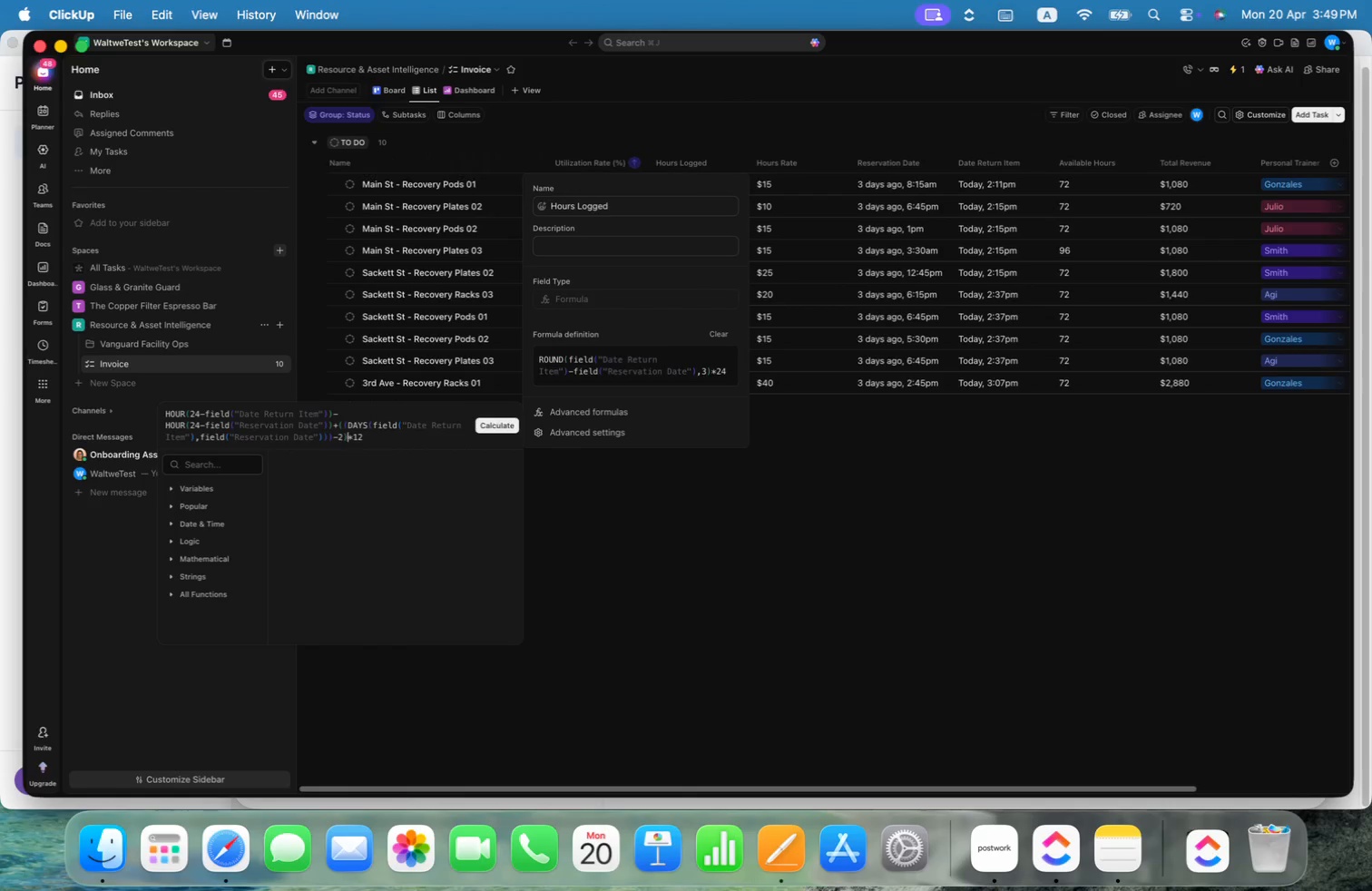 
key(Alt+ArrowRight)
 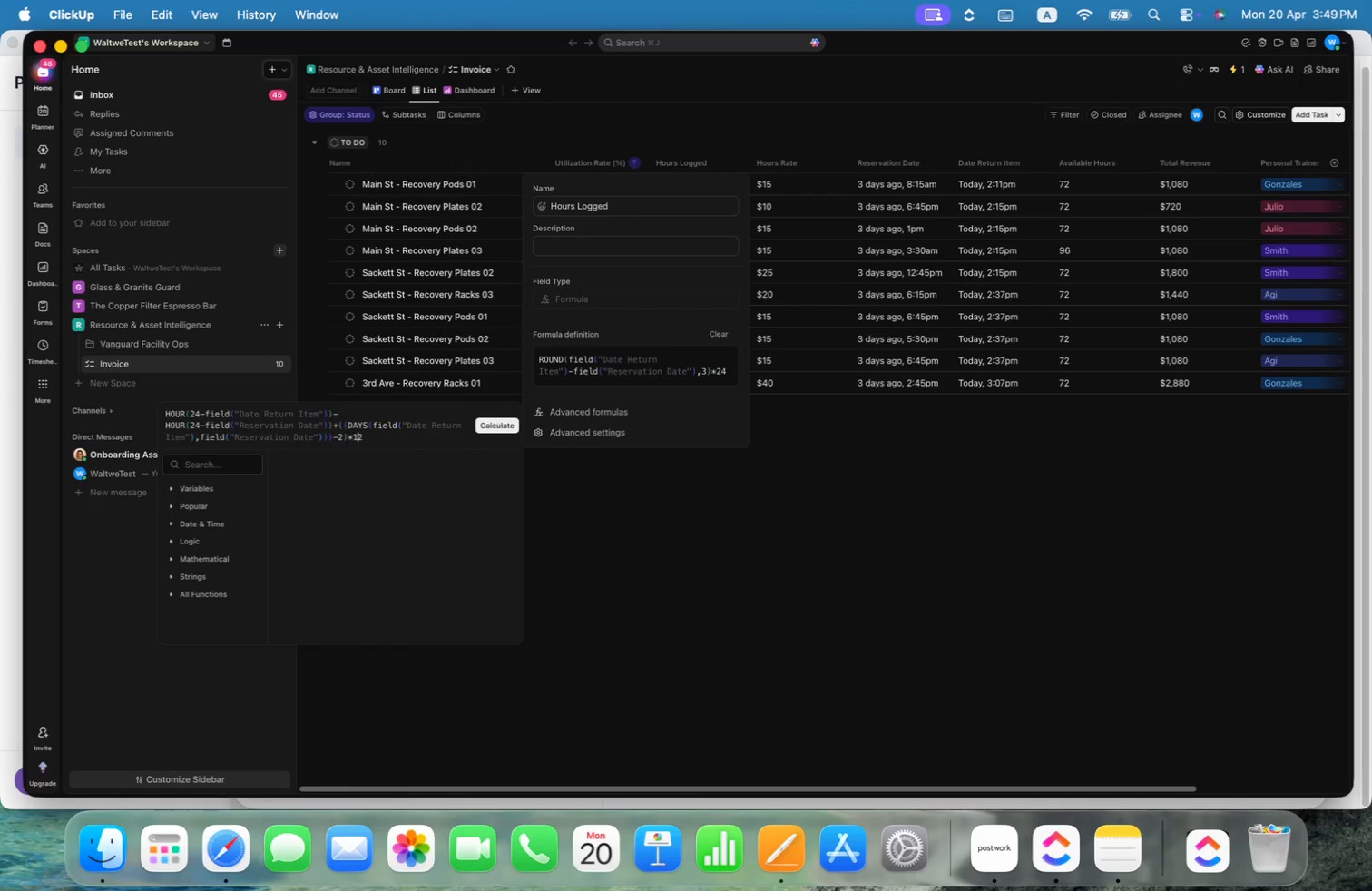 
key(Alt+ArrowRight)
 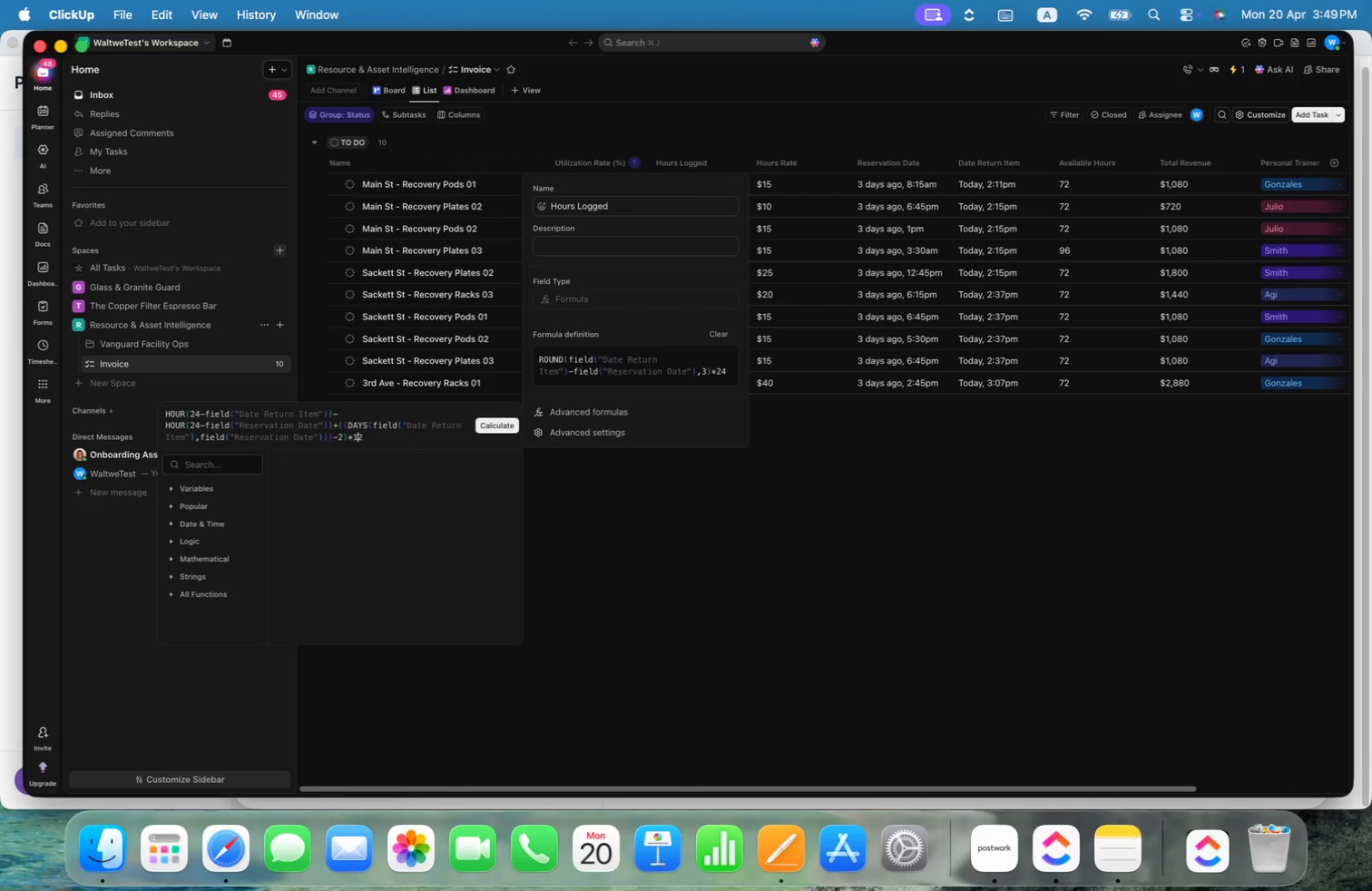 
hold_key(key=ArrowRight, duration=0.32)
 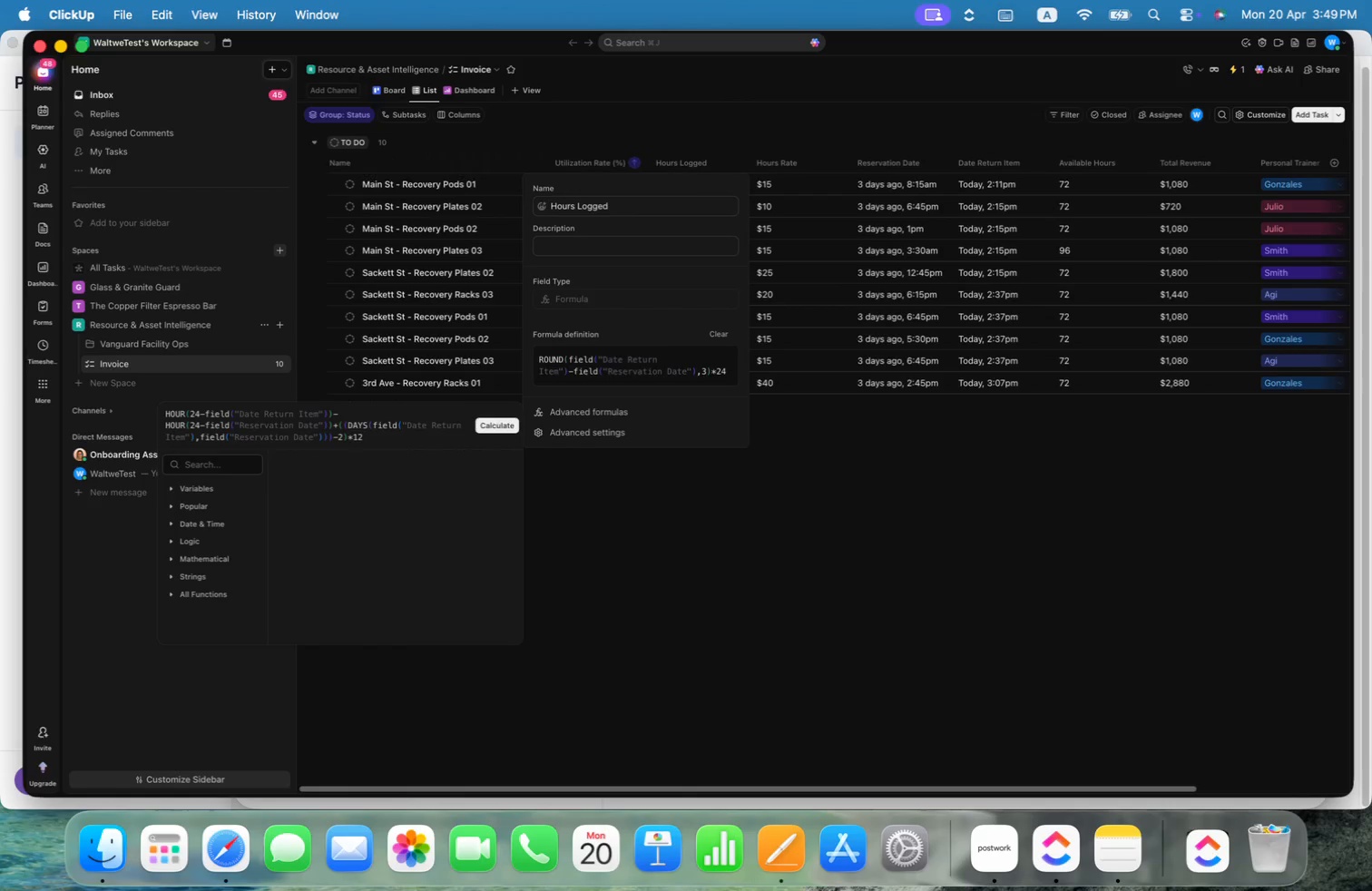 
key(Backspace)
key(Backspace)
type(24)
 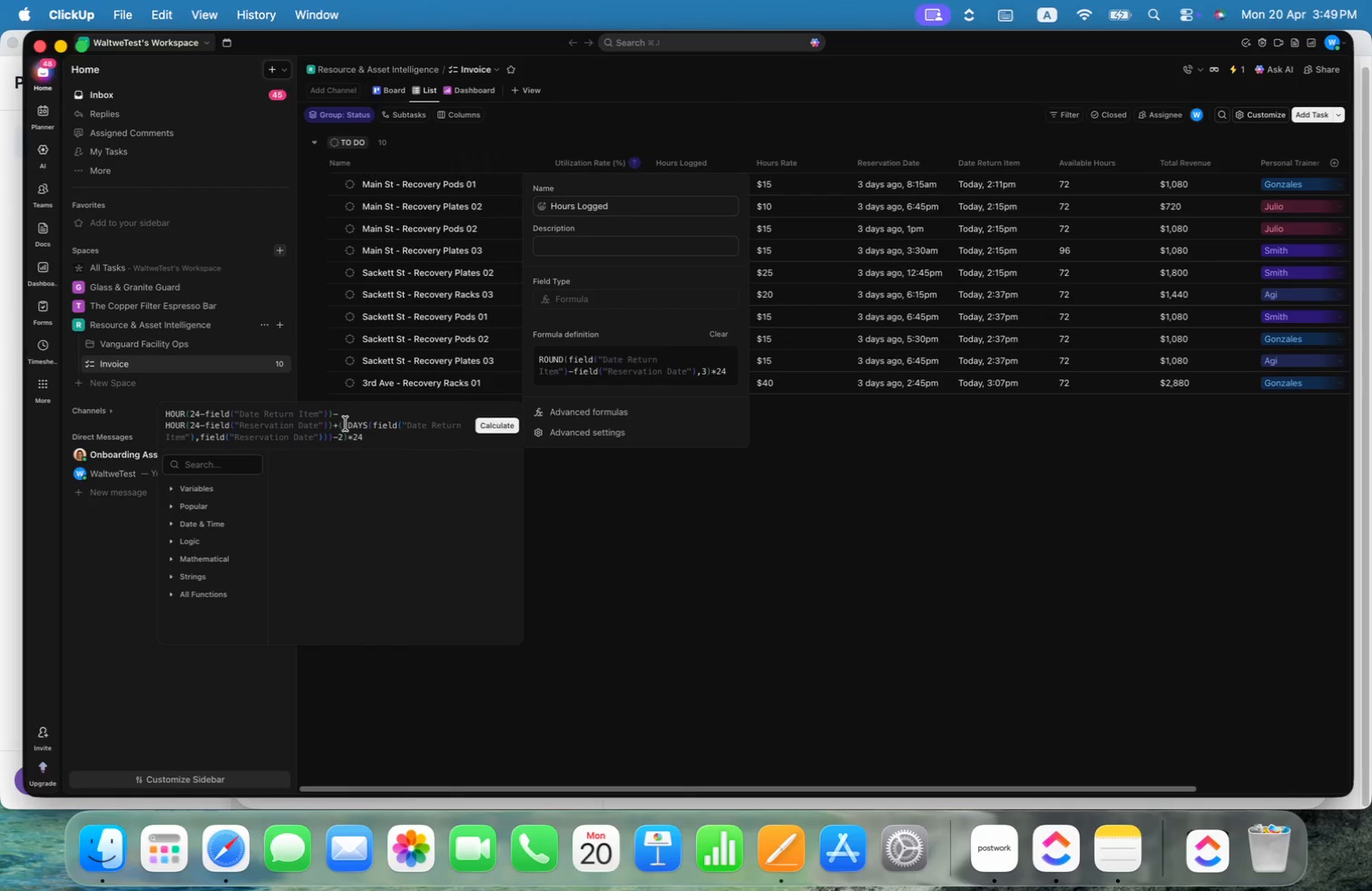 
wait(7.29)
 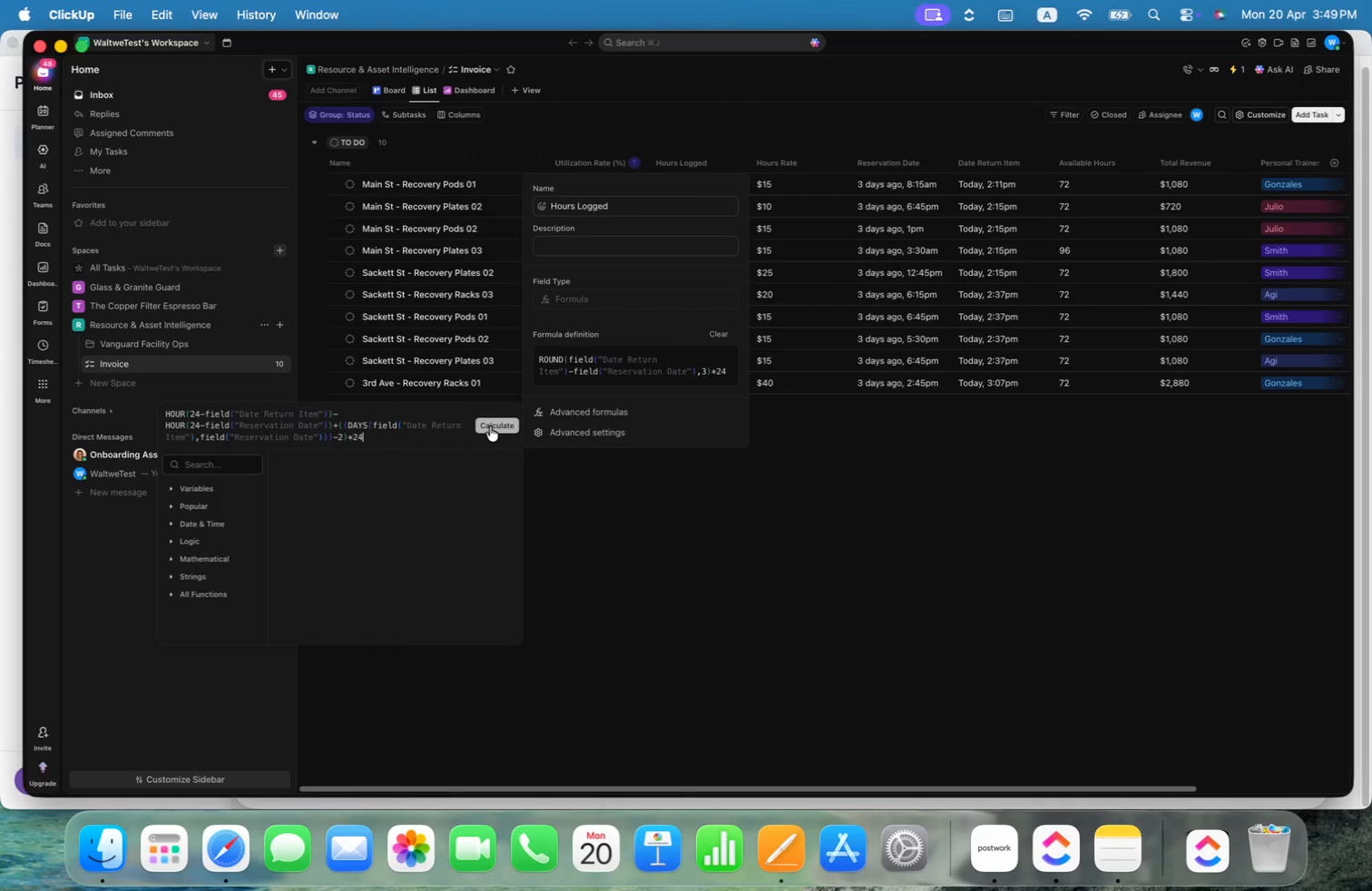 
left_click([346, 424])
 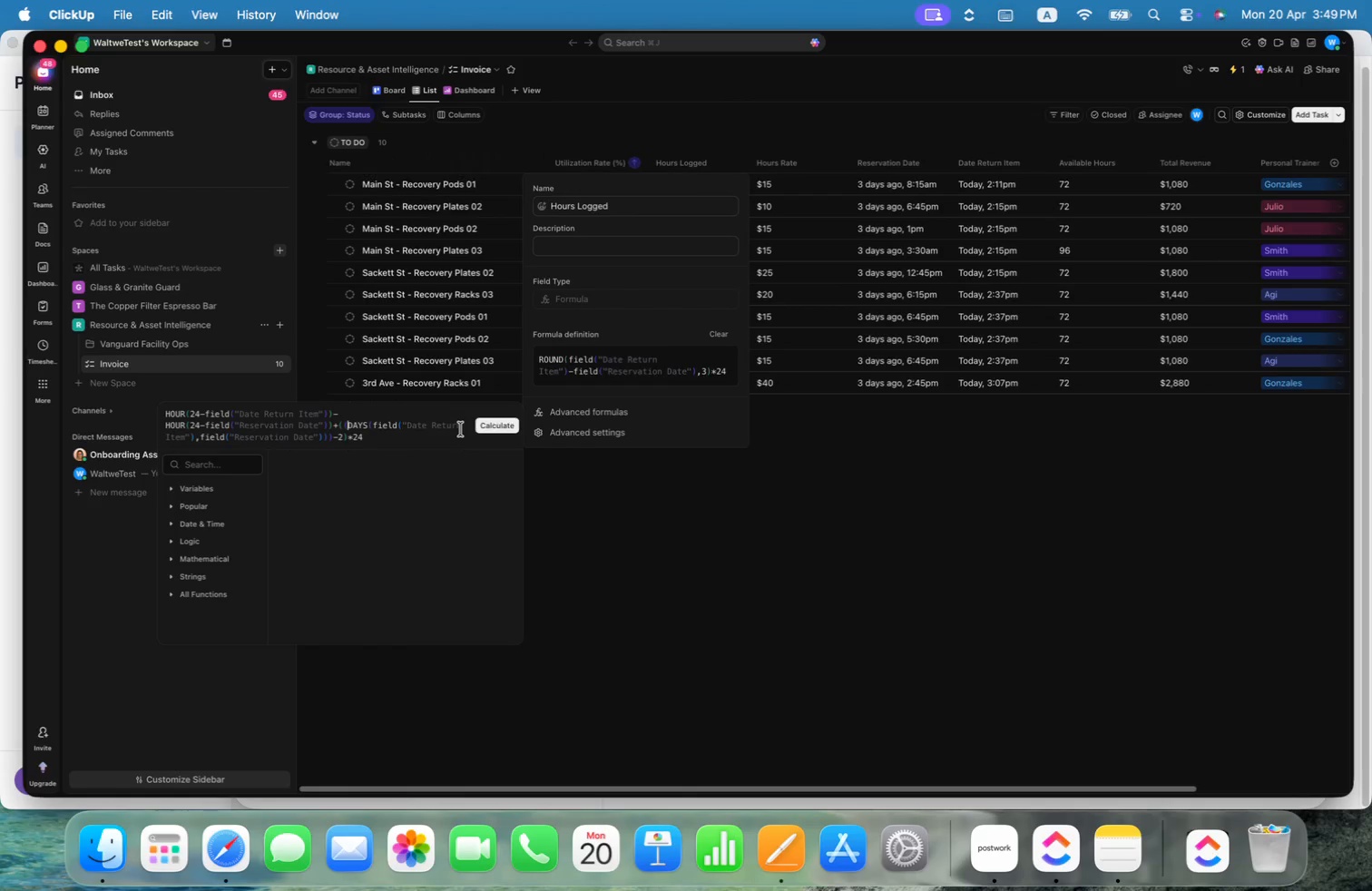 
key(ArrowLeft)
 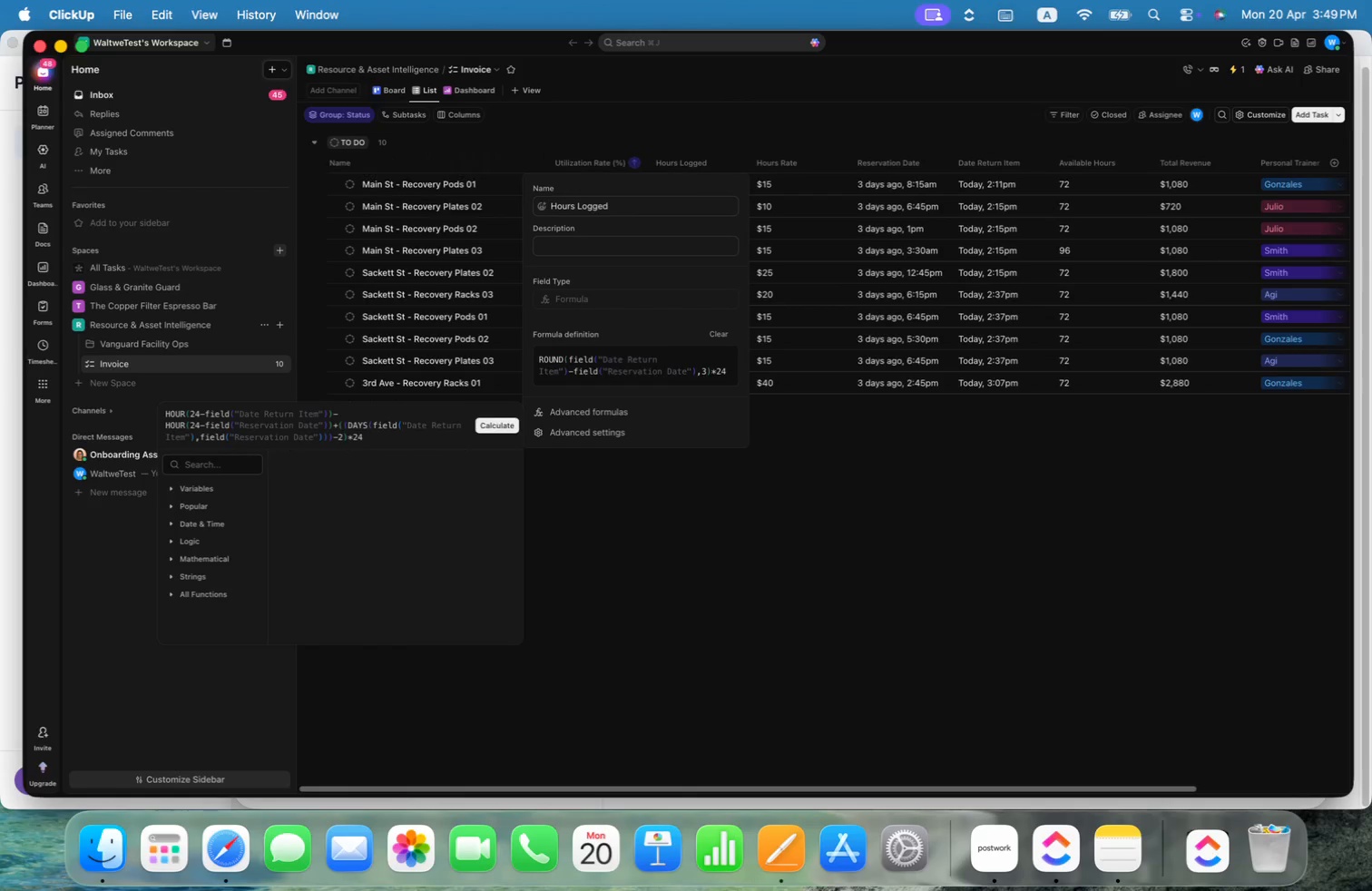 
key(Shift+9)
 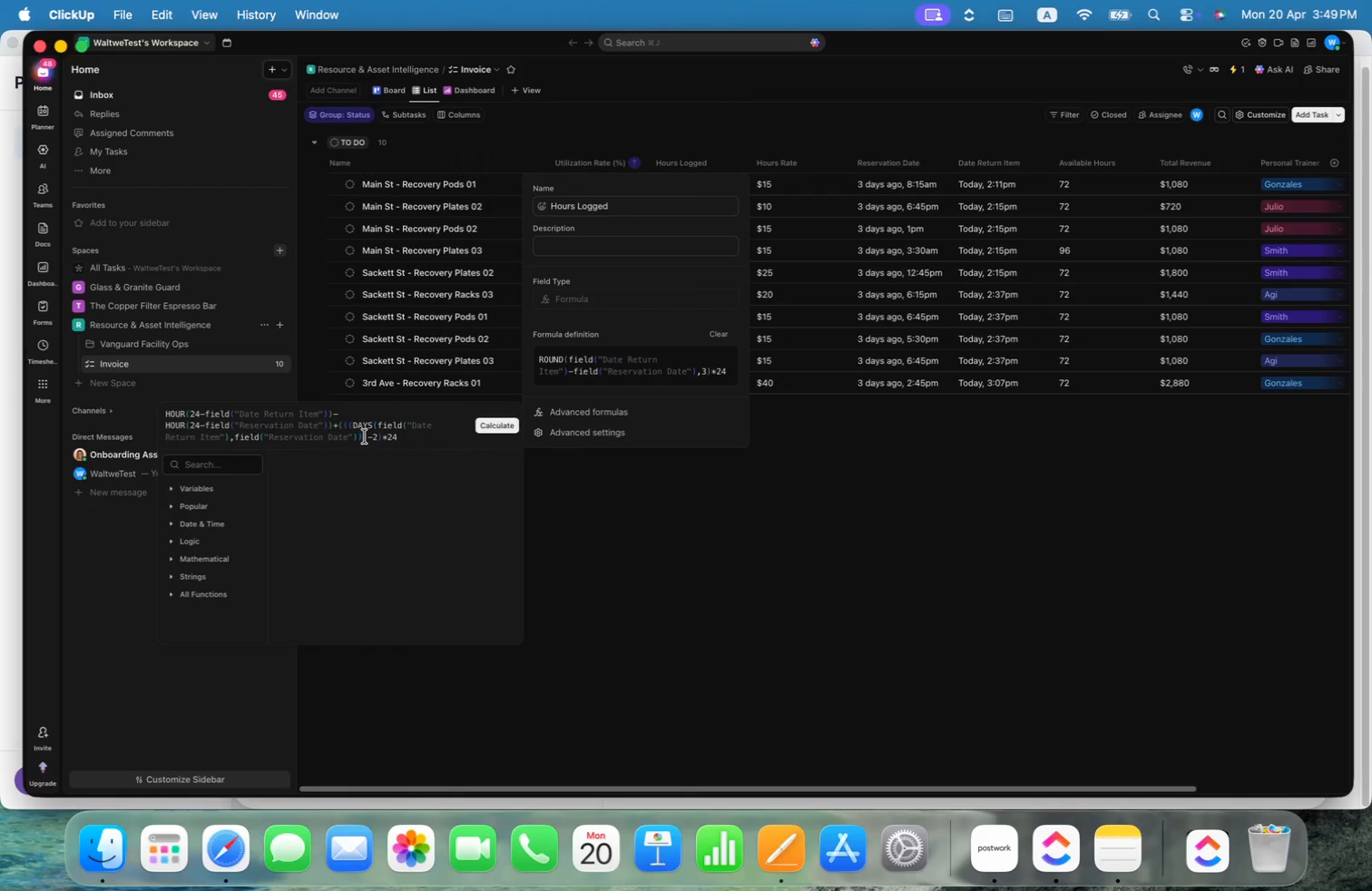 
left_click([364, 437])
 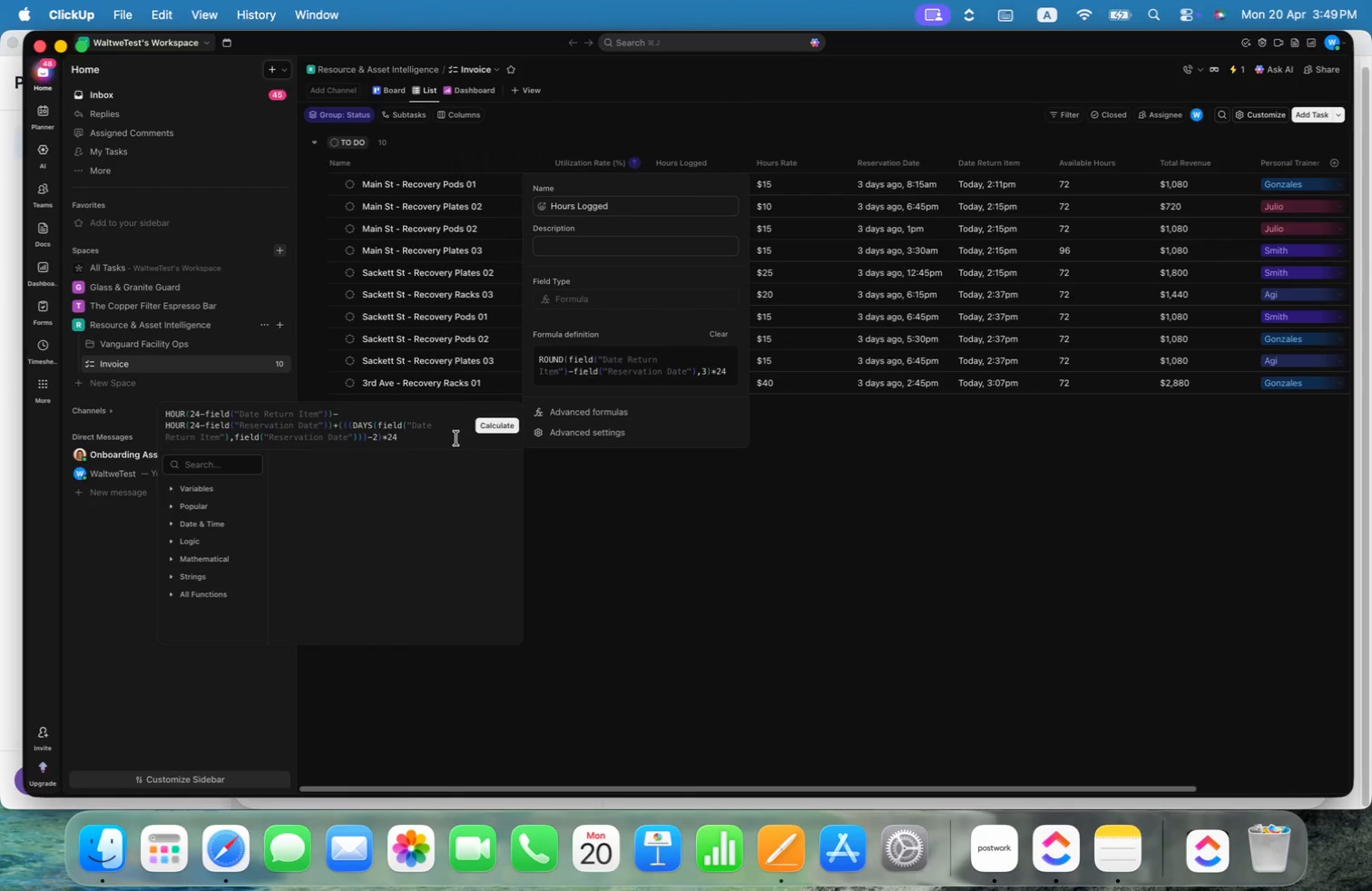 
key(Shift+ShiftRight)
 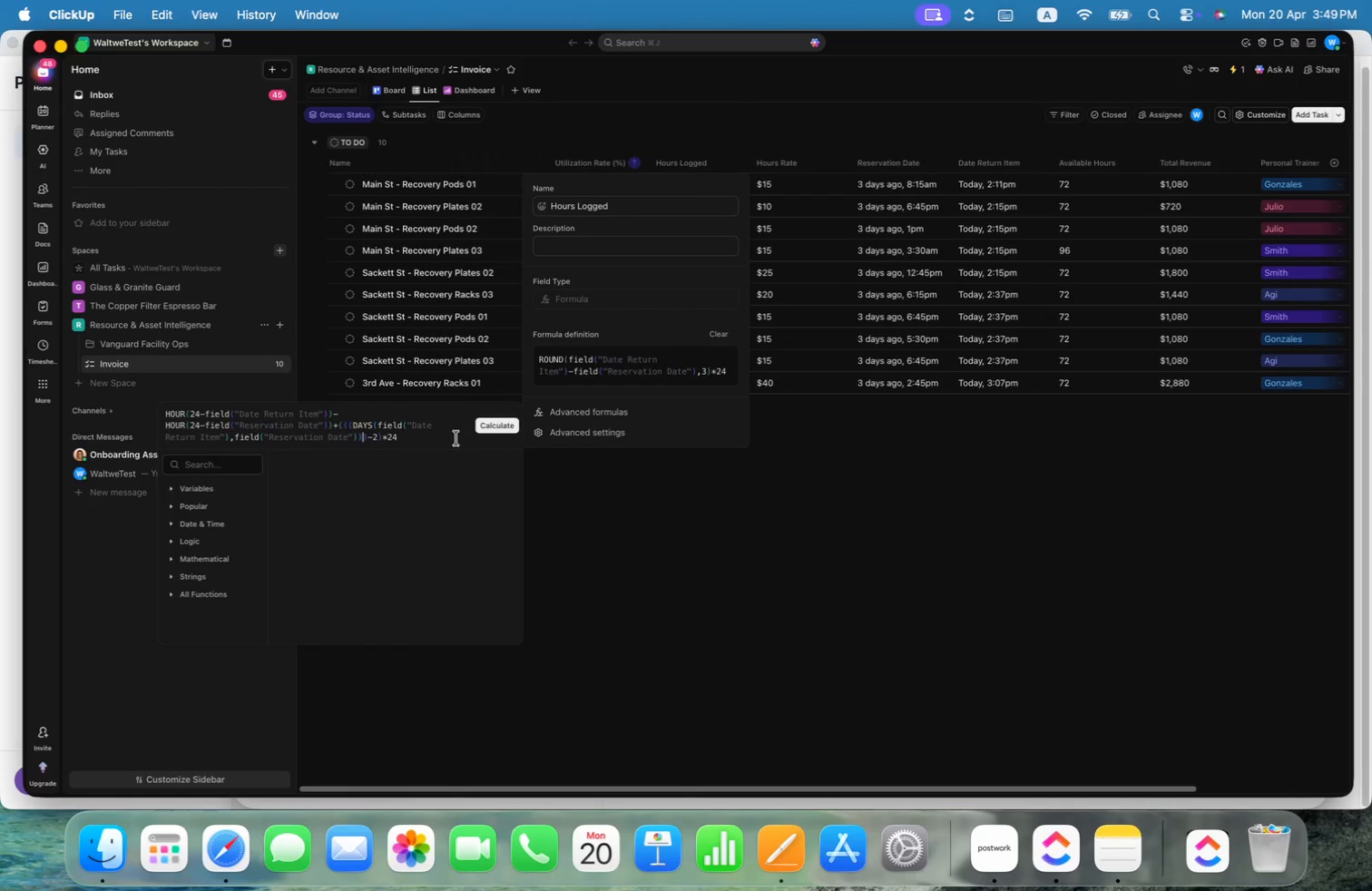 
key(Shift+0)
 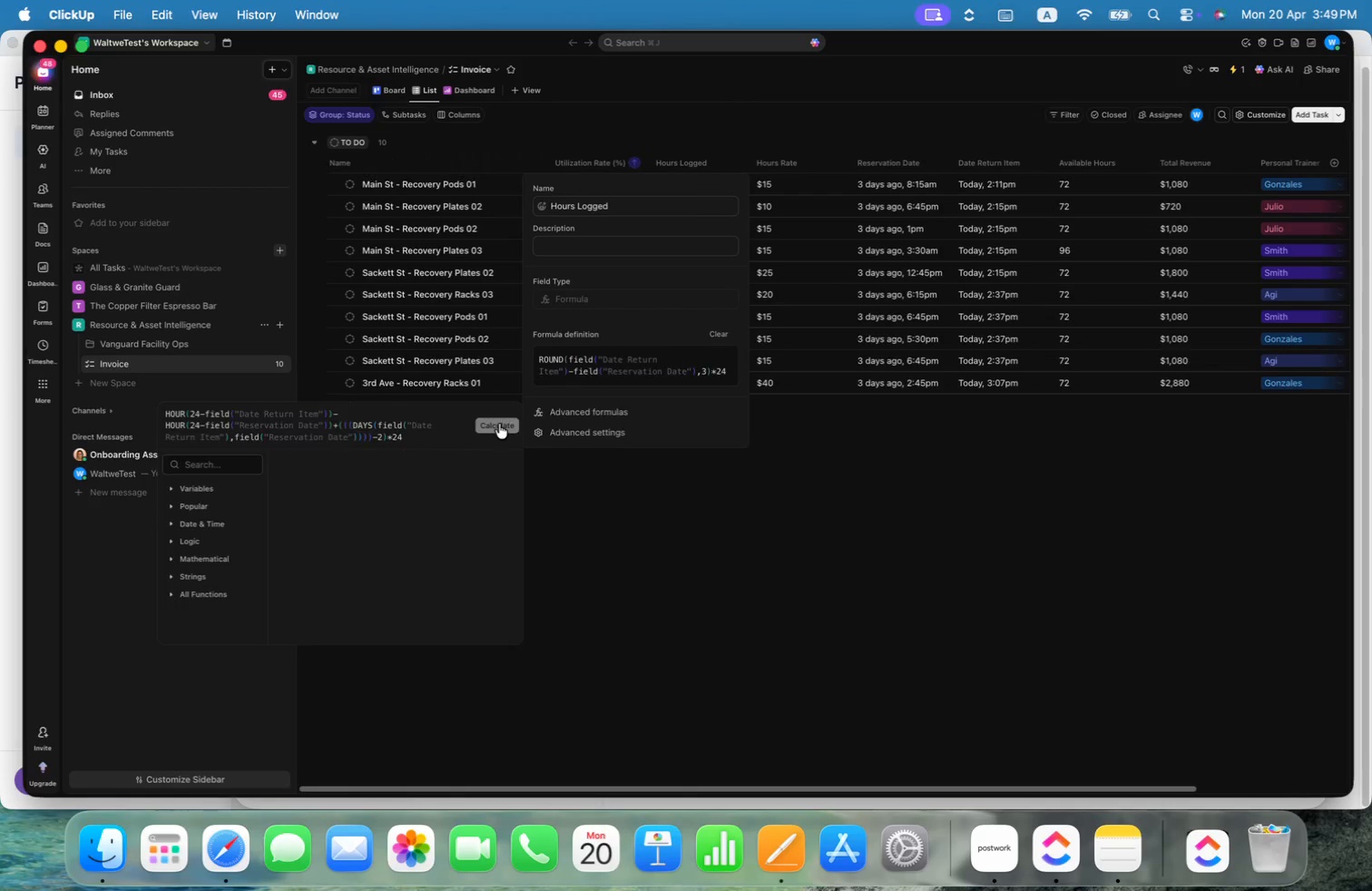 
left_click([976, 589])
 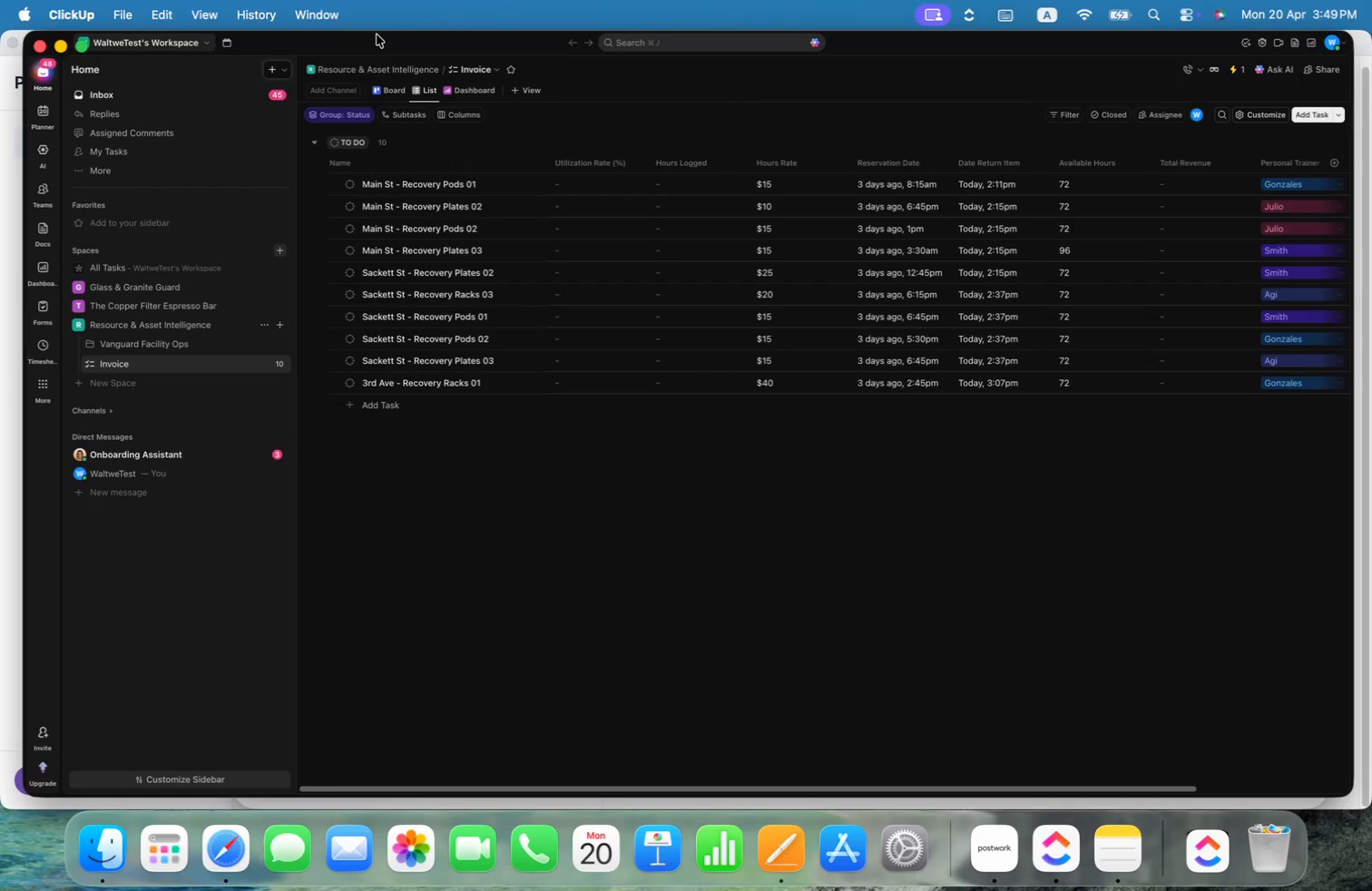 
wait(5.15)
 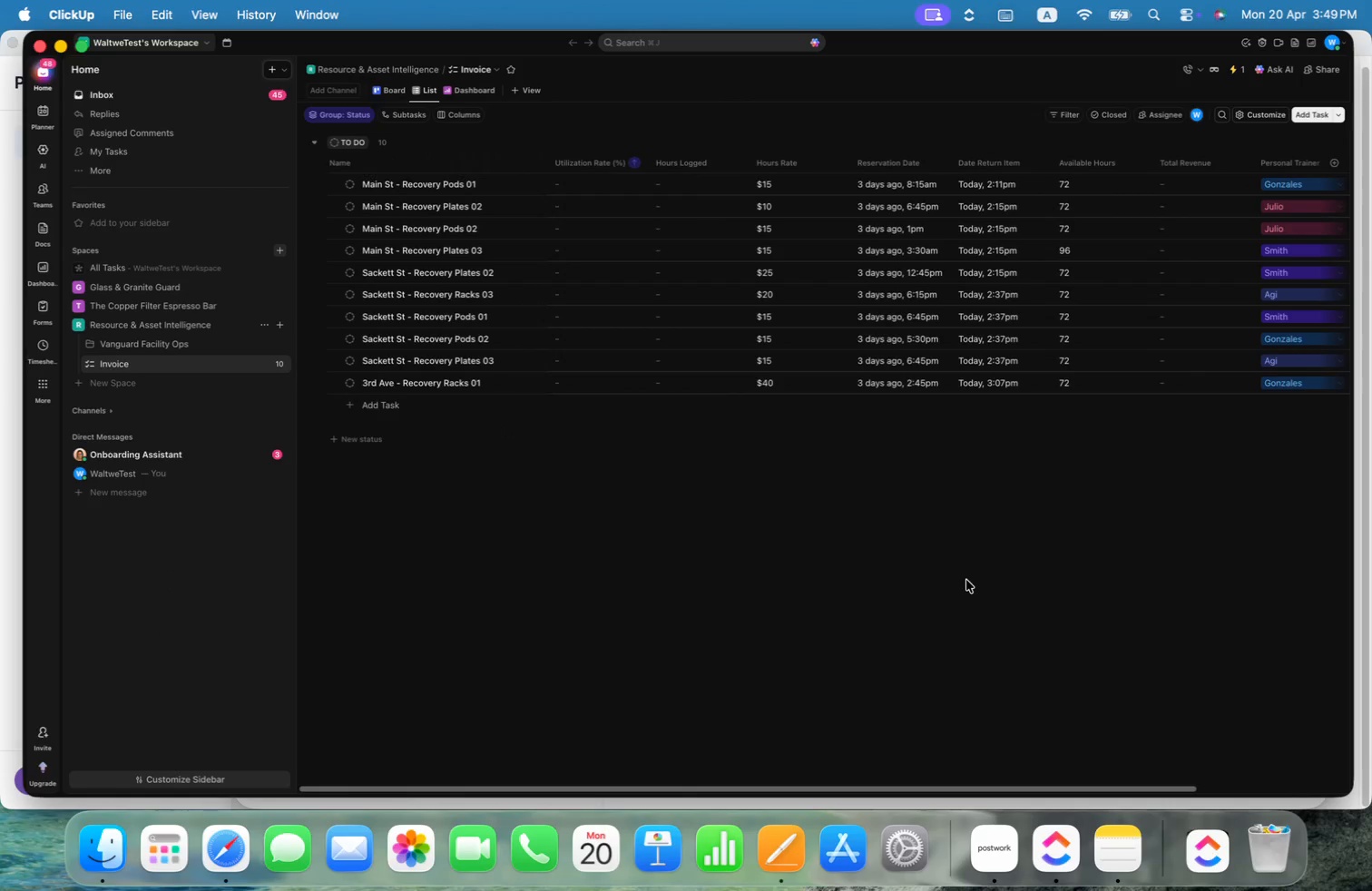 
left_click([202, 14])
 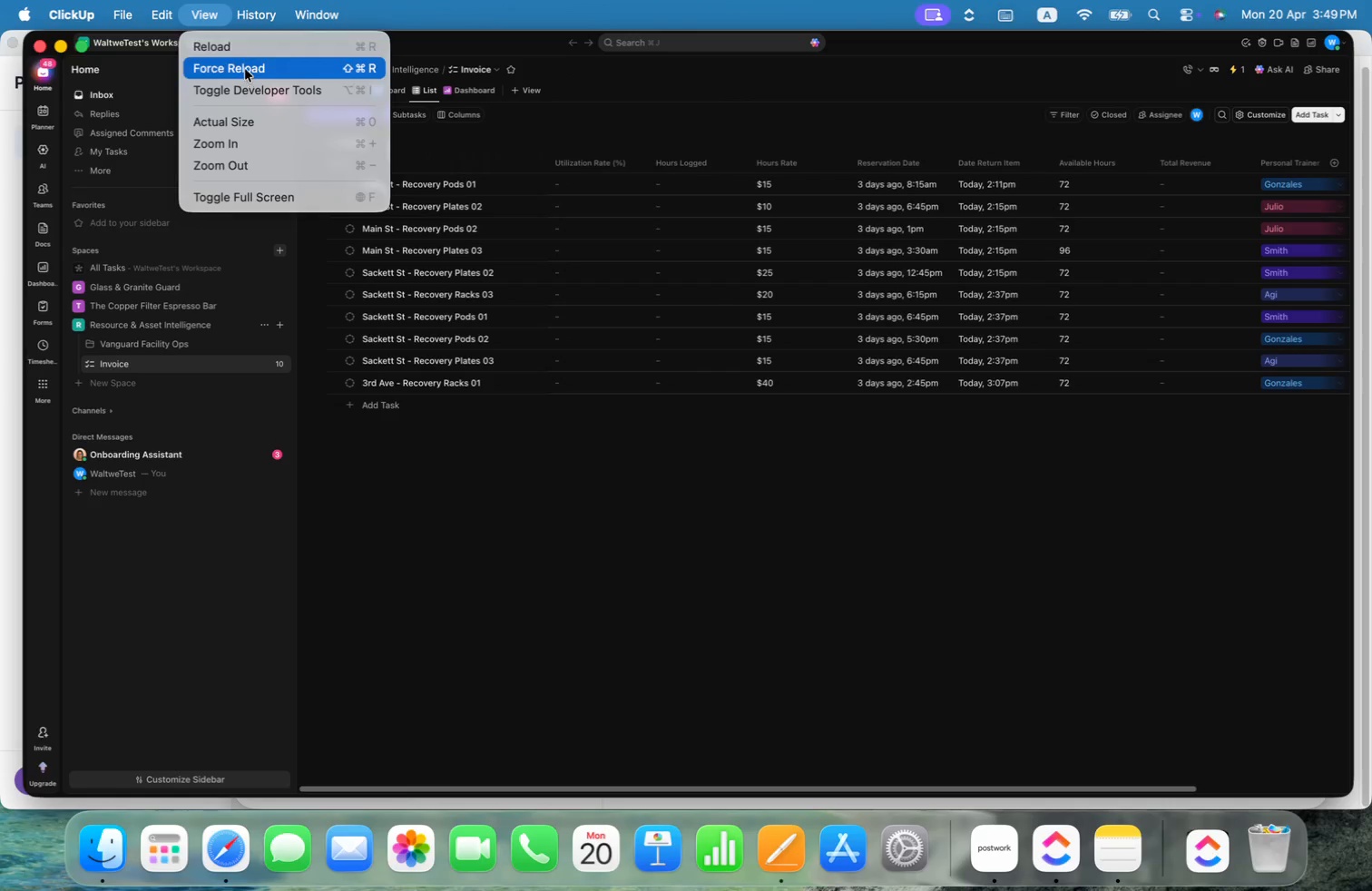 
left_click([247, 51])
 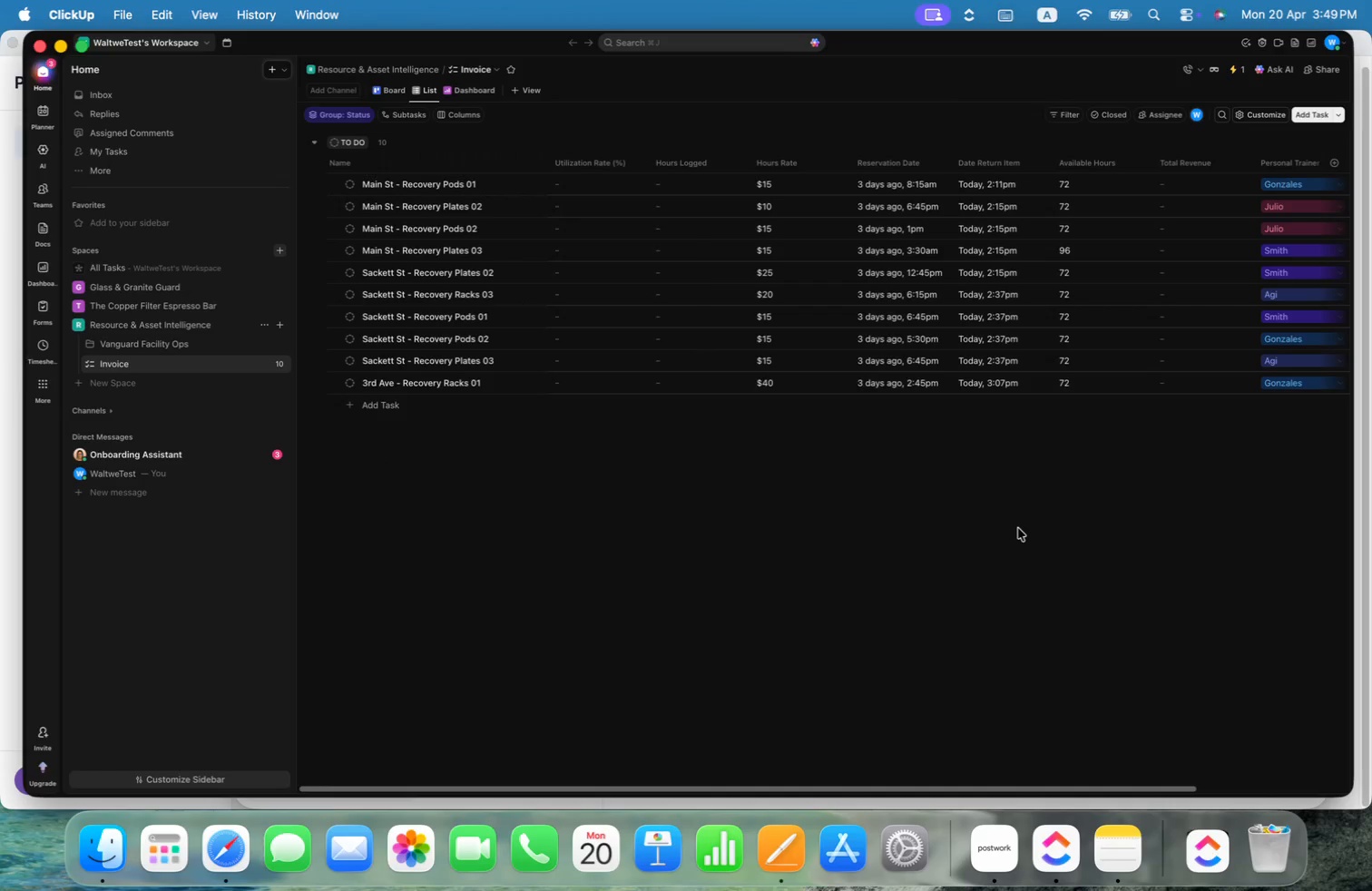 
wait(6.38)
 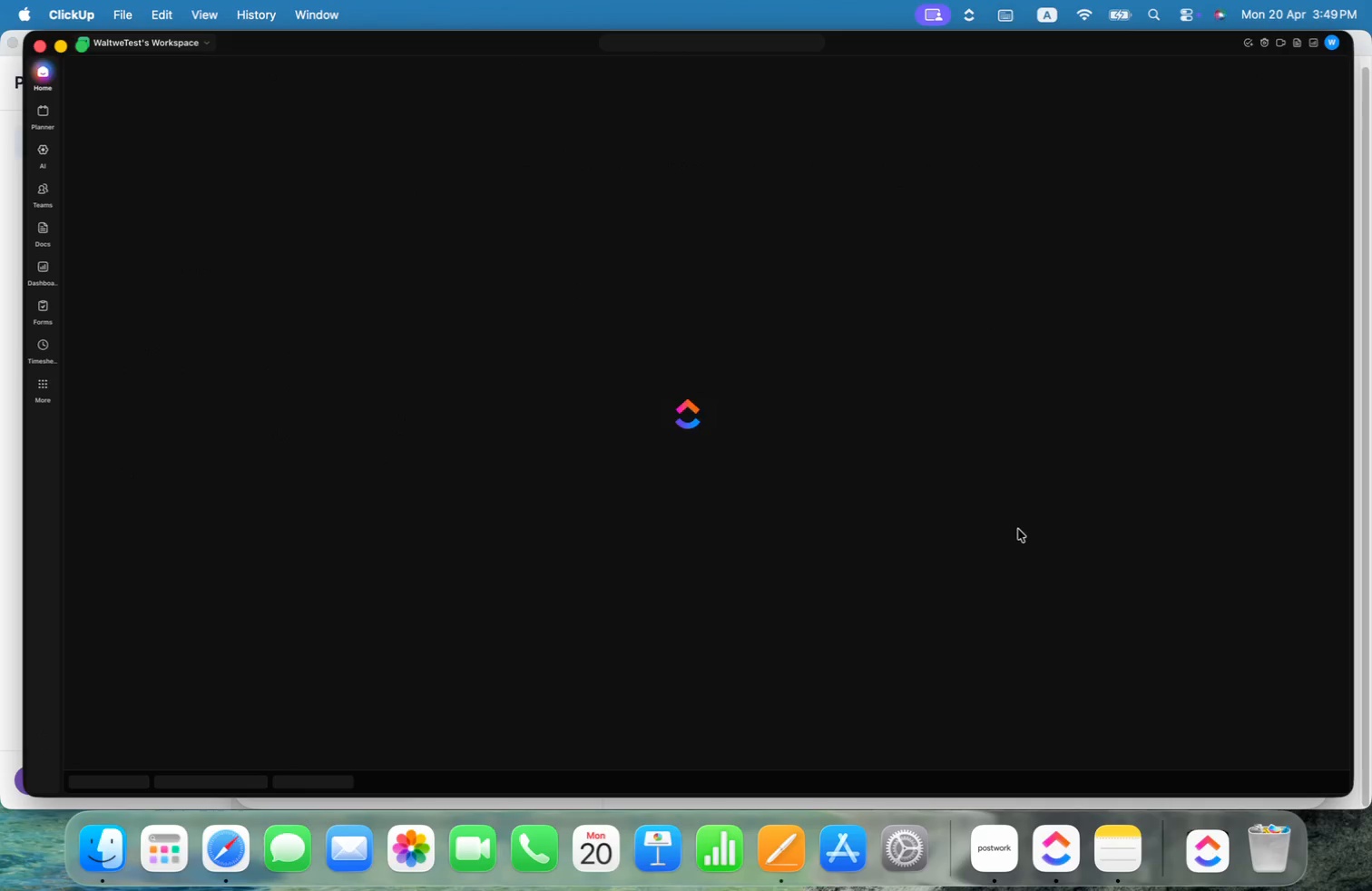 
mouse_move([694, 181])
 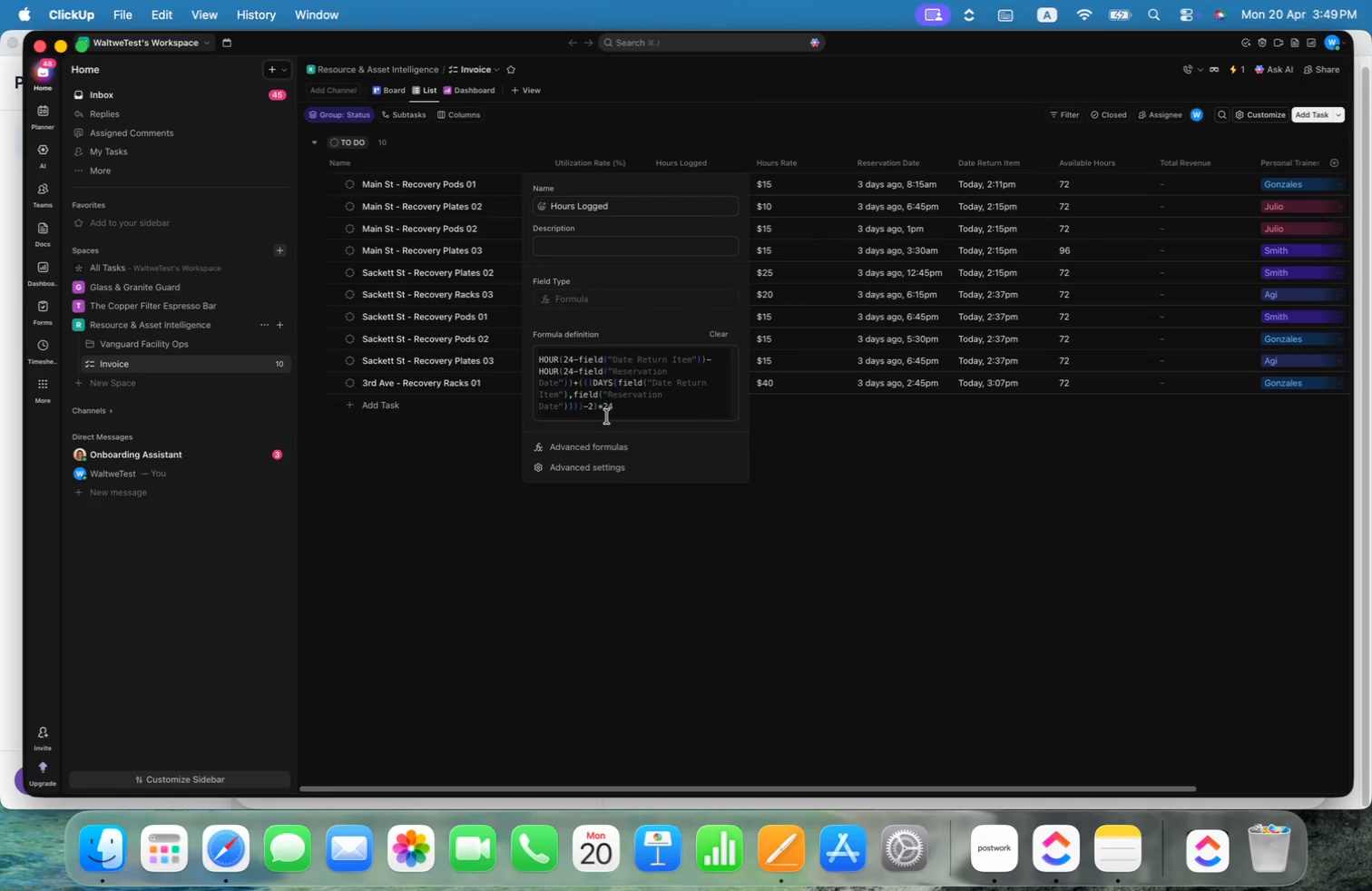 
wait(8.87)
 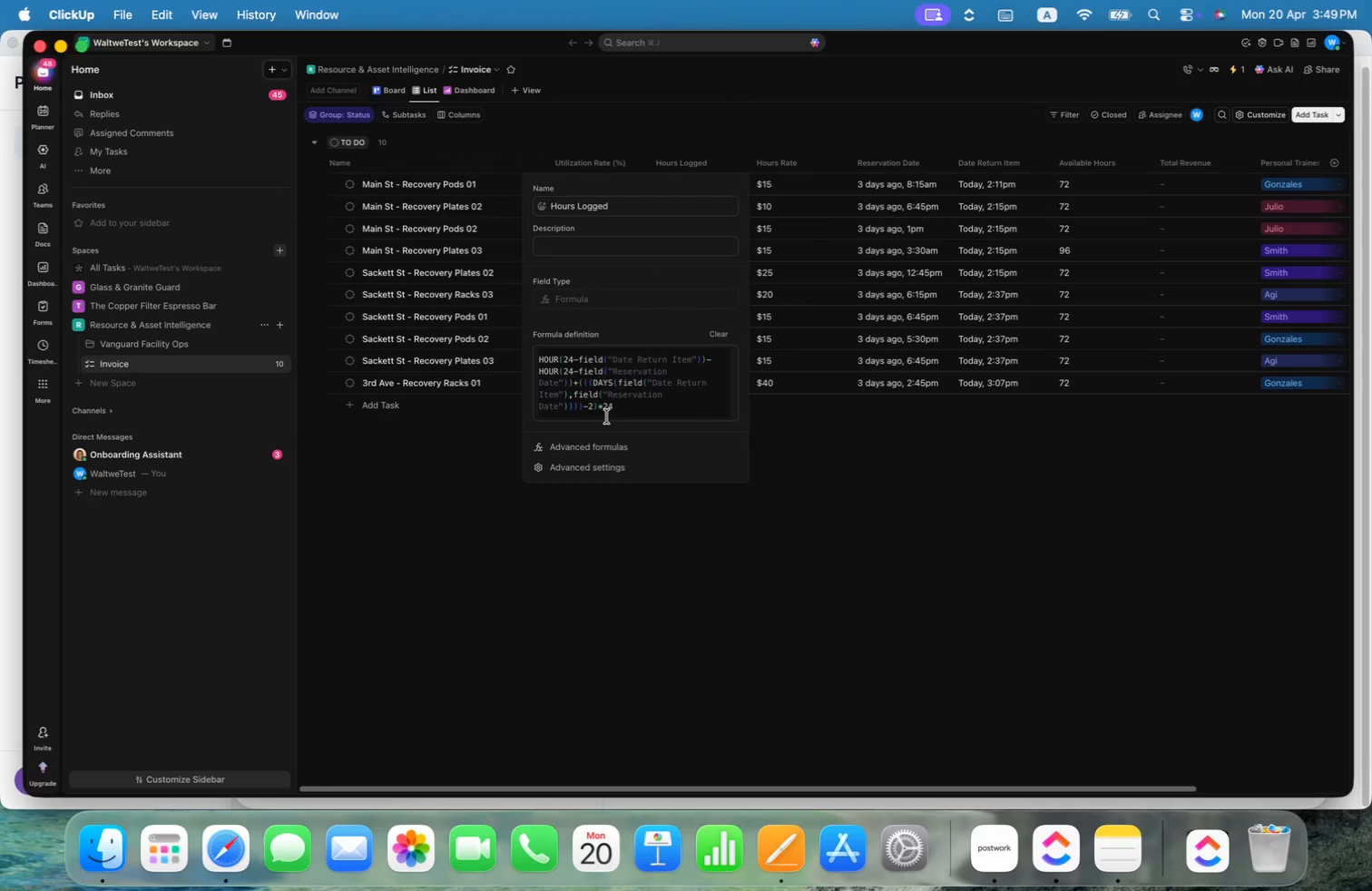 
left_click_drag(start_coordinate=[540, 359], to_coordinate=[707, 362])
 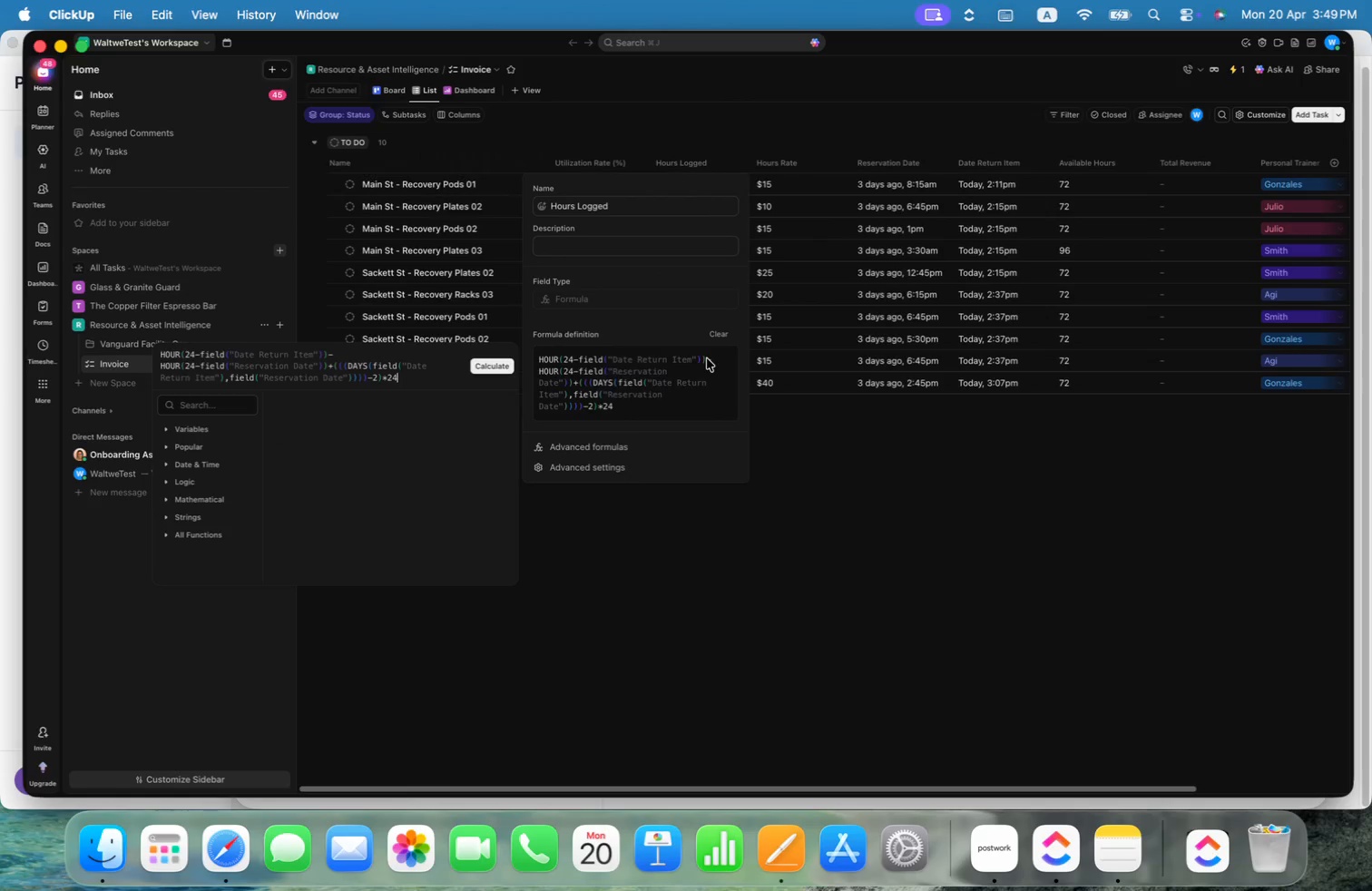 
left_click([707, 358])
 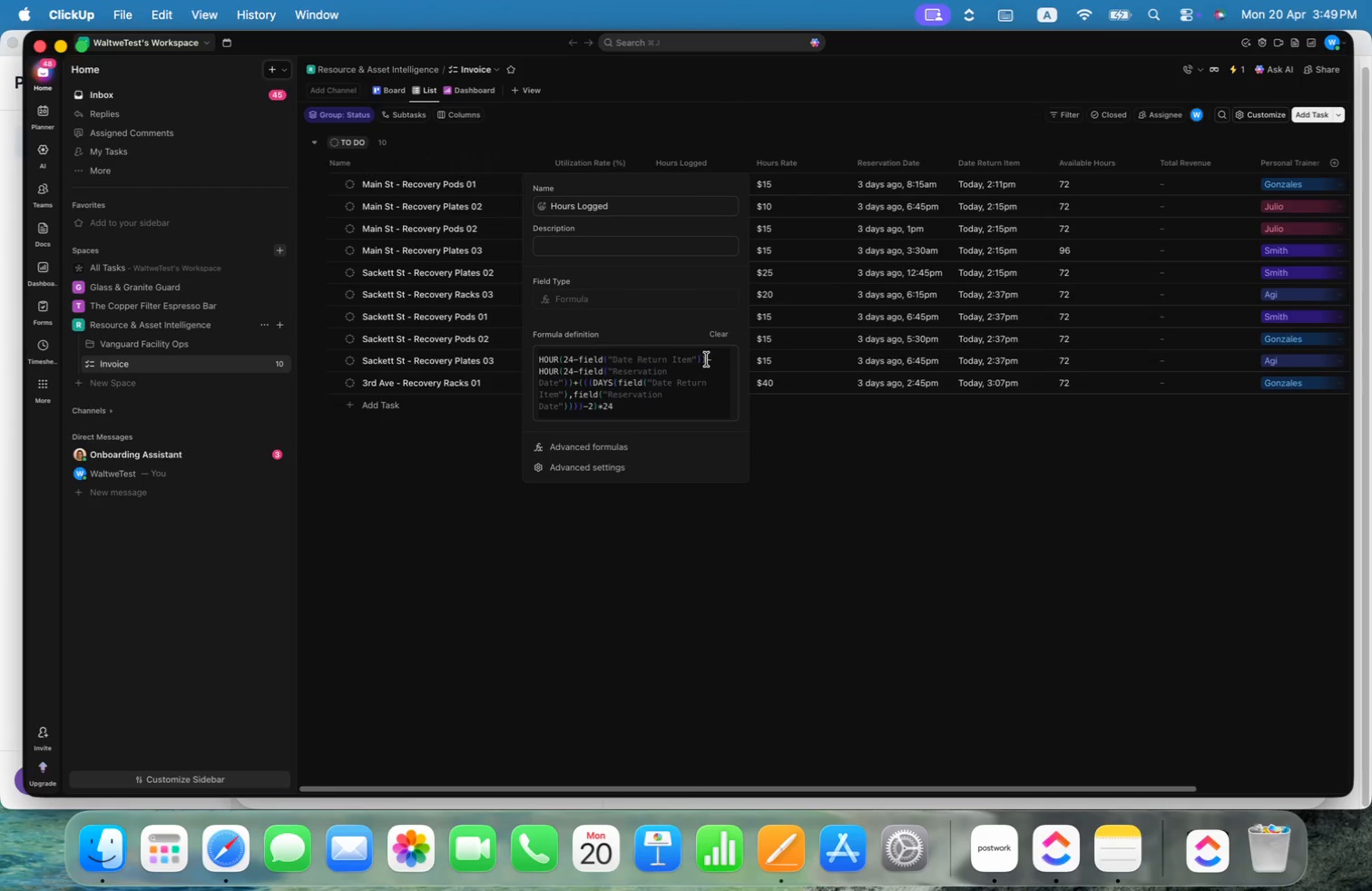 
left_click_drag(start_coordinate=[707, 359], to_coordinate=[564, 357])
 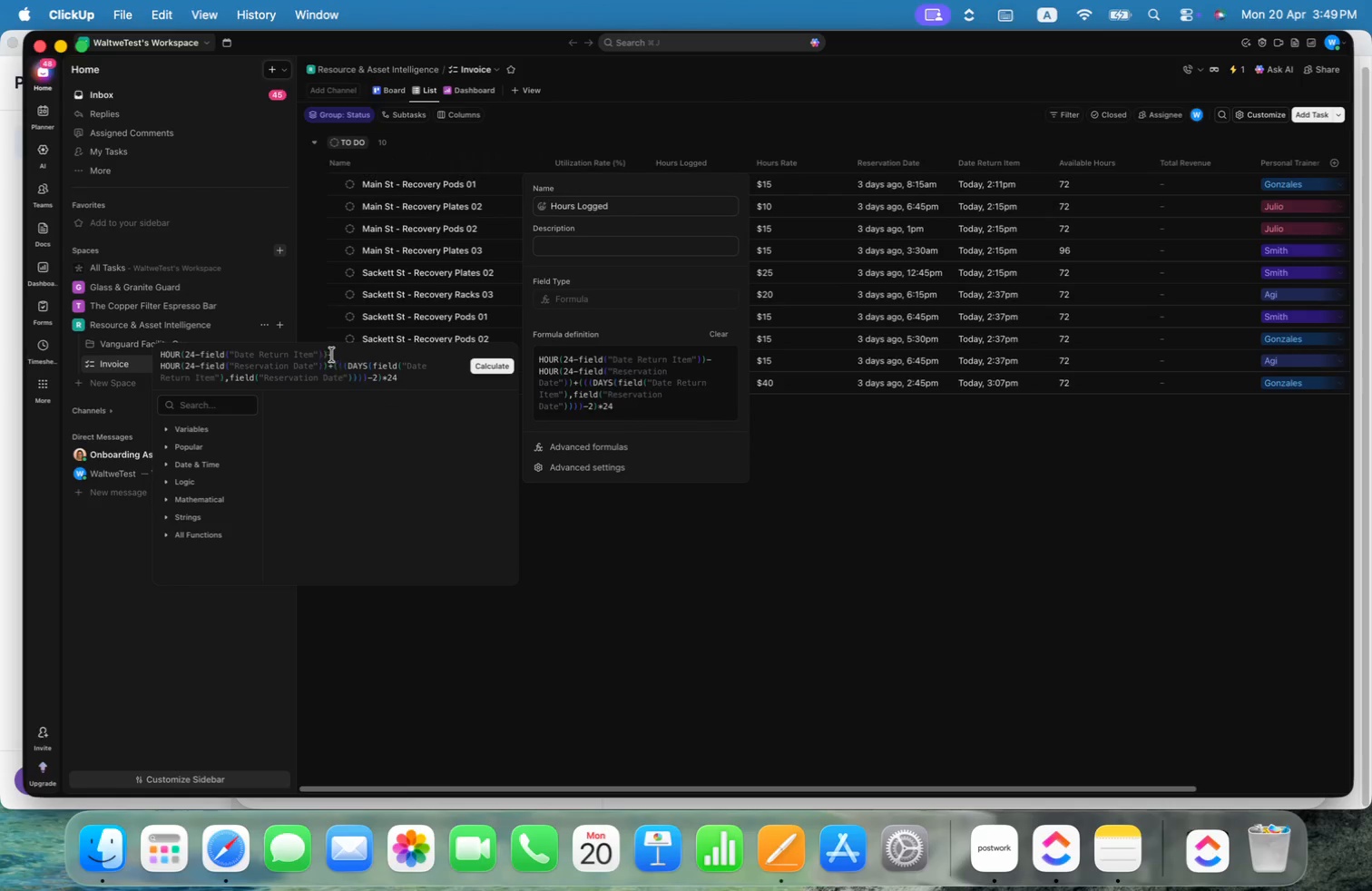 
left_click_drag(start_coordinate=[330, 353], to_coordinate=[136, 329])
 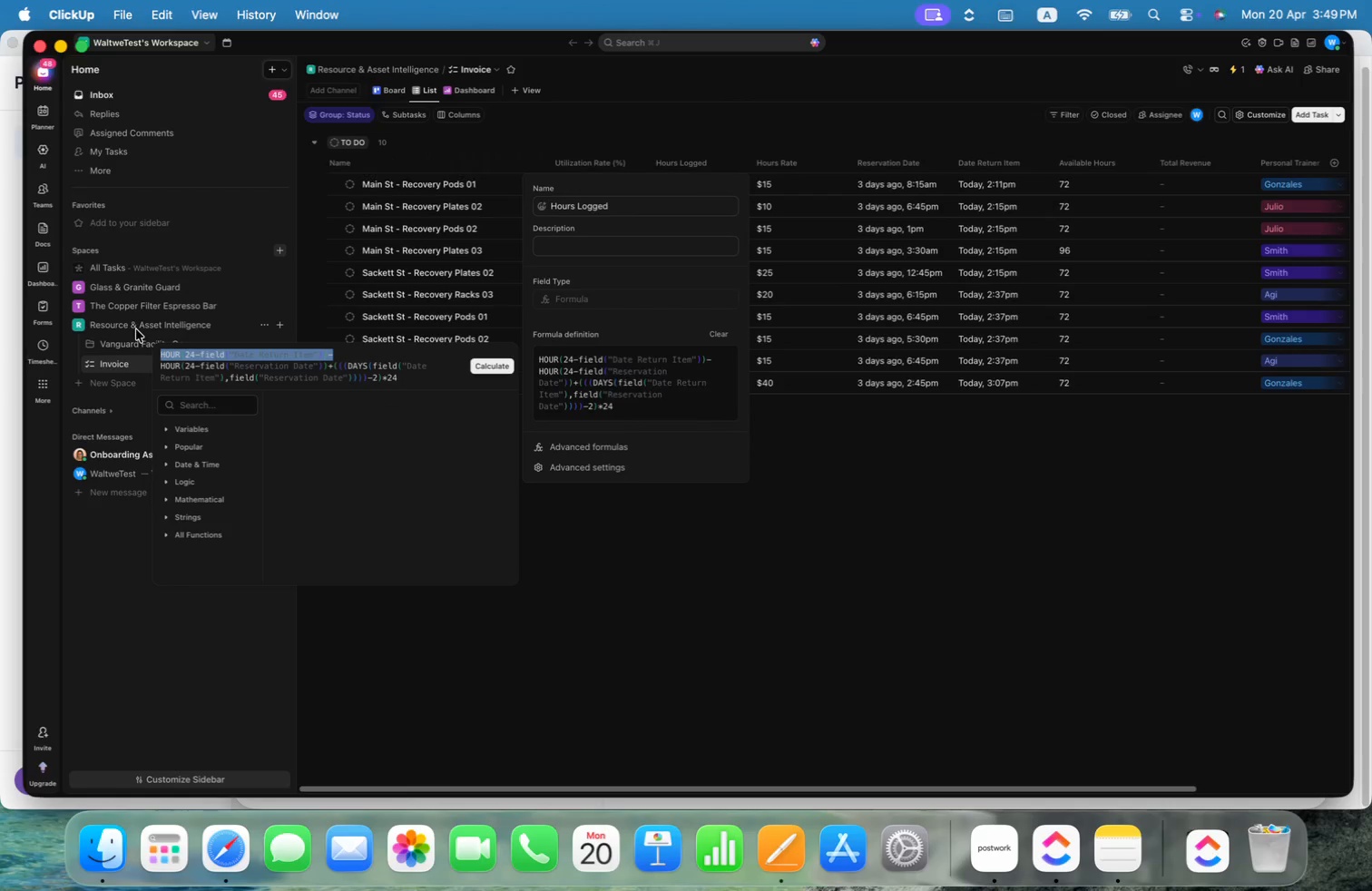 
key(Meta+C)
 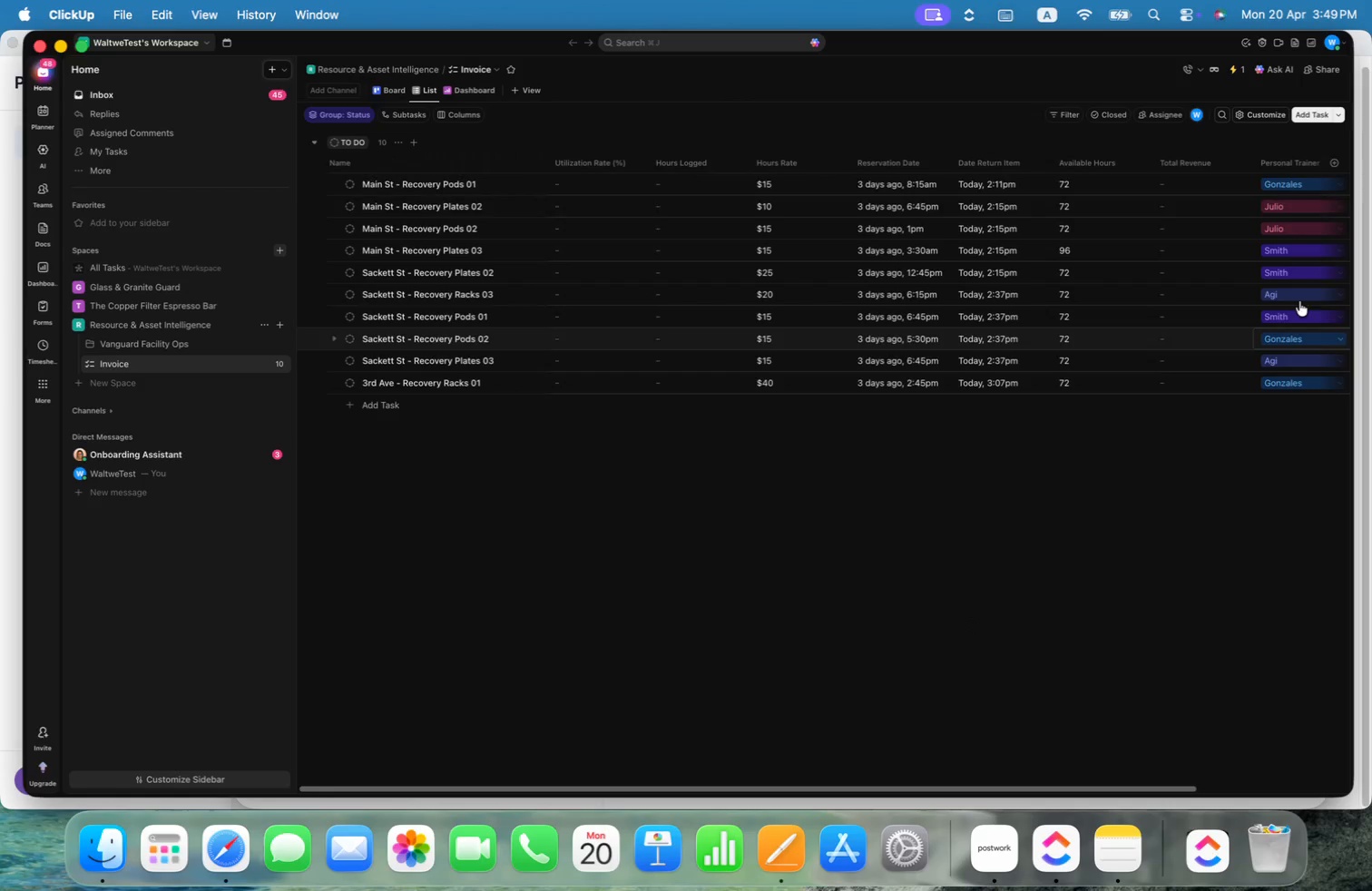 
left_click([1337, 158])
 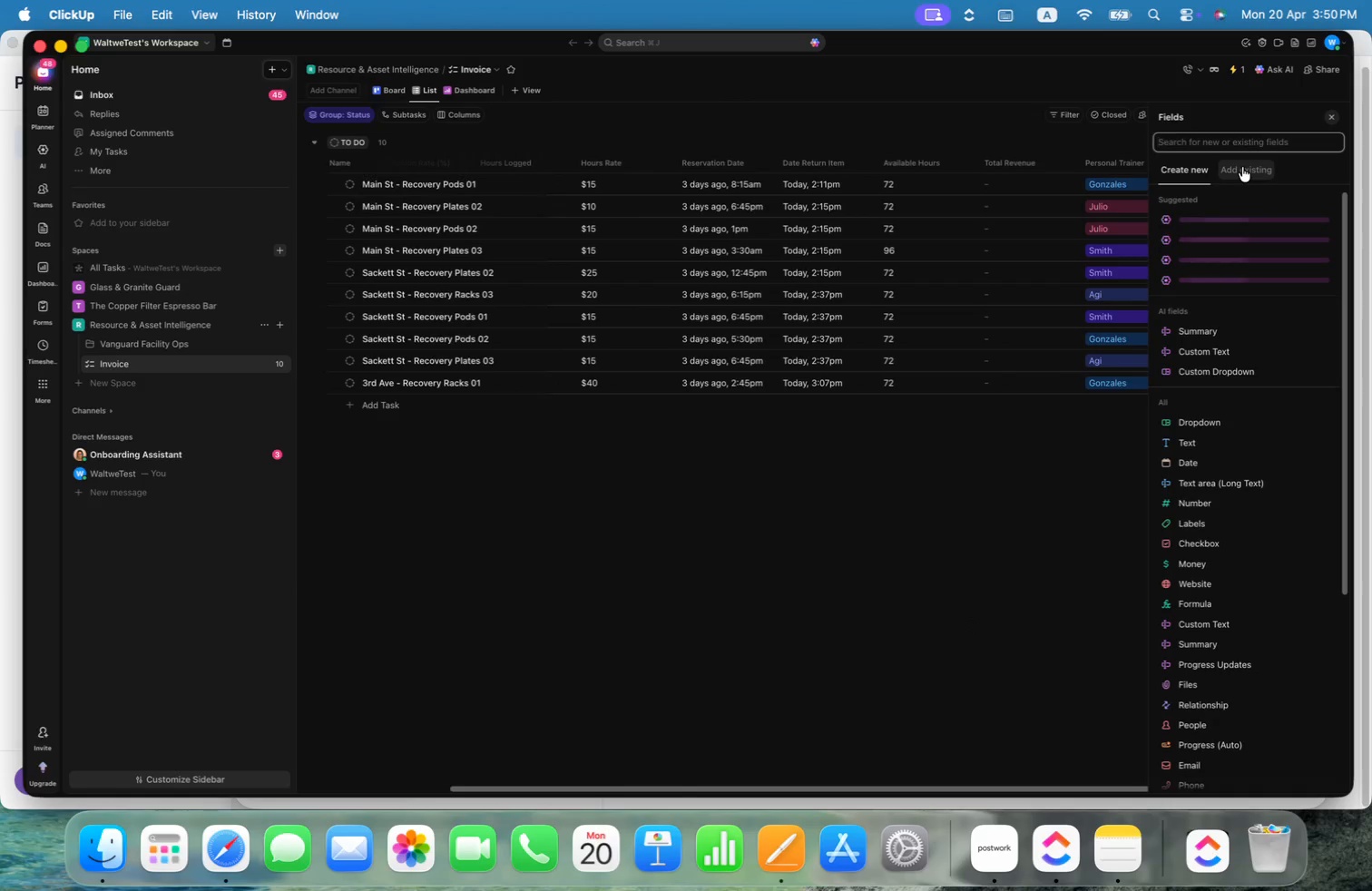 
type(form)
 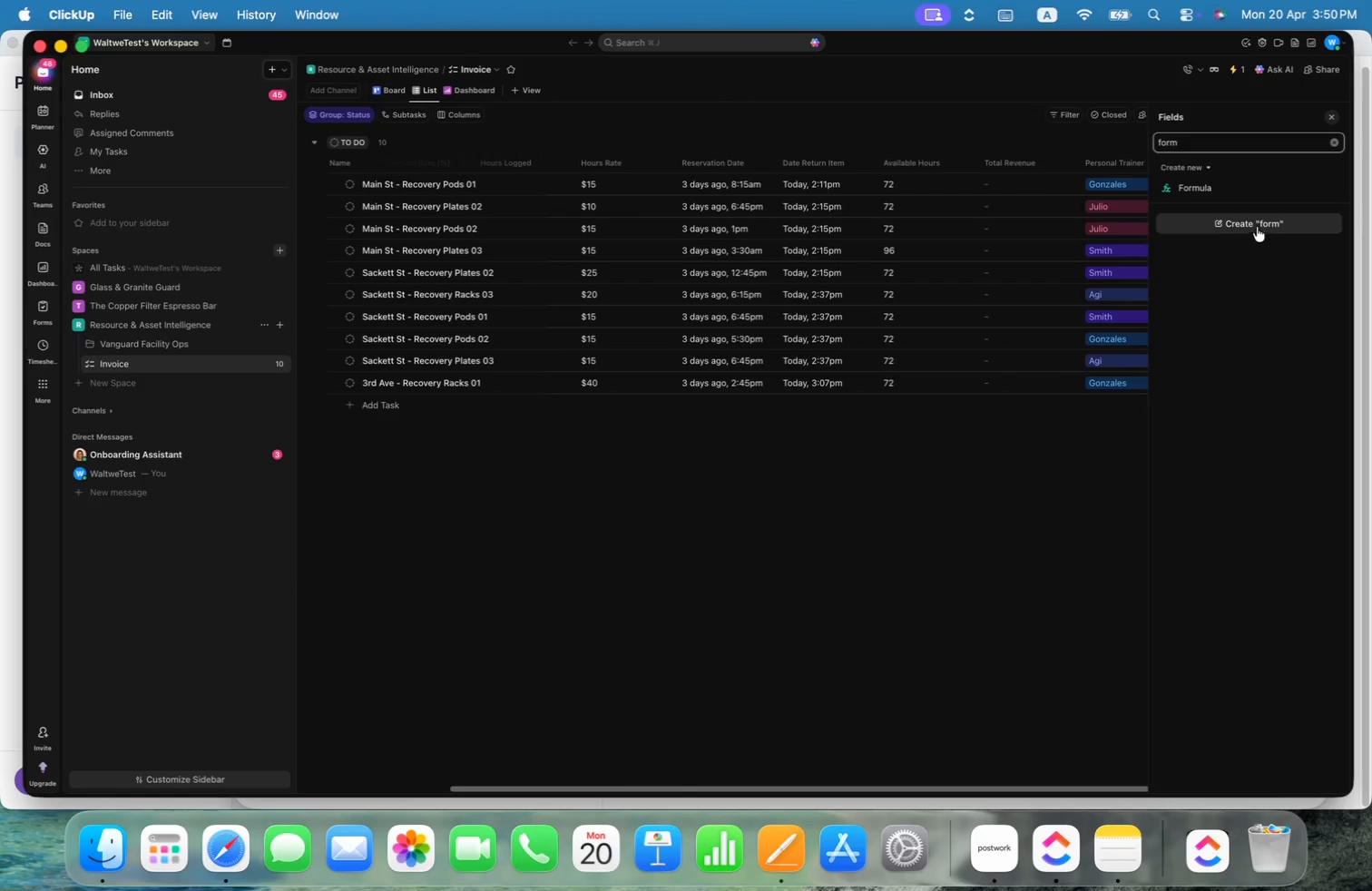 
left_click([1200, 188])
 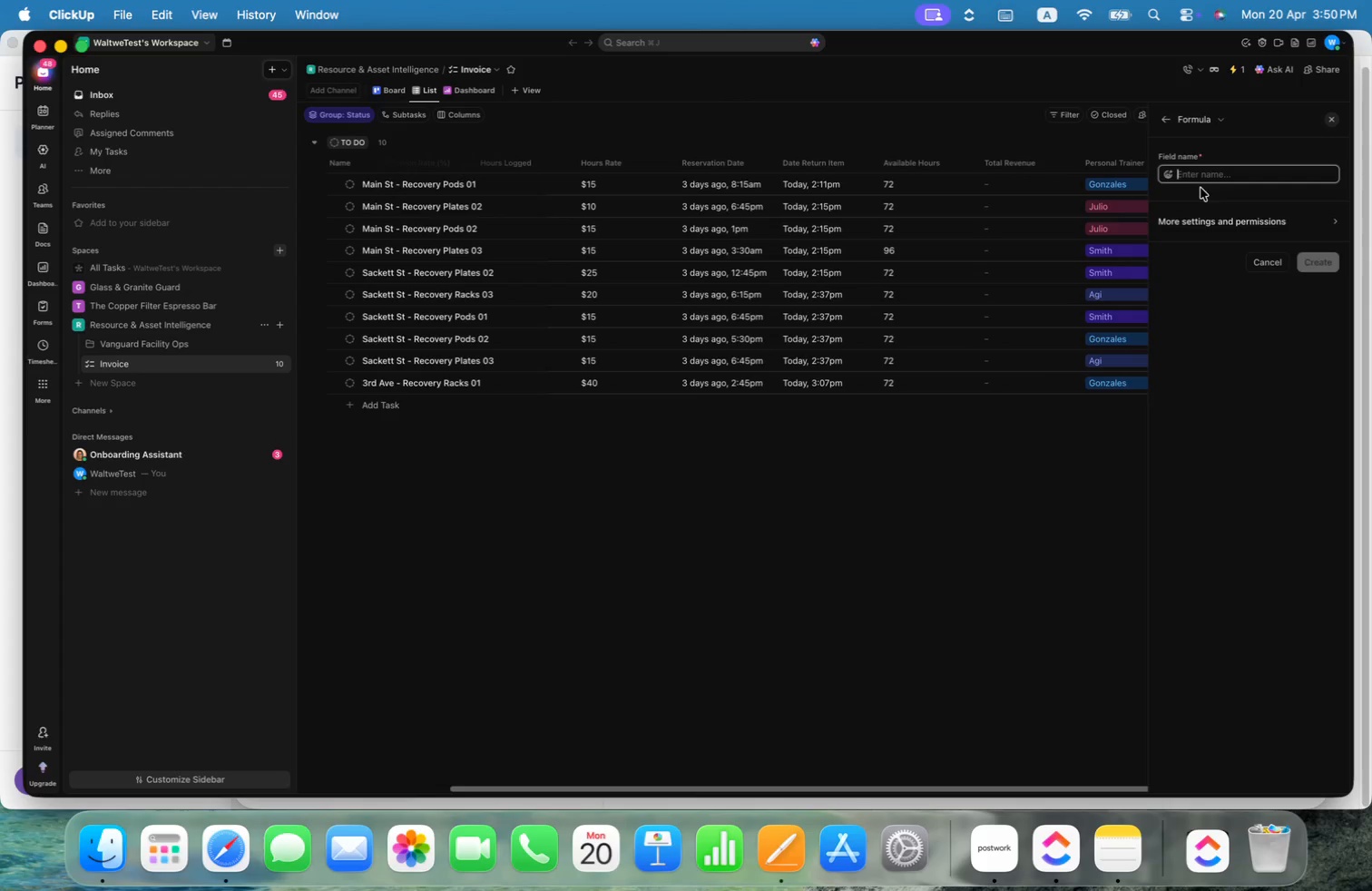 
hold_key(key=CommandLeft, duration=0.61)
 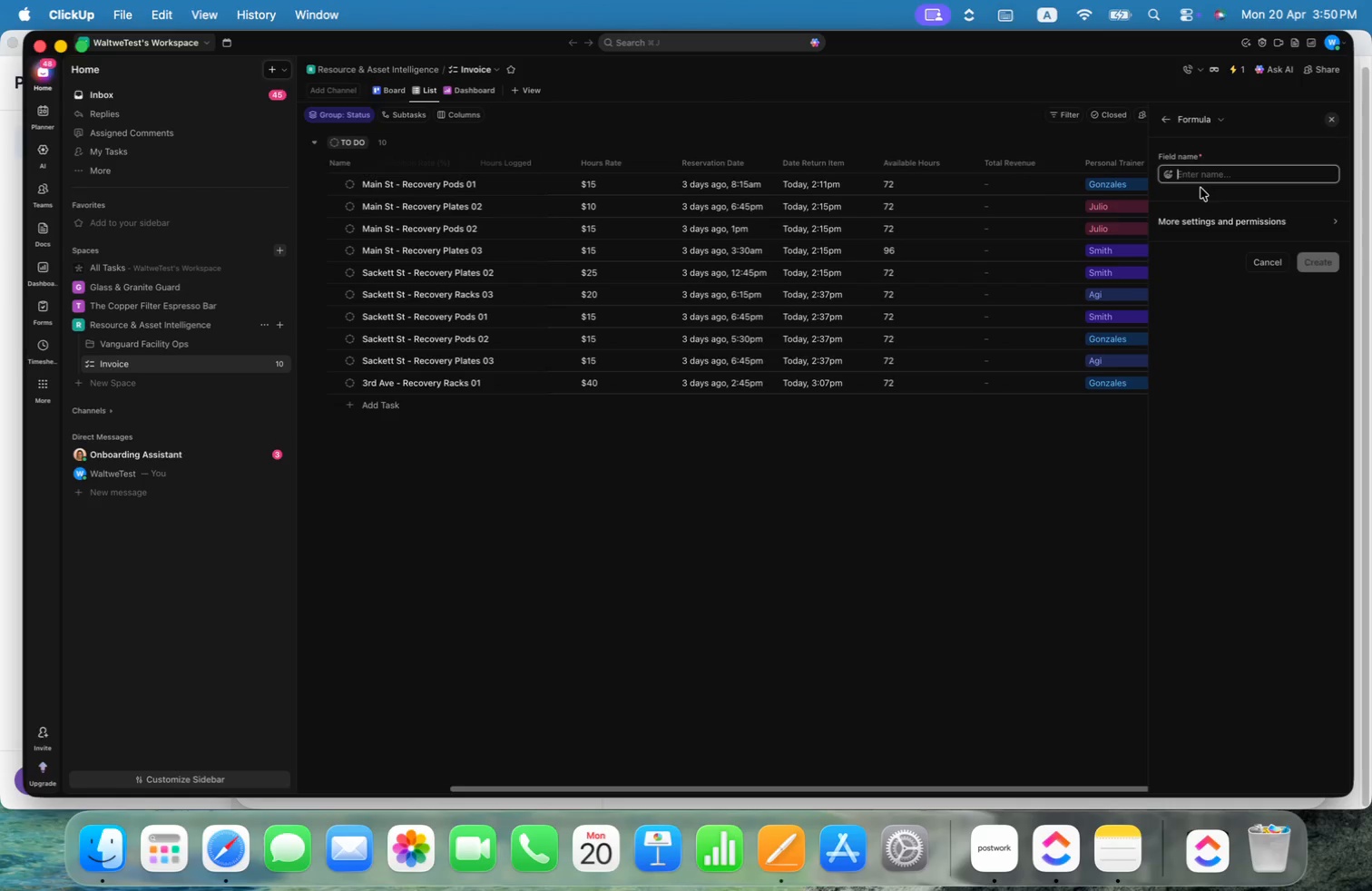 
type(CHeckDays)
 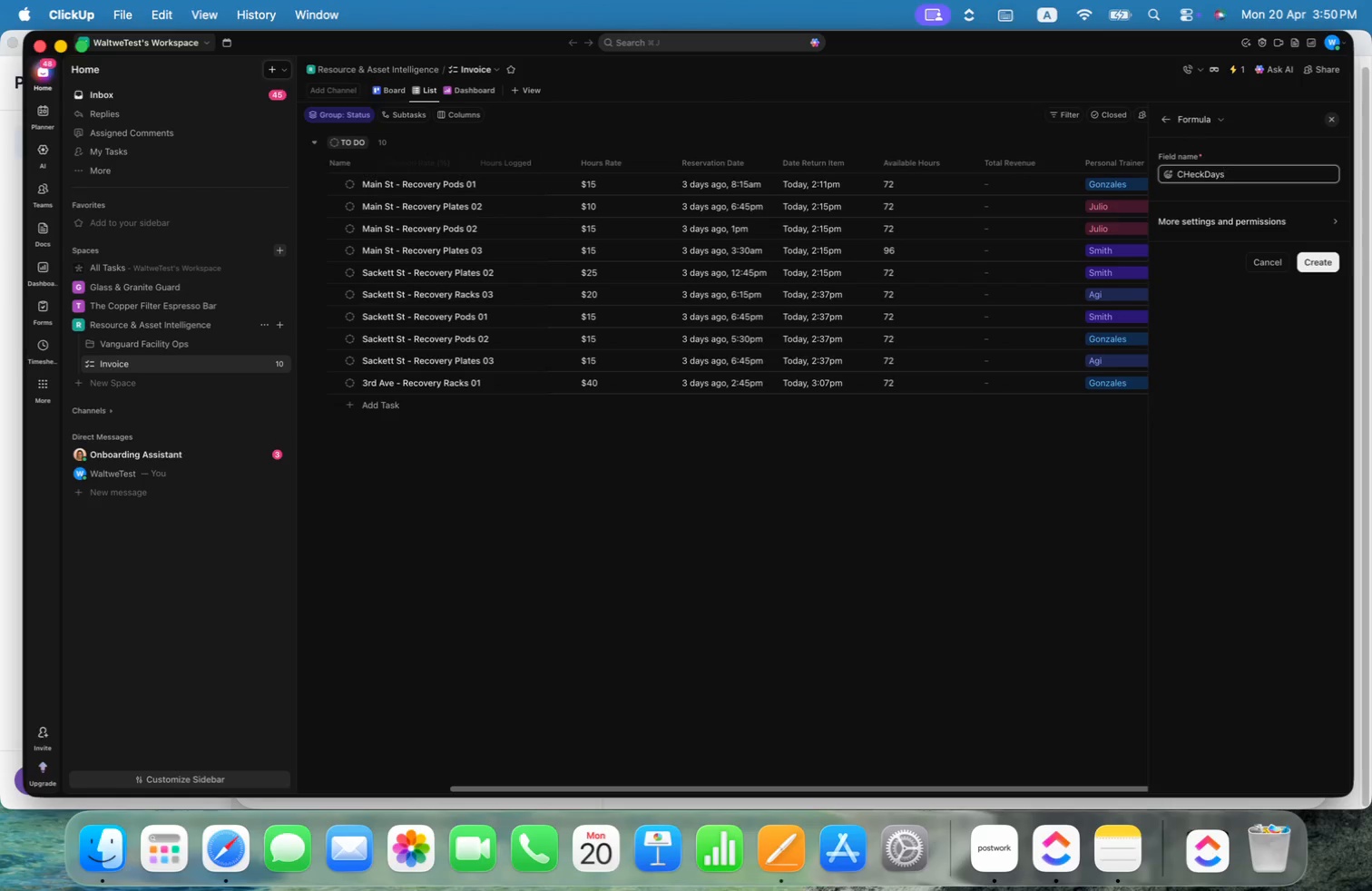 
left_click([1334, 261])
 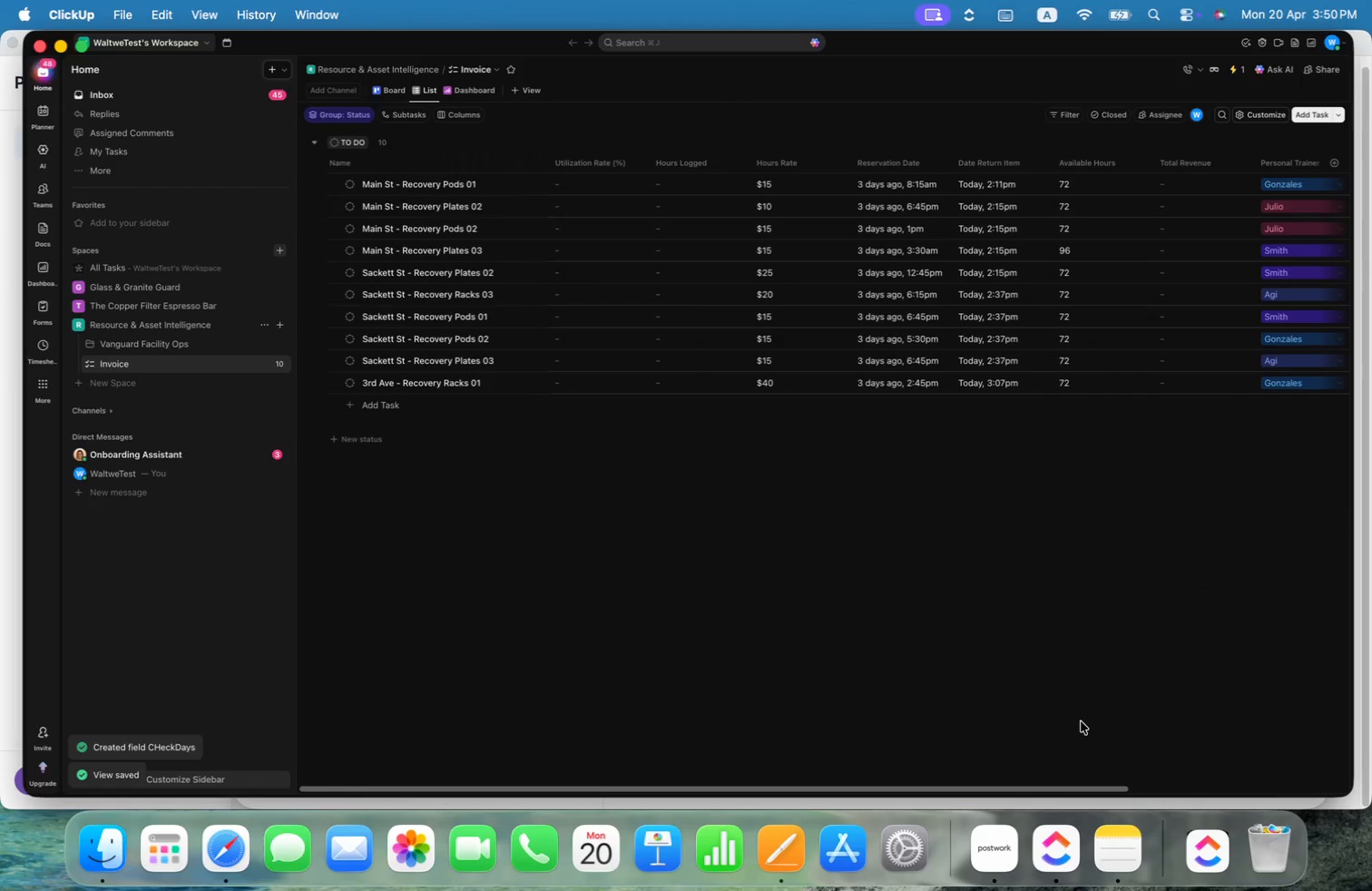 
left_click_drag(start_coordinate=[1057, 792], to_coordinate=[1328, 793])
 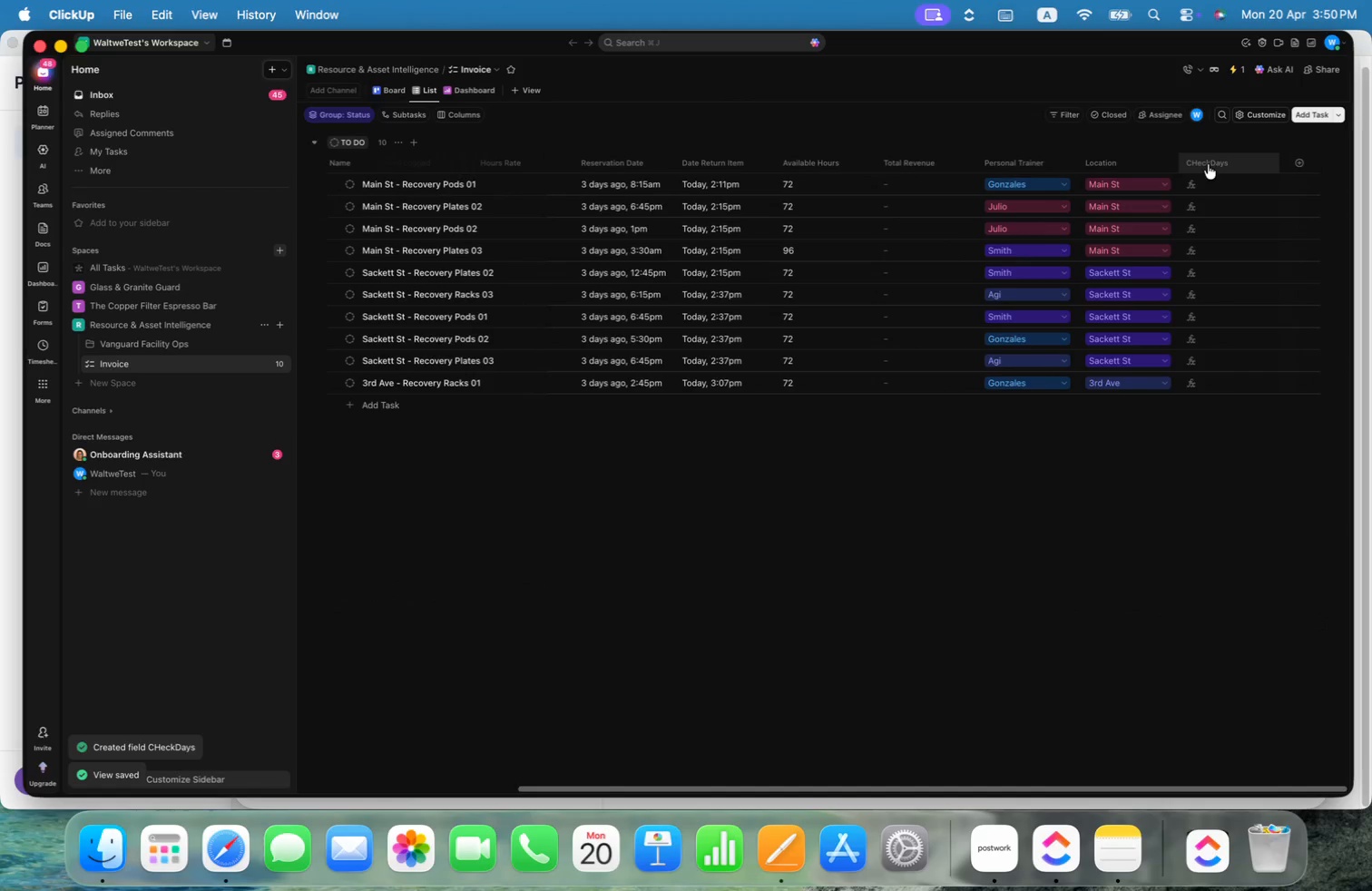 
right_click([1204, 163])
 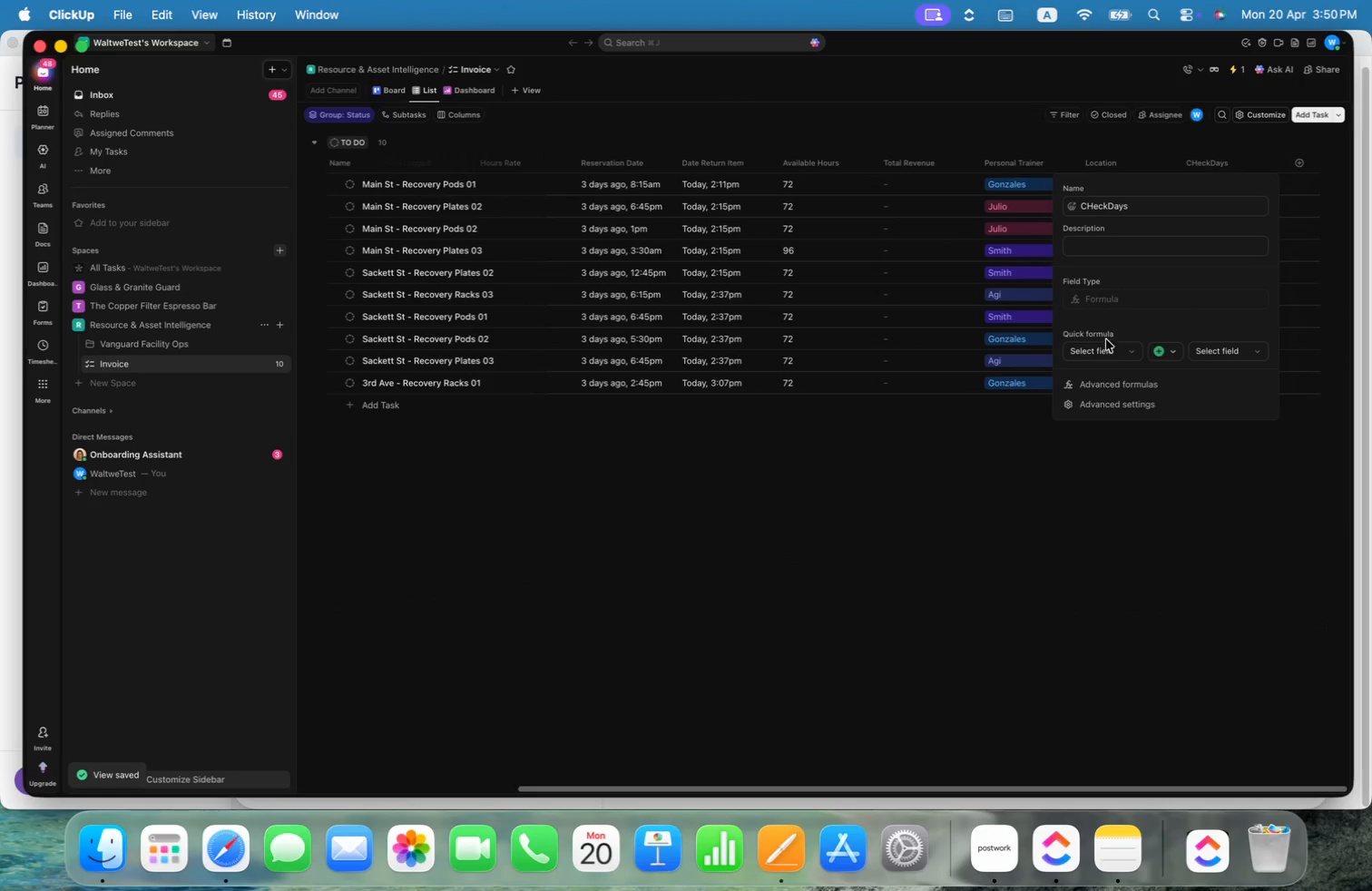 
left_click([1108, 388])
 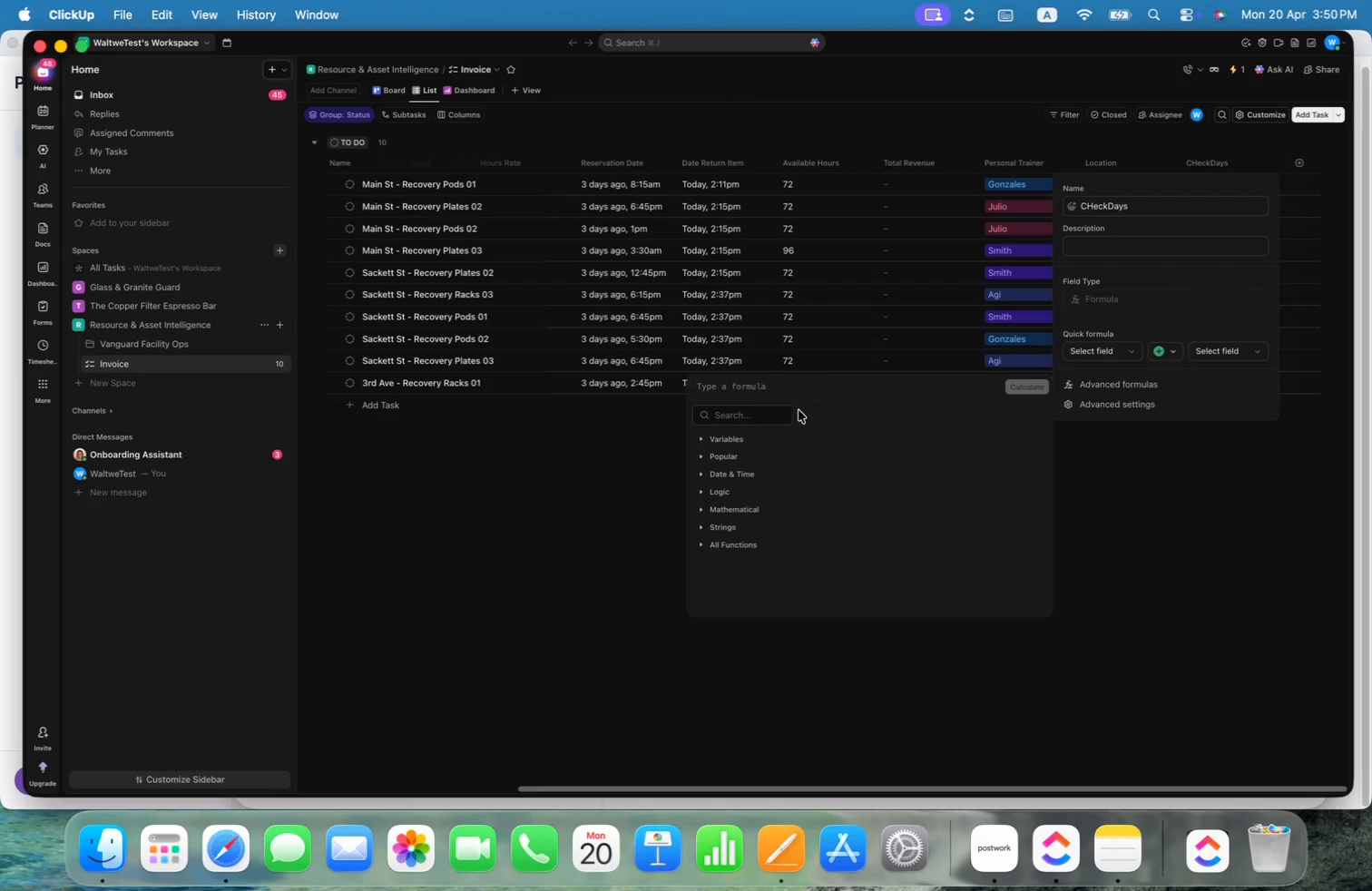 
key(Meta+CommandLeft)
 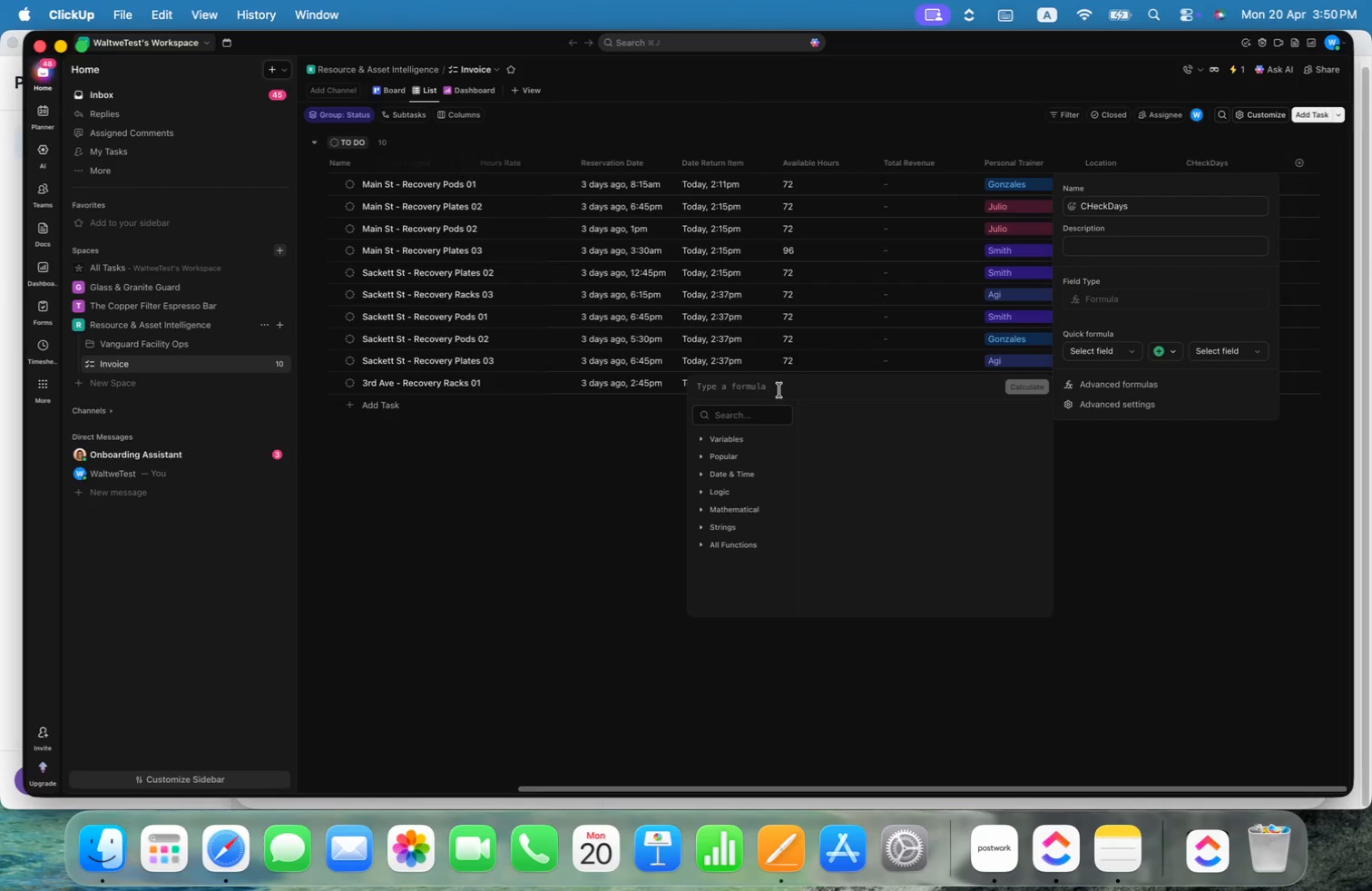 
key(Meta+V)
 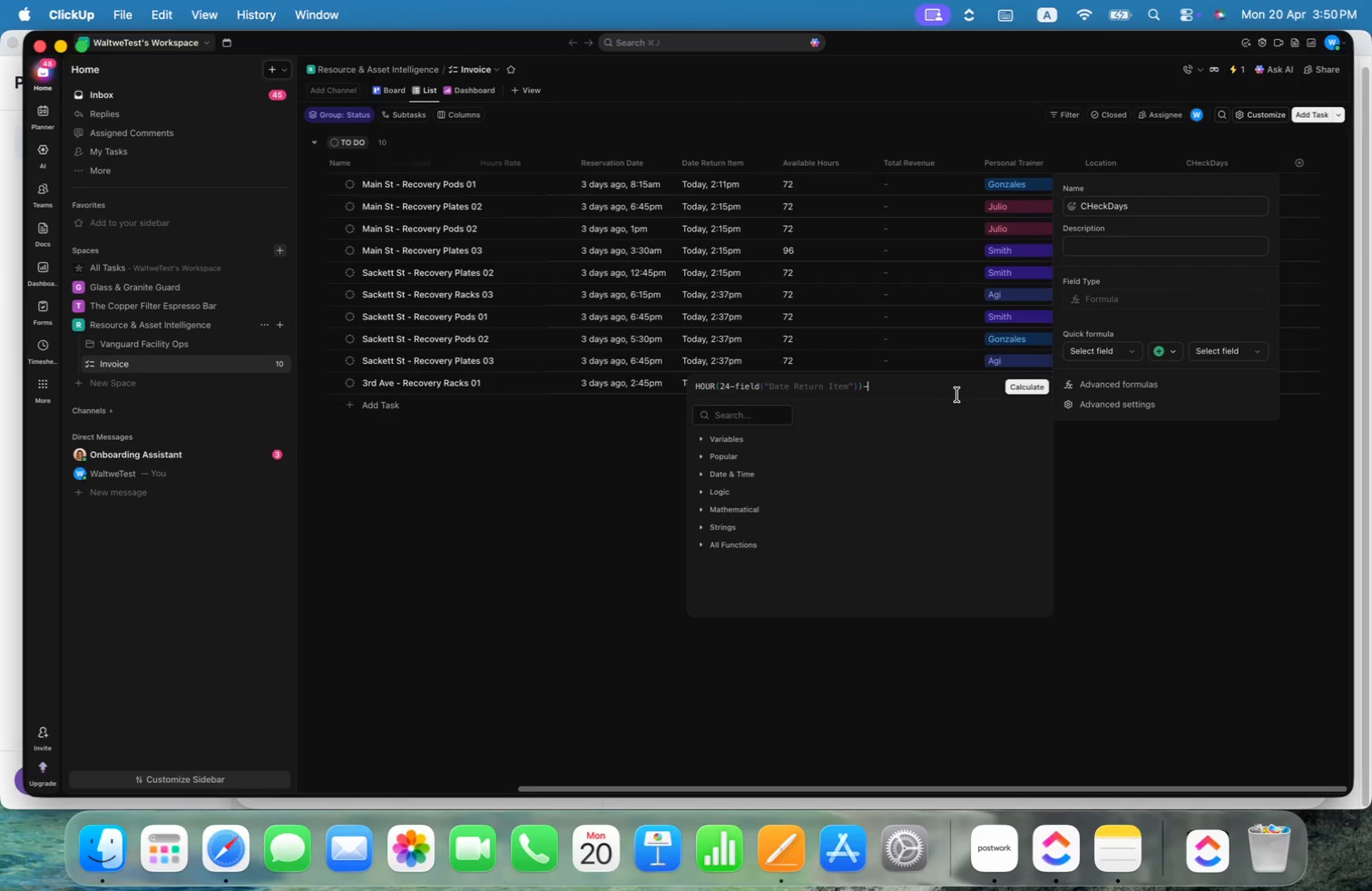 
key(Backspace)
 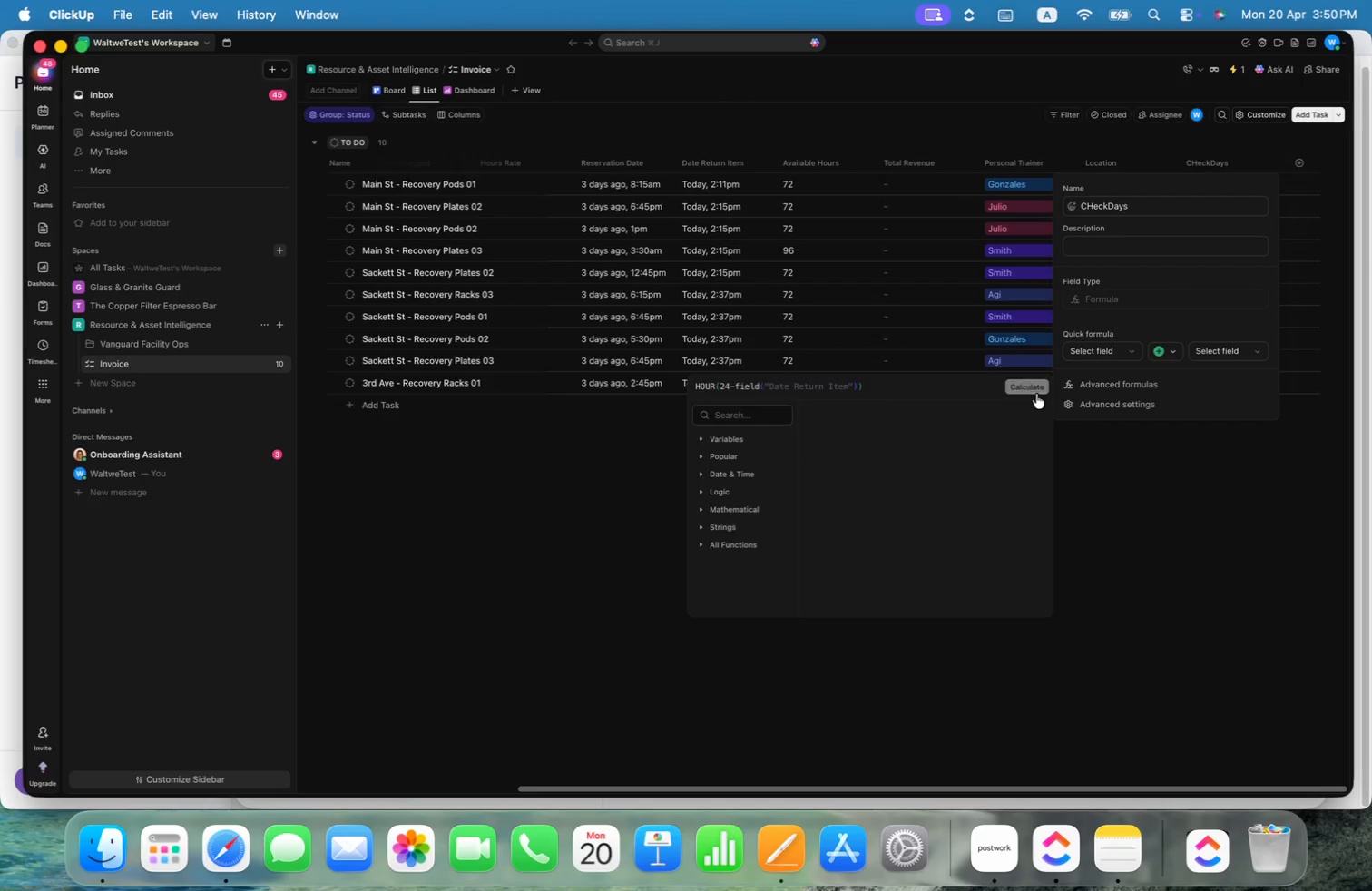 
left_click([1090, 594])
 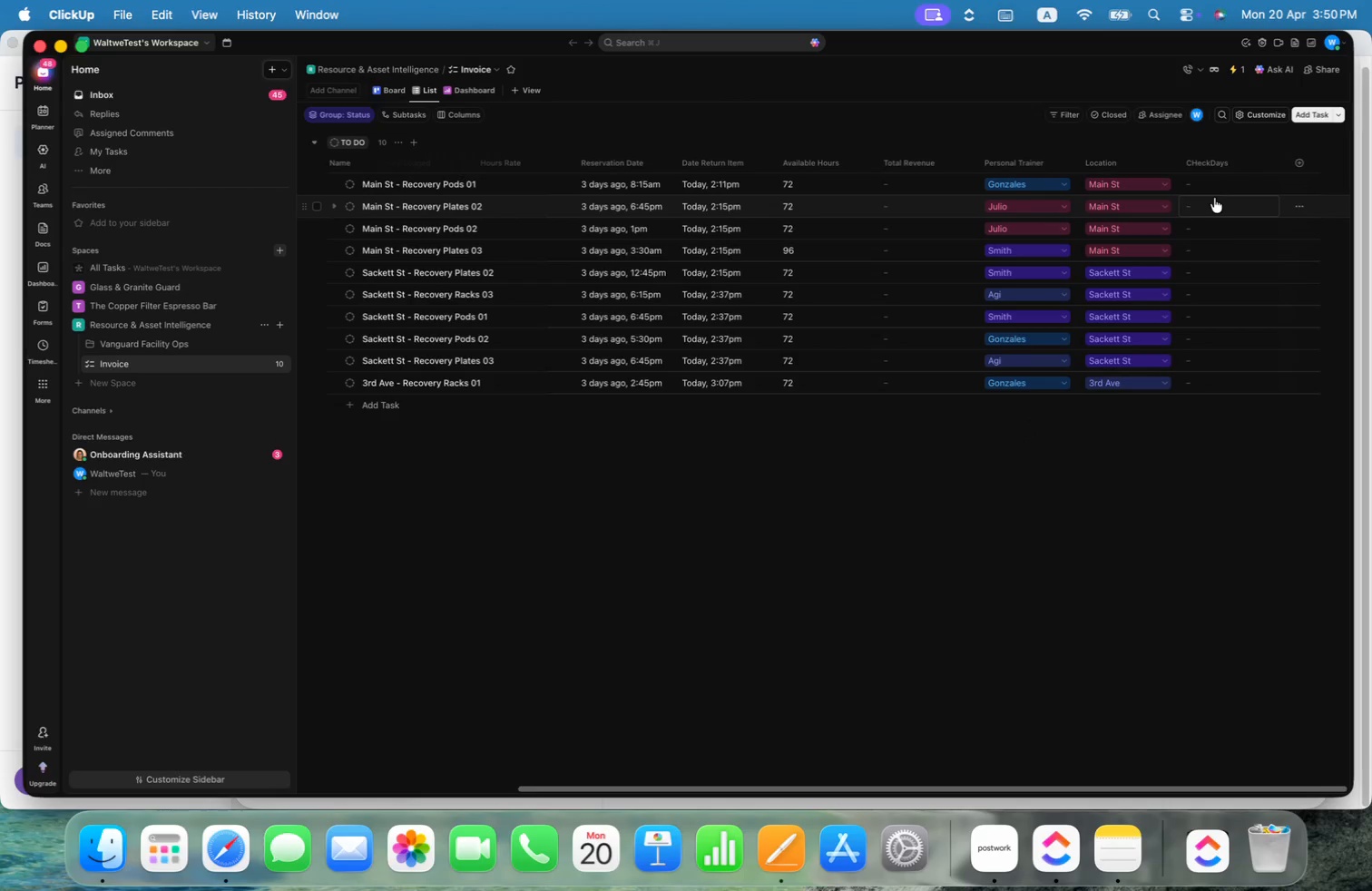 
wait(8.14)
 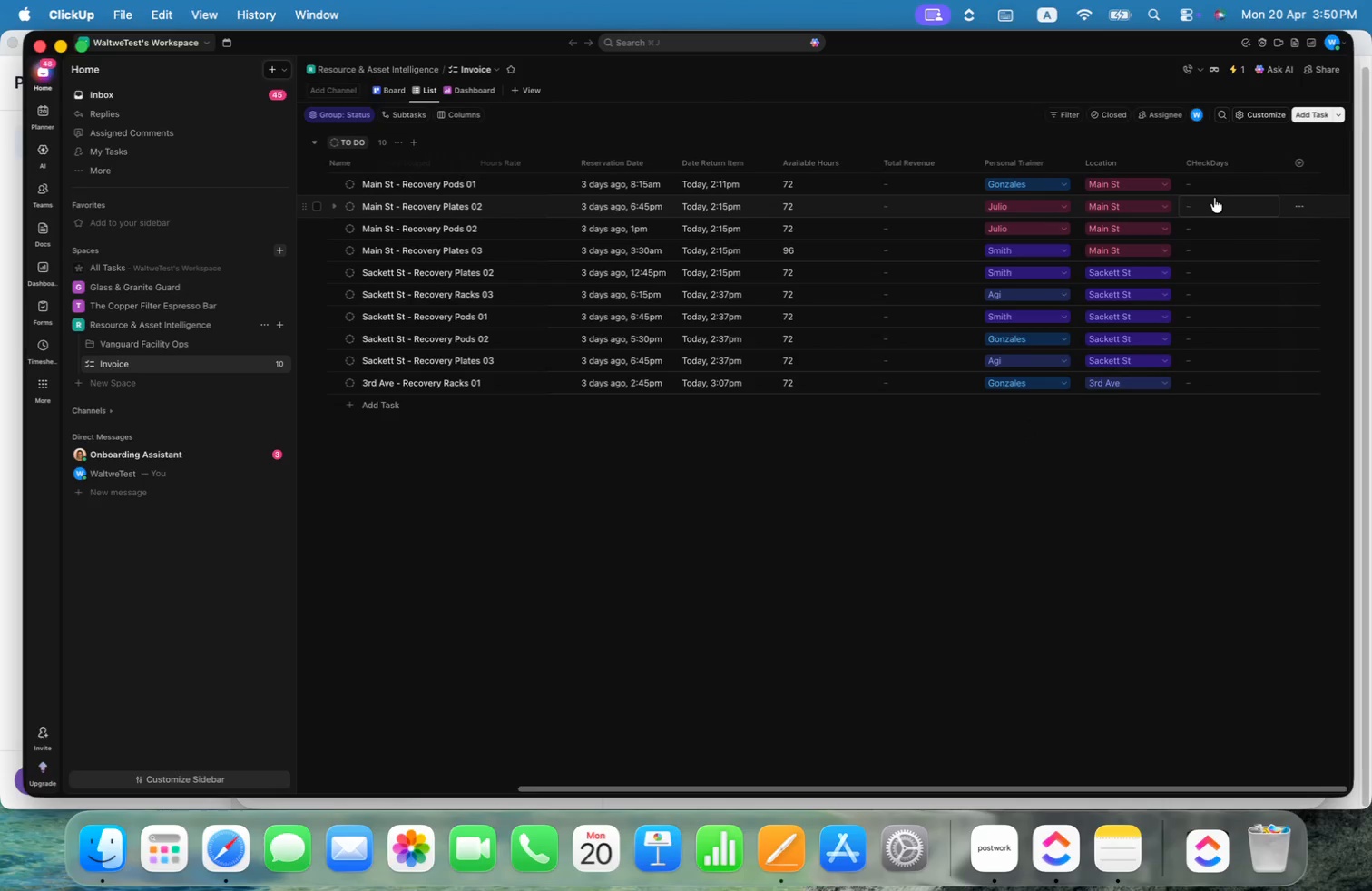 
left_click([1224, 184])
 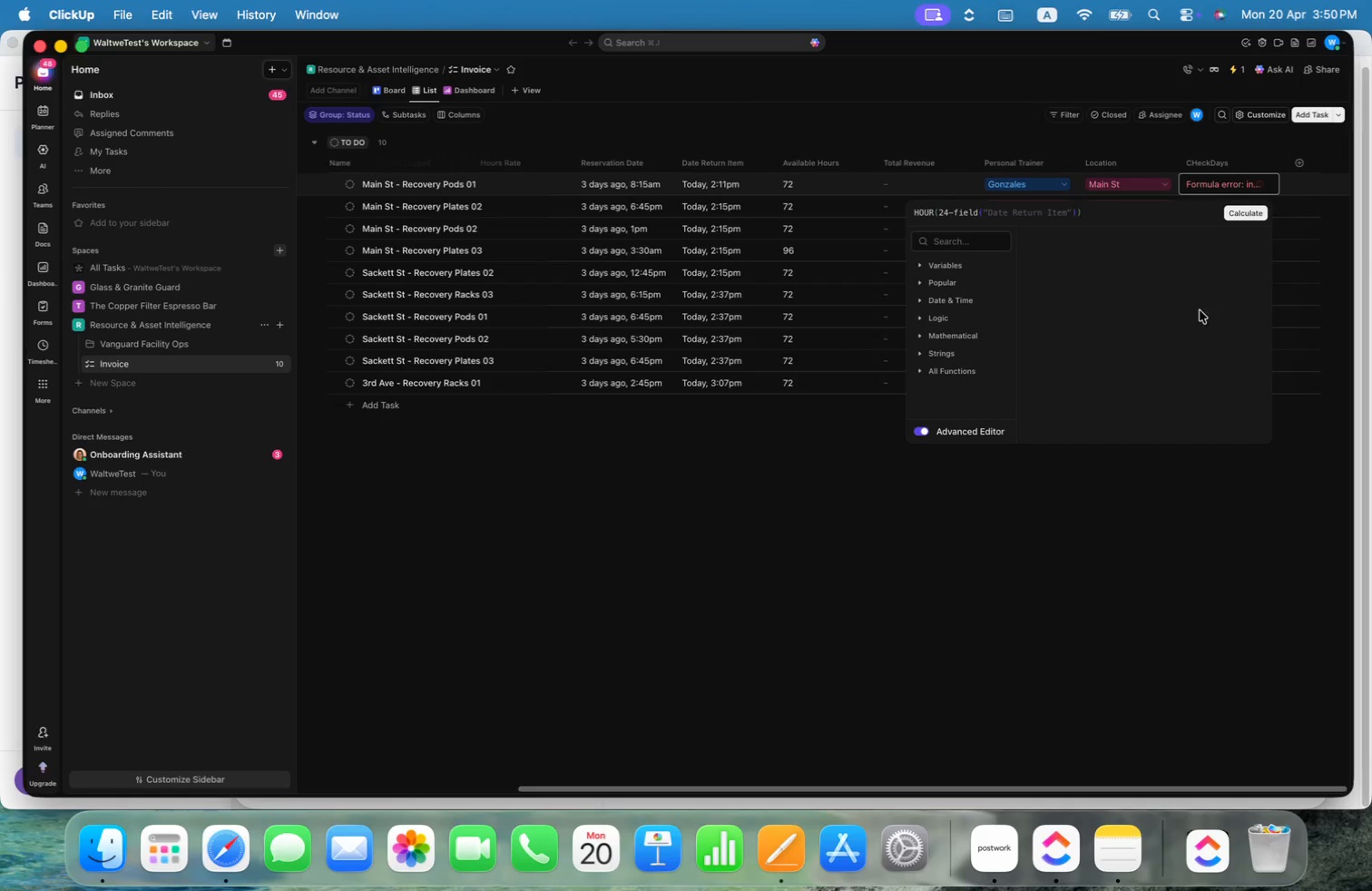 
left_click([1148, 541])
 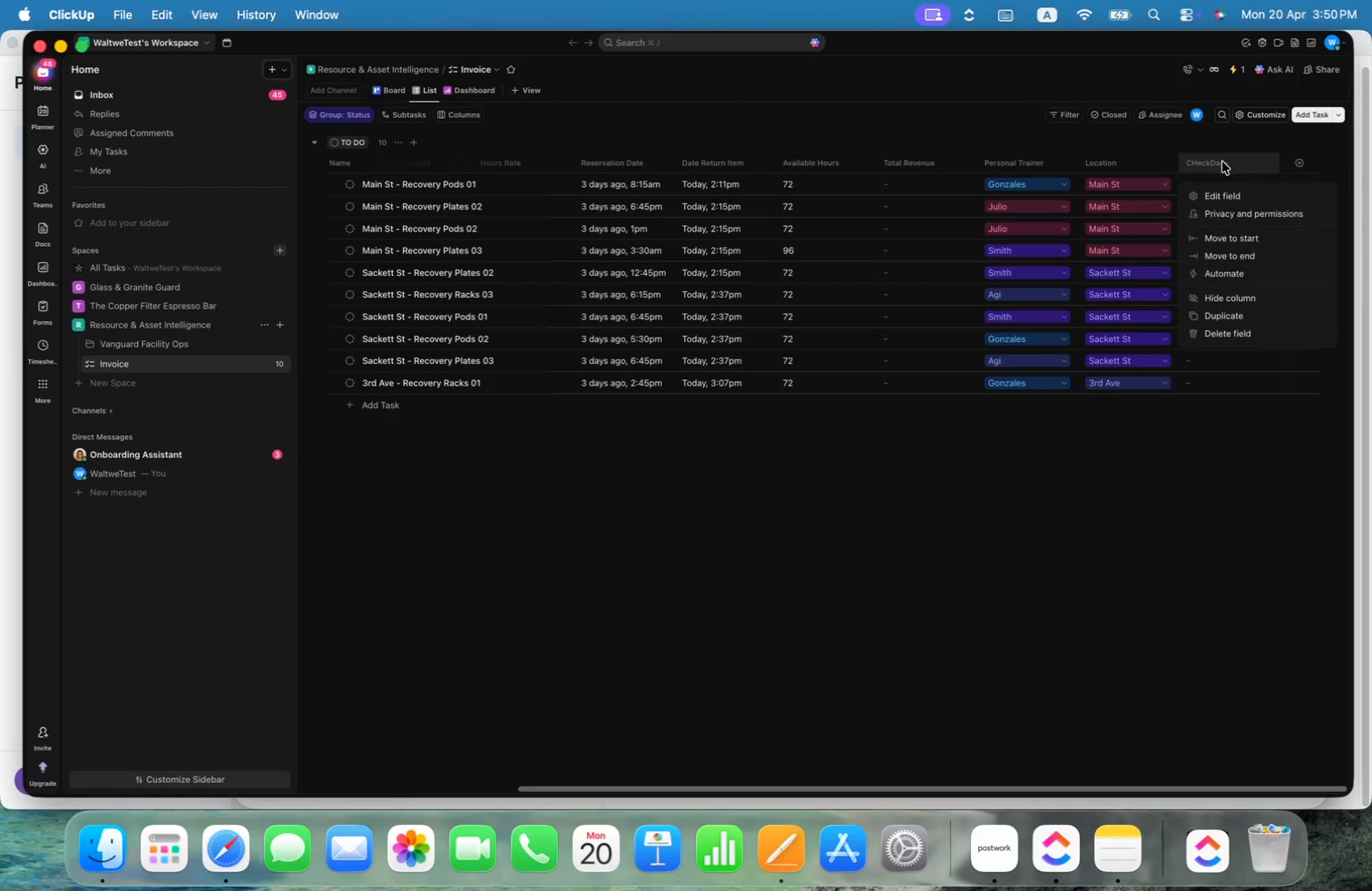 
left_click([1230, 203])